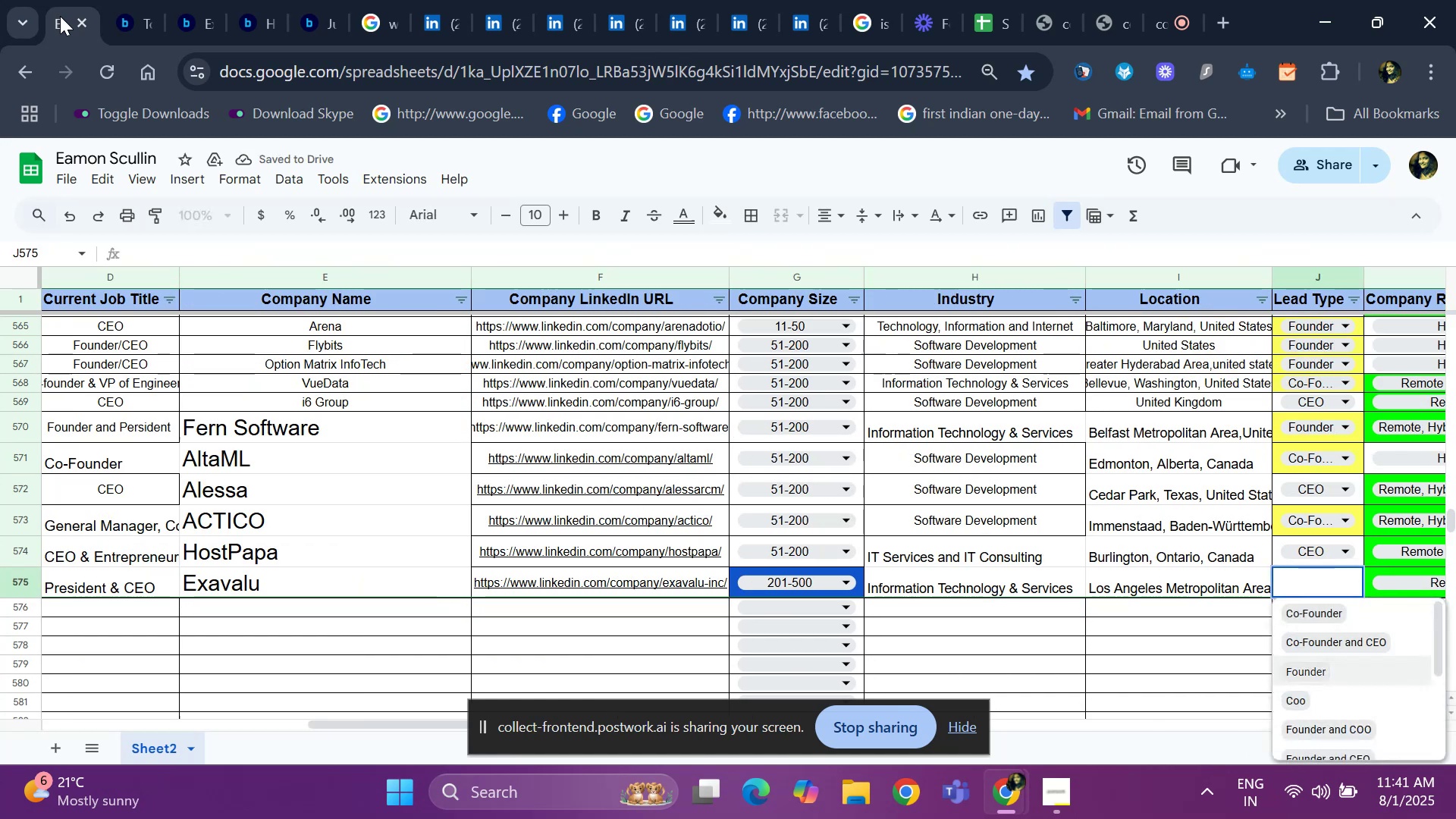 
key(ArrowDown)
 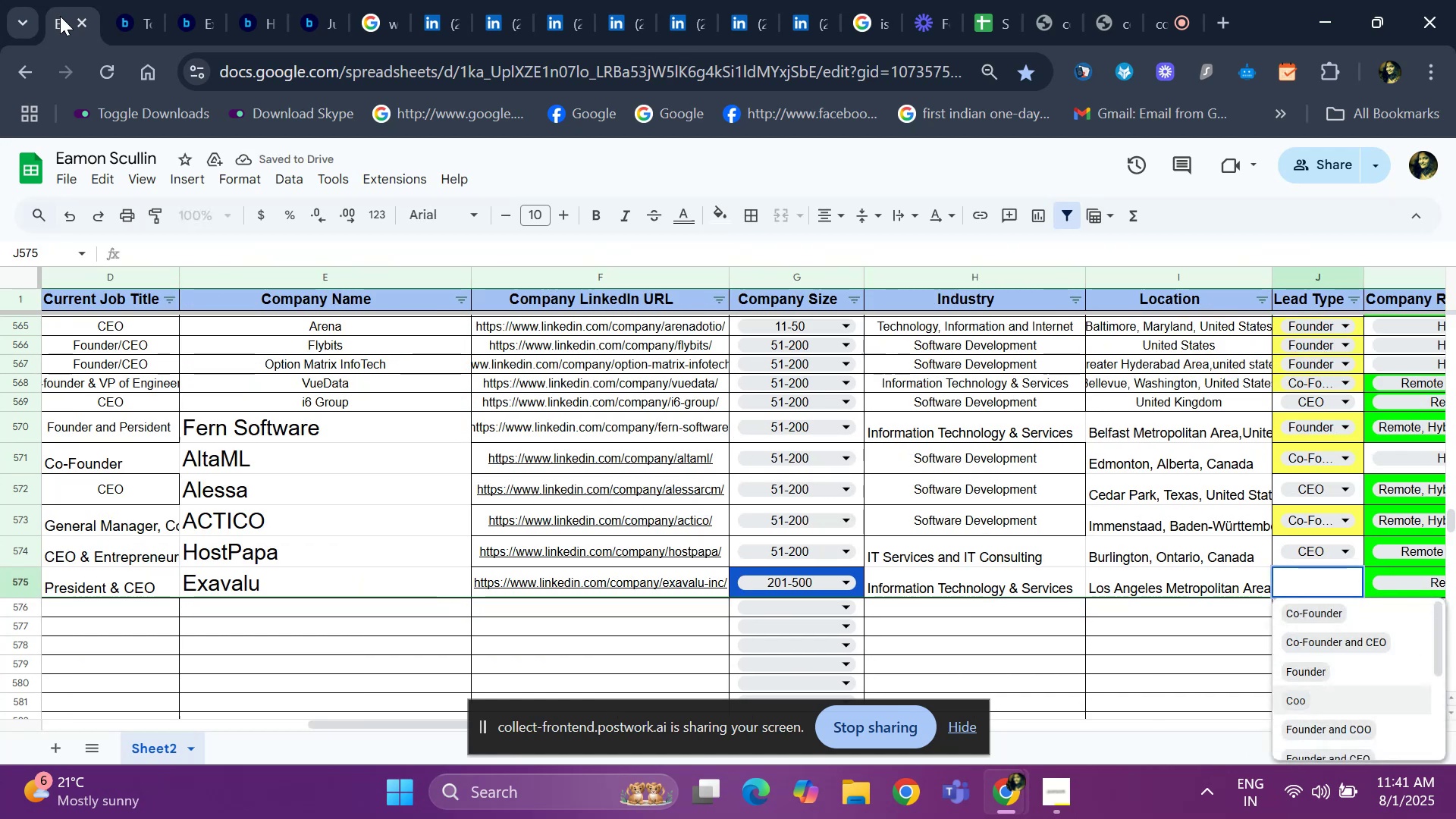 
key(ArrowDown)
 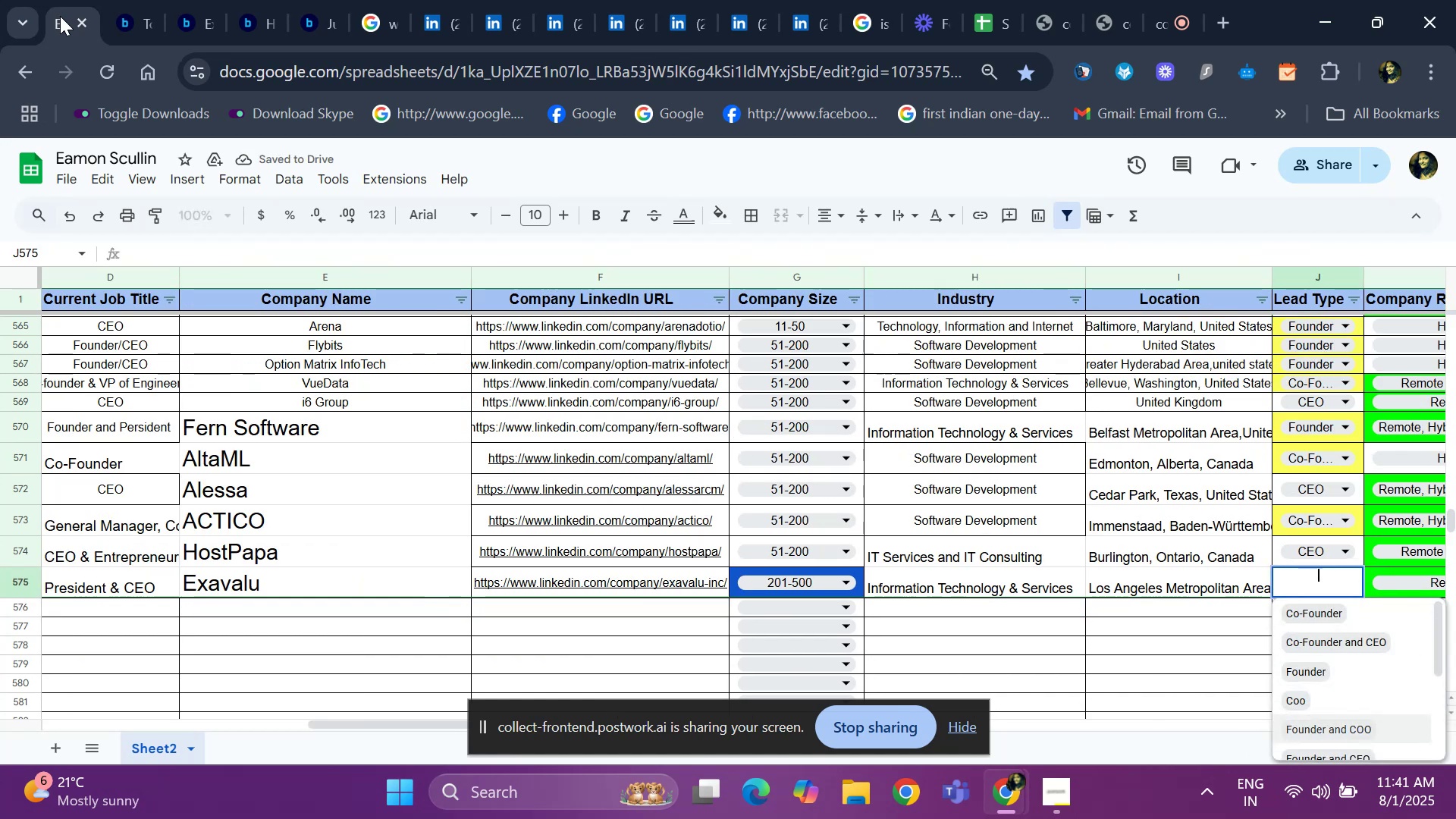 
key(ArrowDown)
 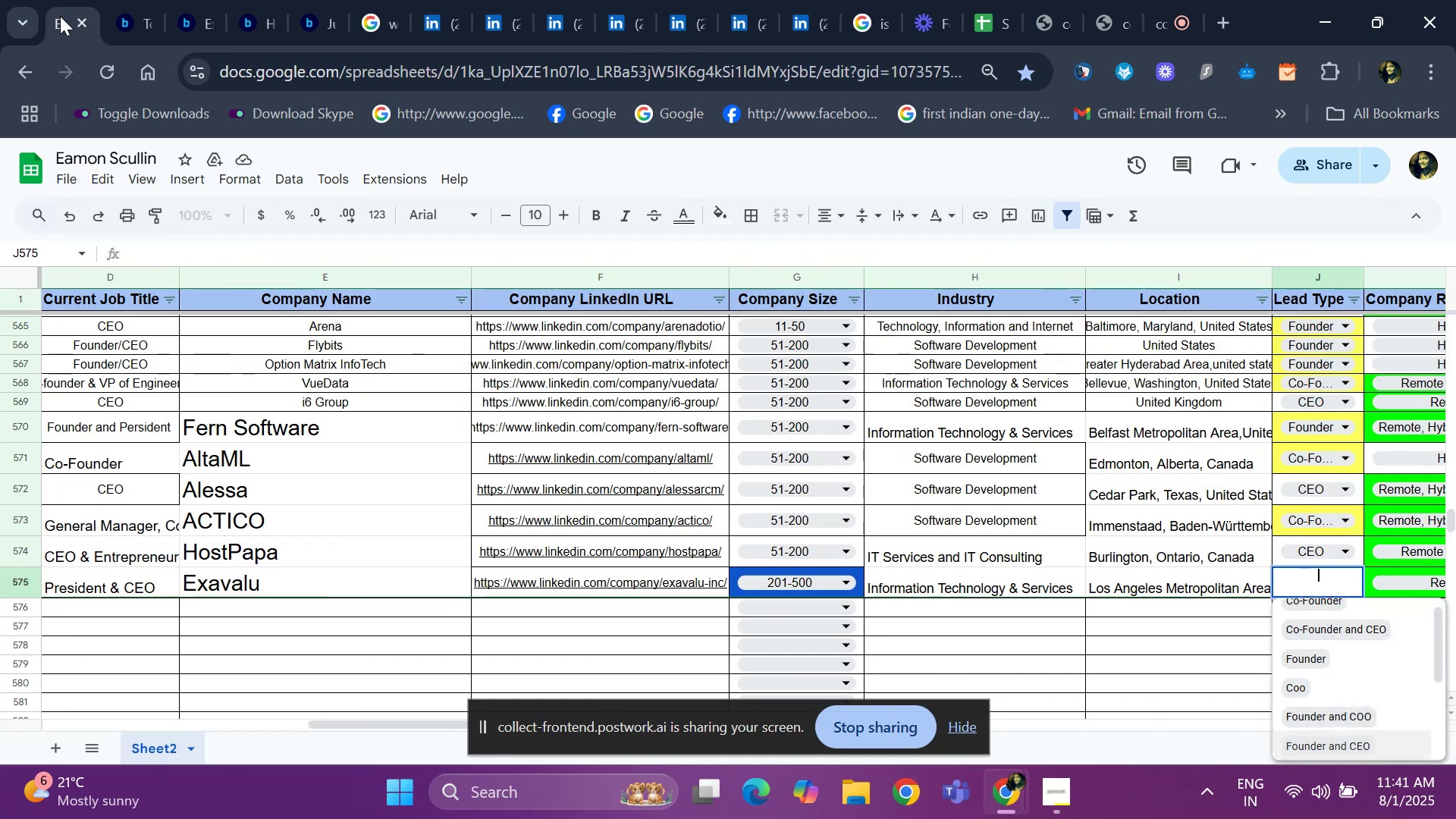 
key(ArrowDown)
 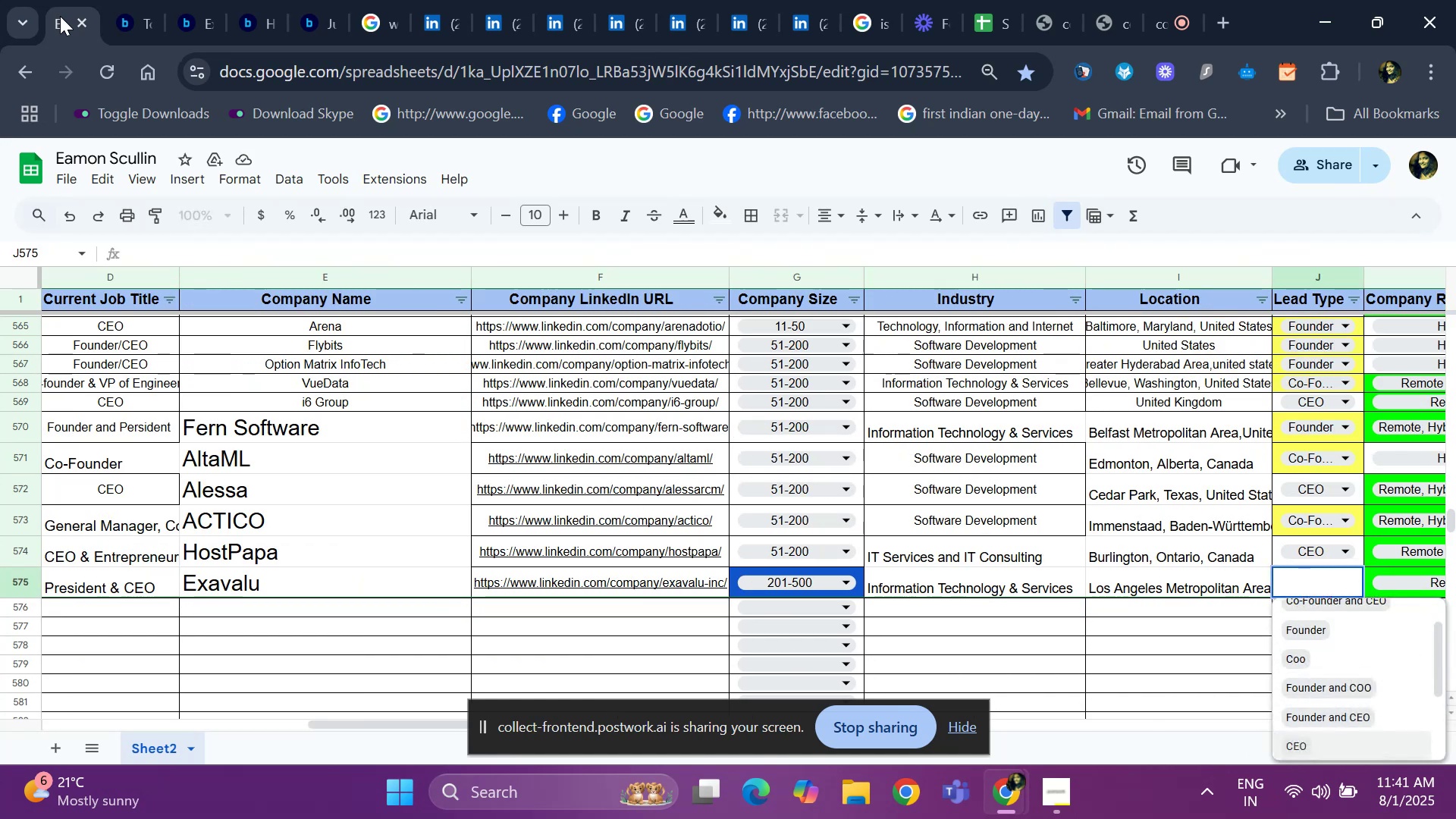 
key(Enter)
 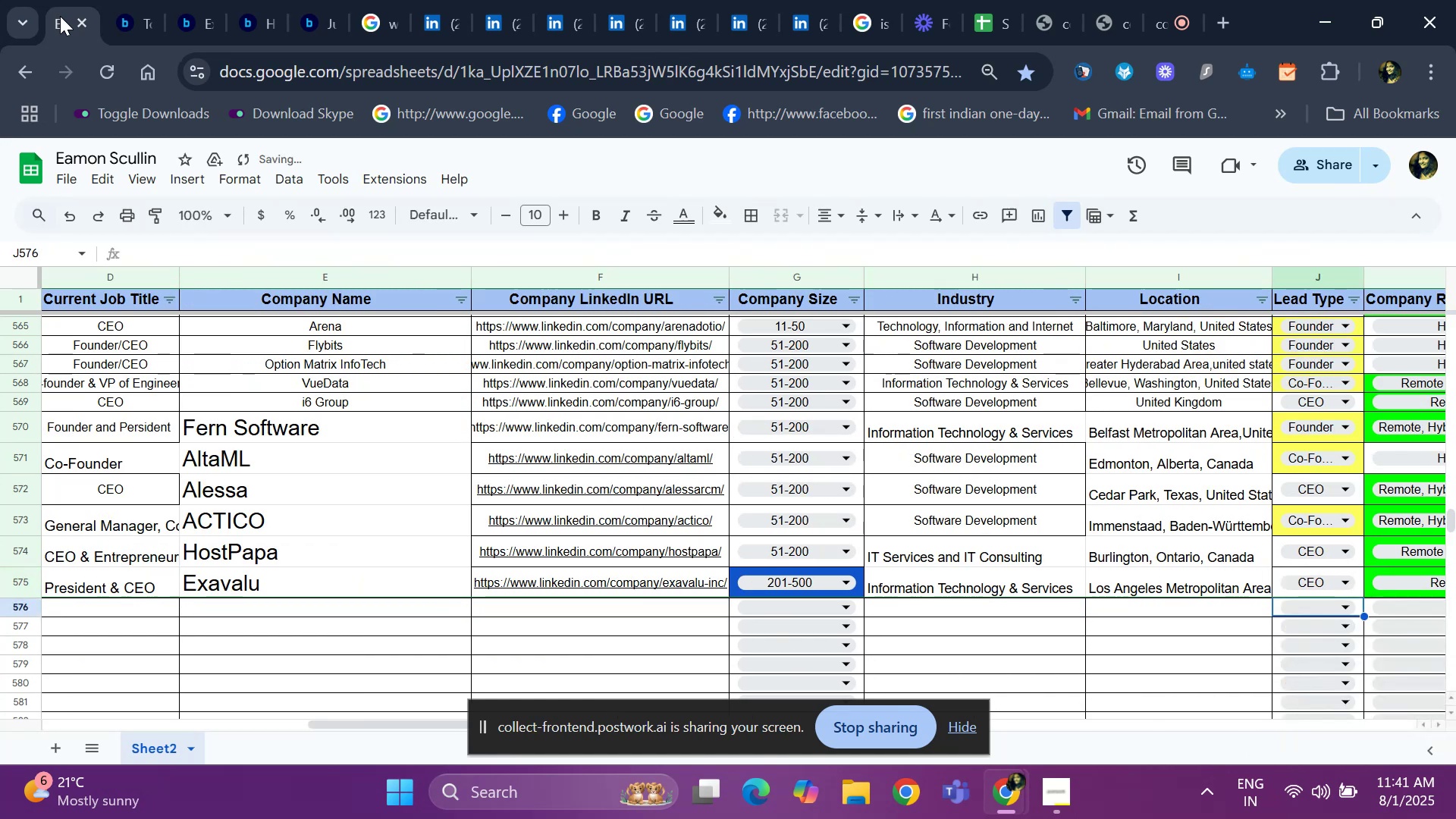 
key(ArrowLeft)
 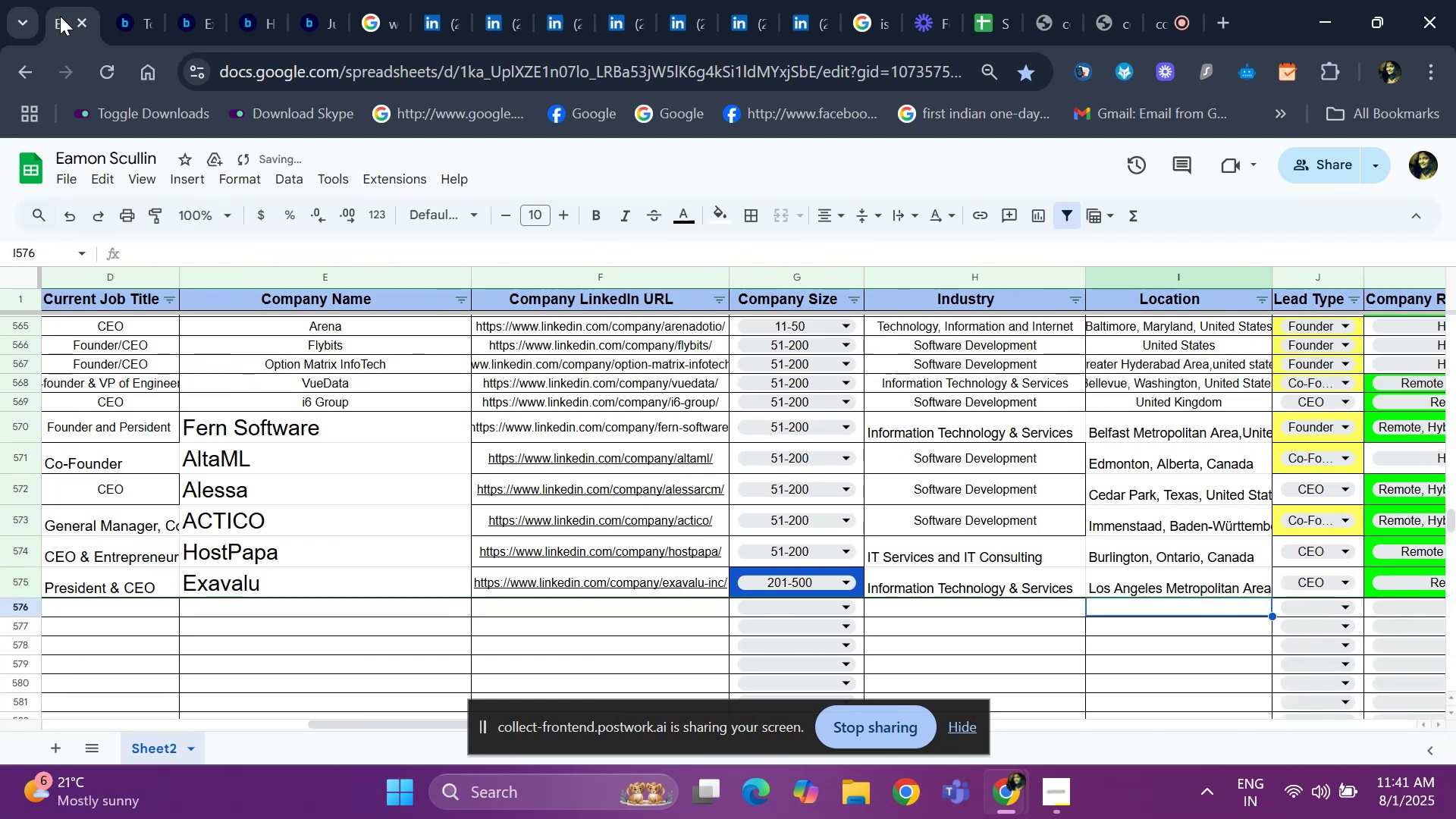 
key(ArrowLeft)
 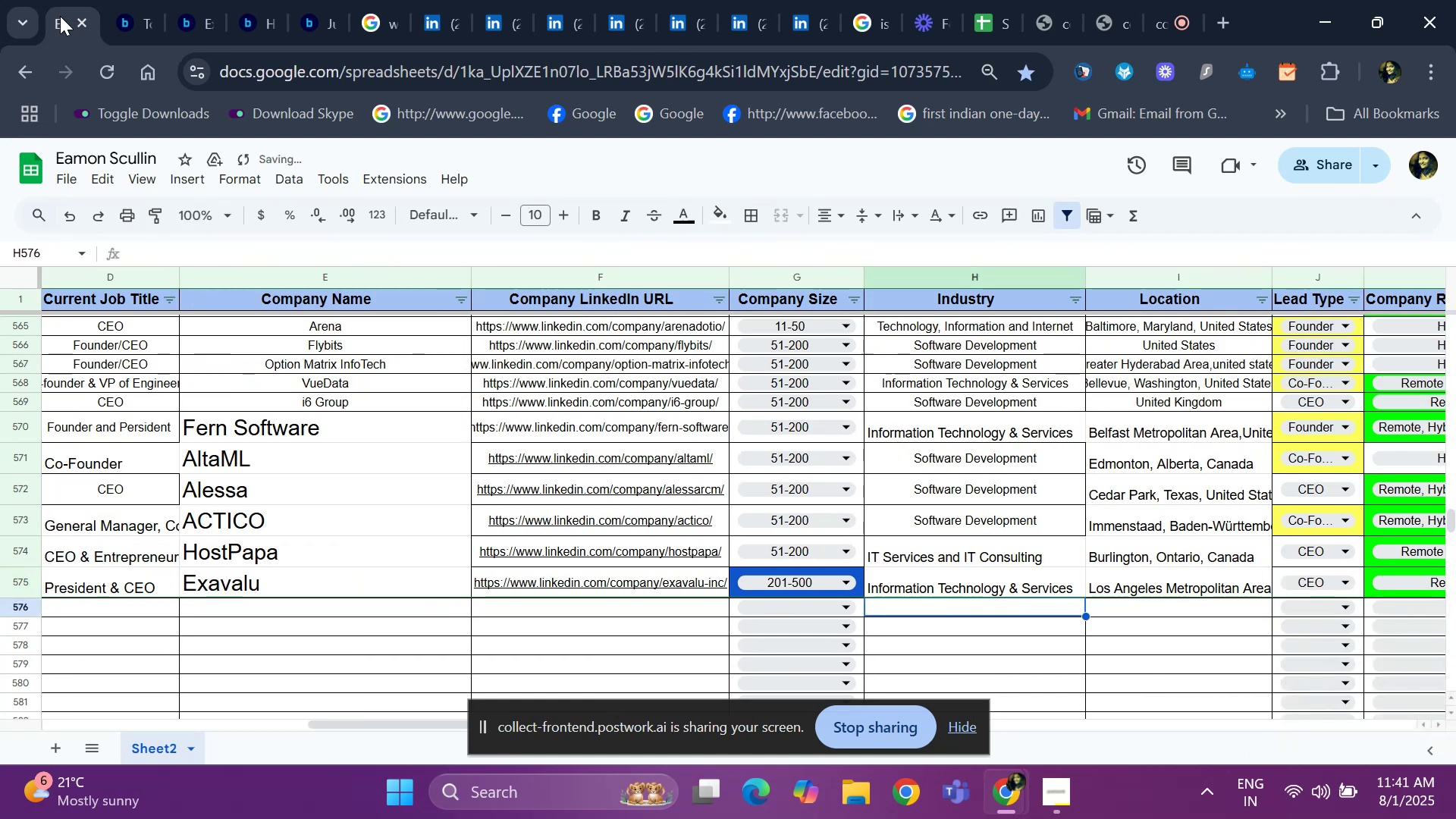 
key(ArrowLeft)
 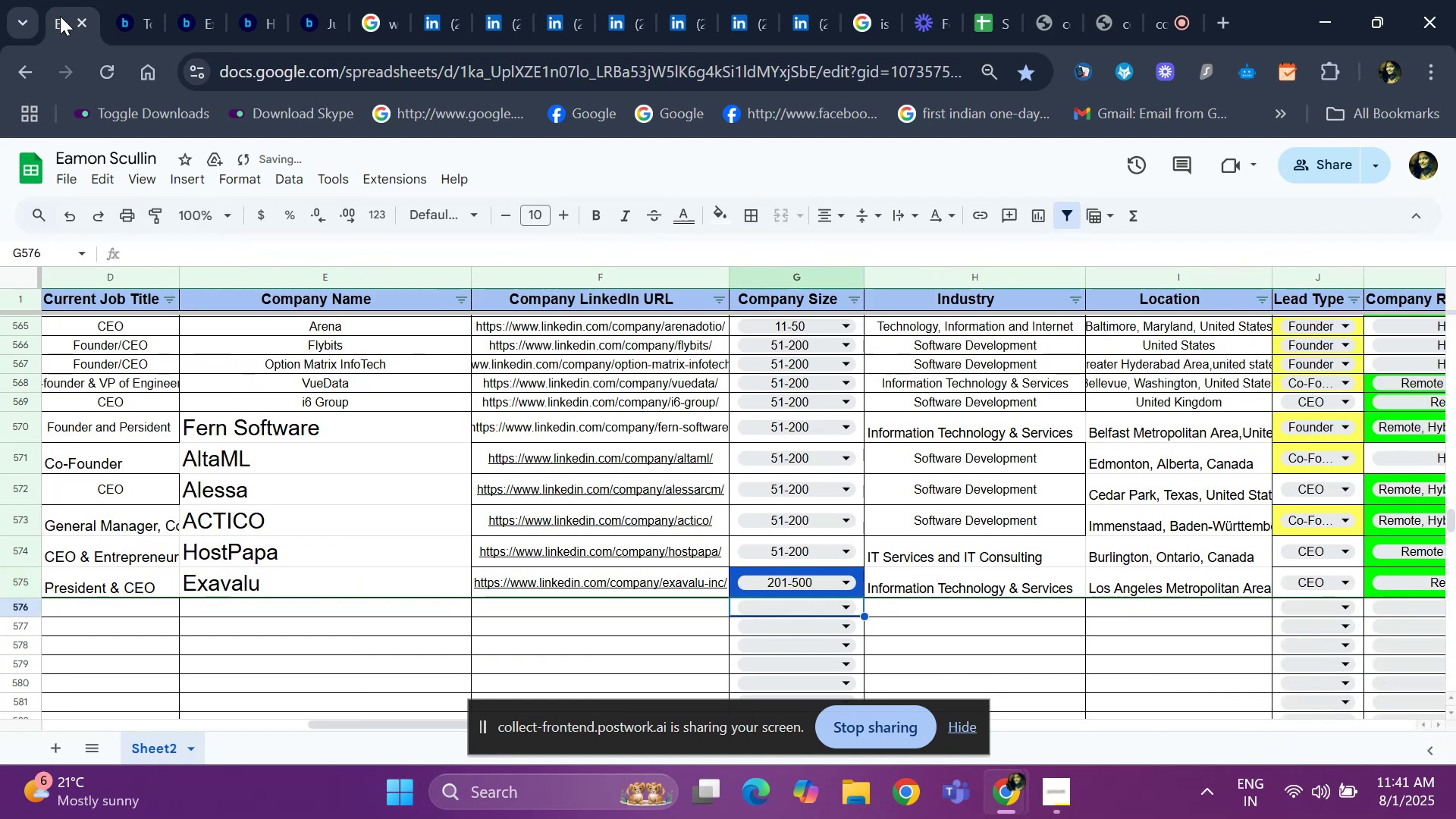 
key(ArrowLeft)
 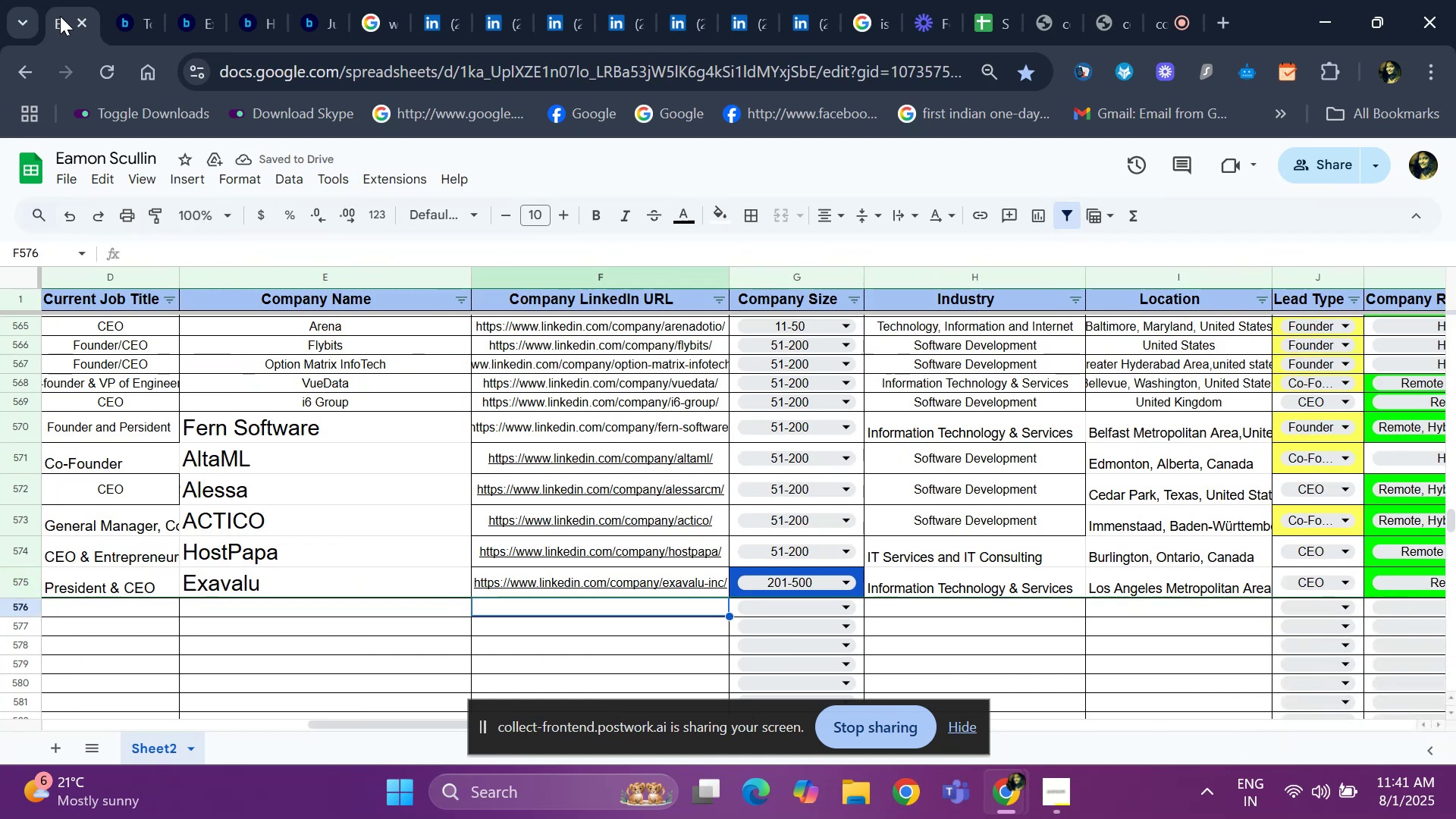 
key(ArrowLeft)
 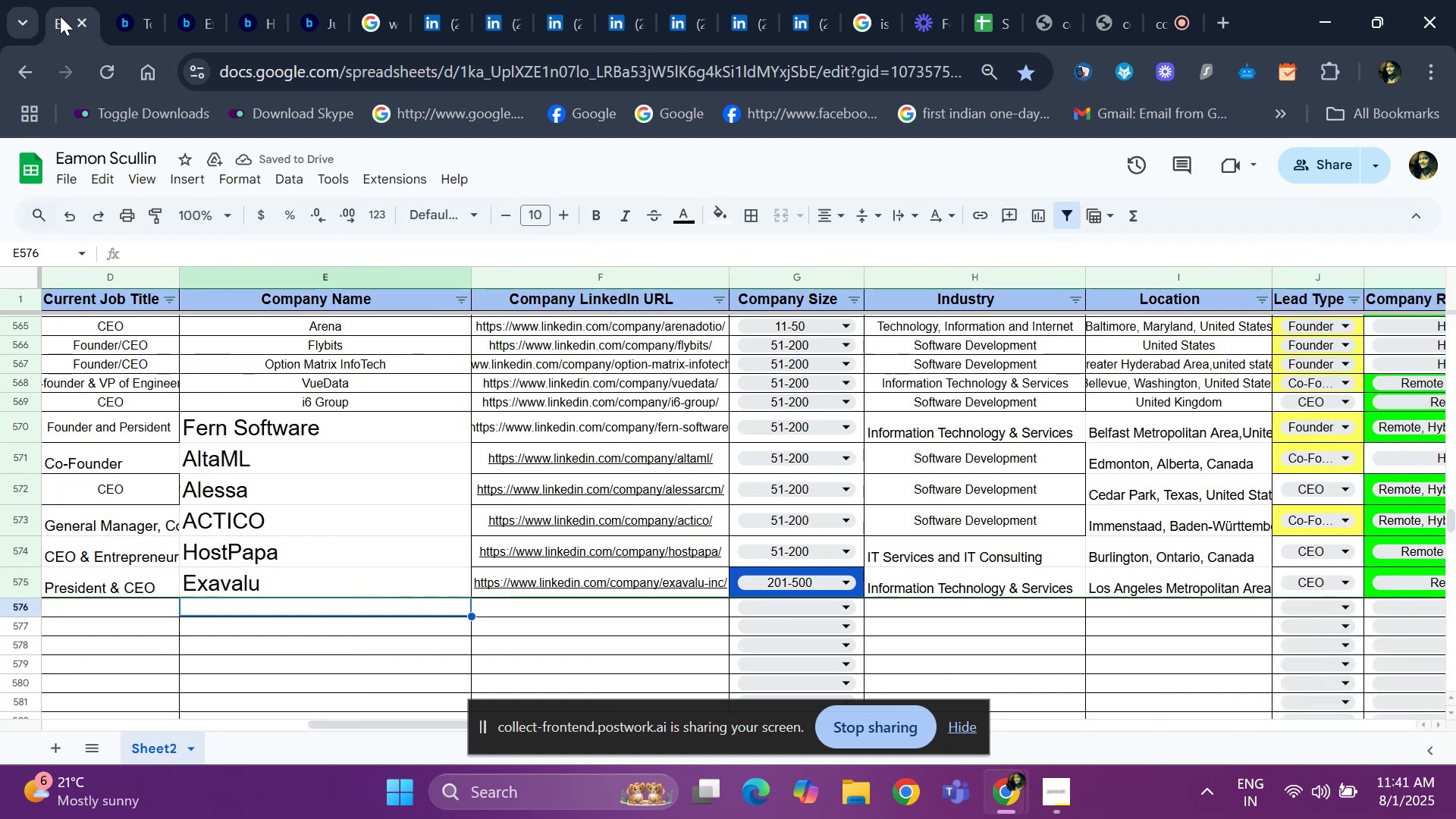 
key(ArrowLeft)
 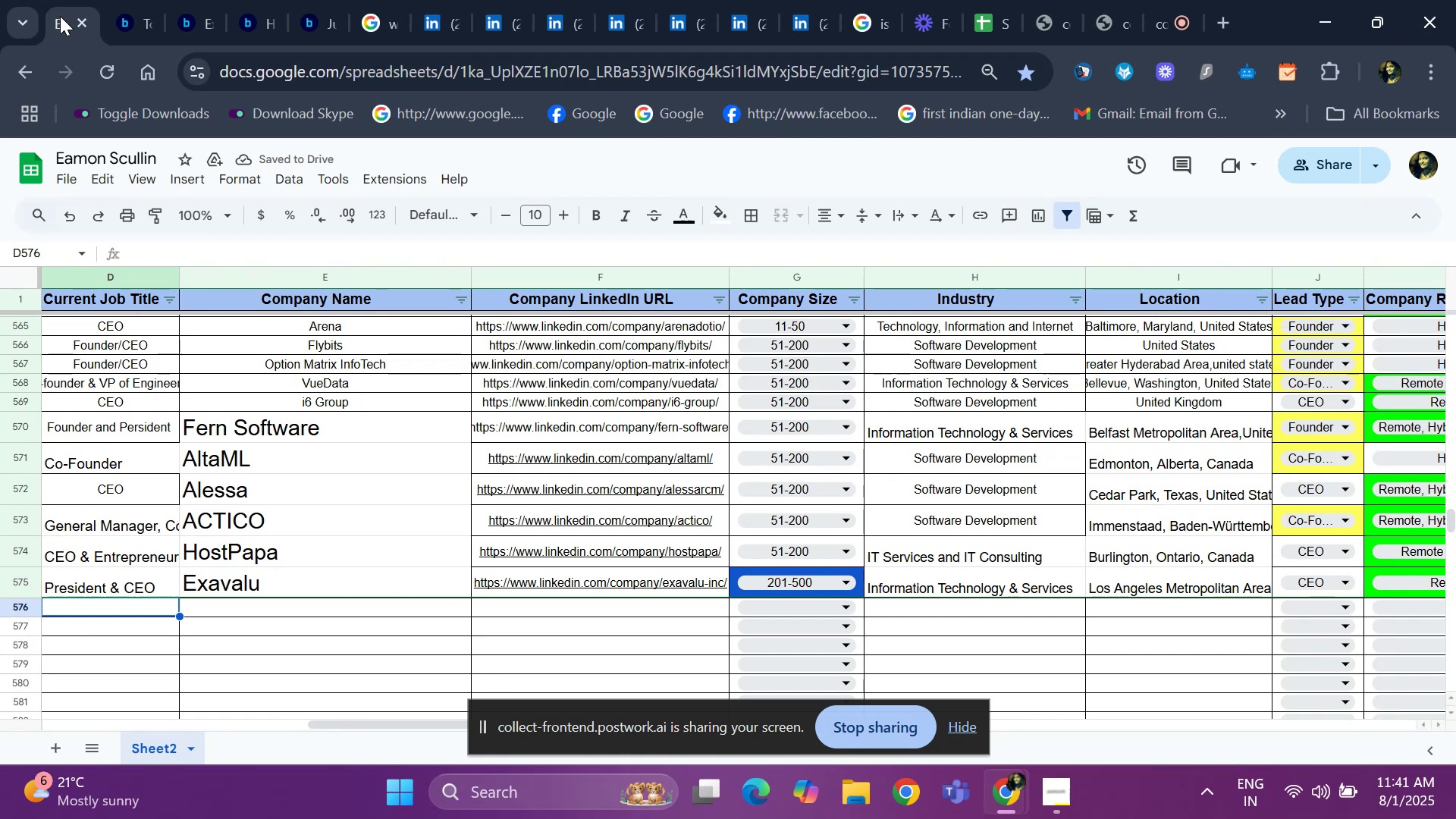 
key(ArrowLeft)
 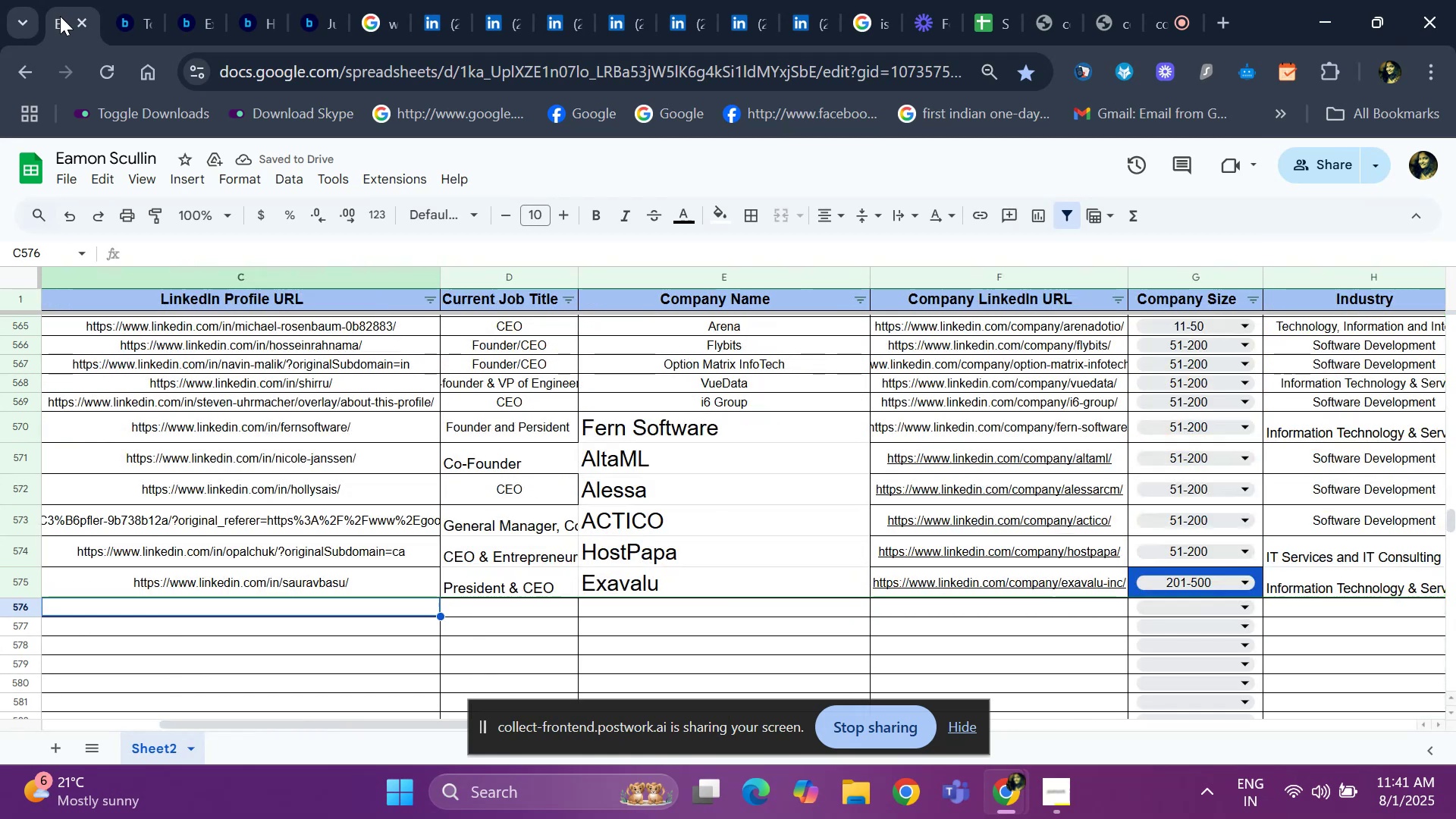 
key(ArrowLeft)
 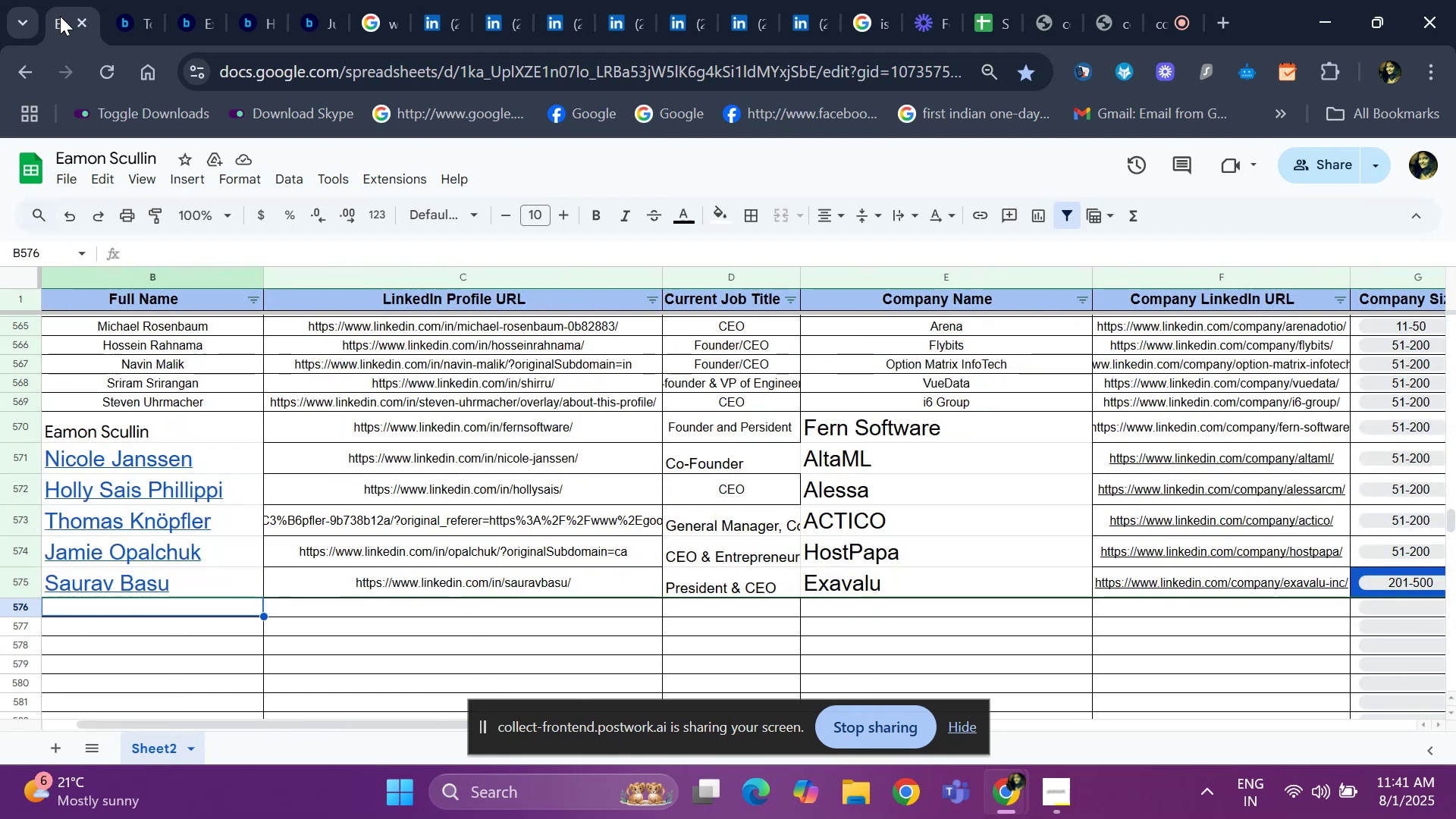 
key(ArrowLeft)
 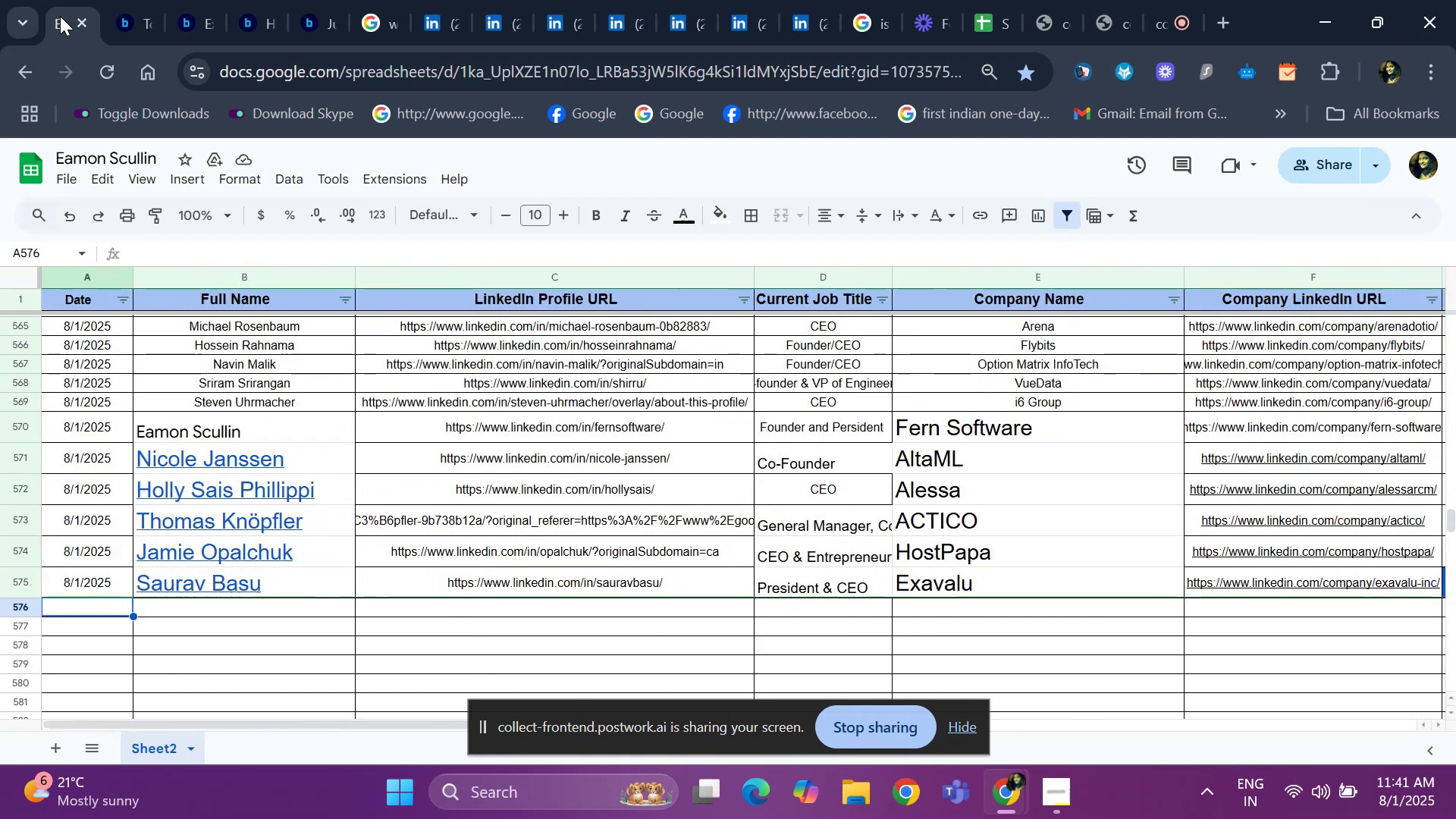 
key(ArrowLeft)
 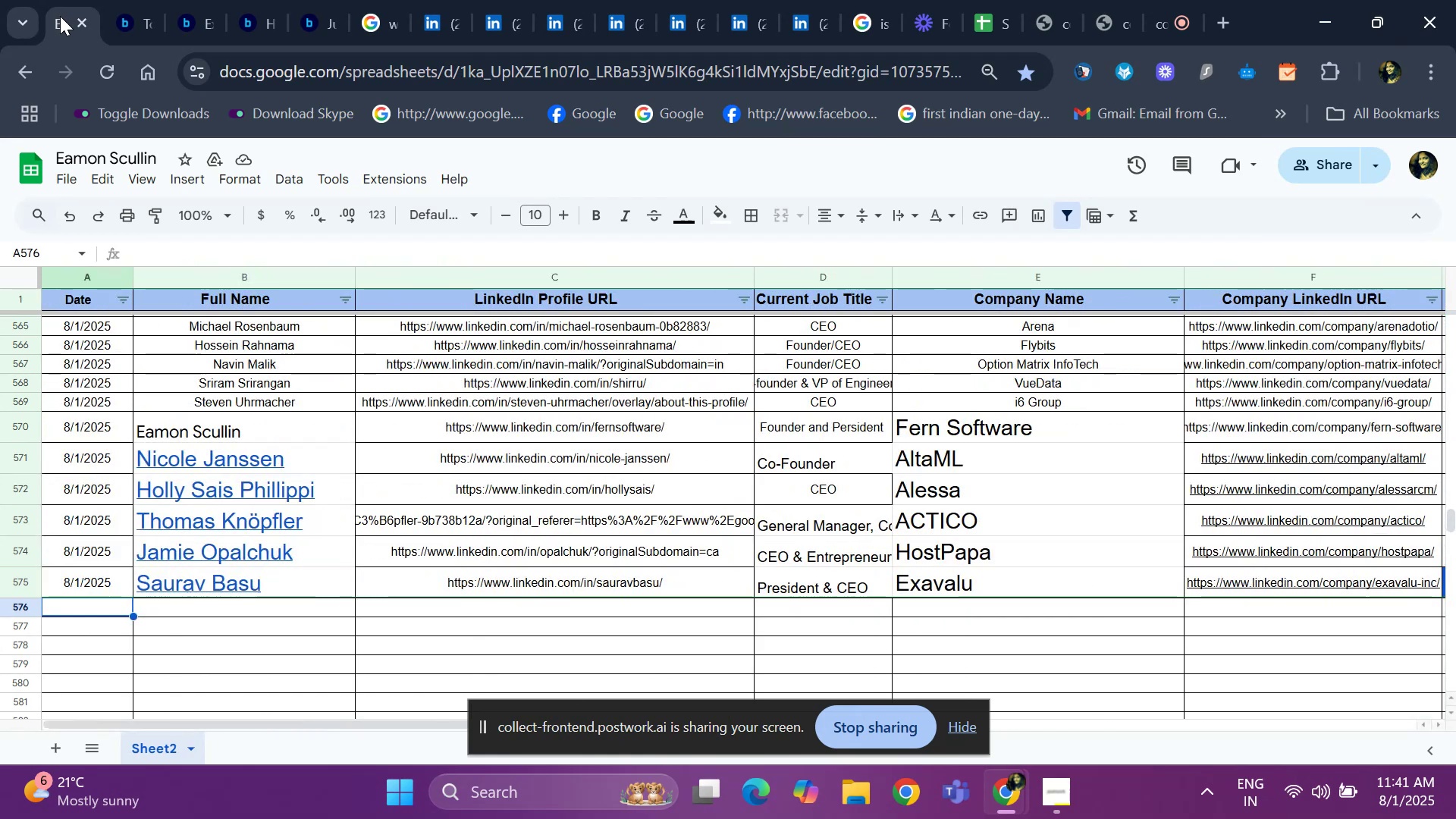 
key(ArrowLeft)
 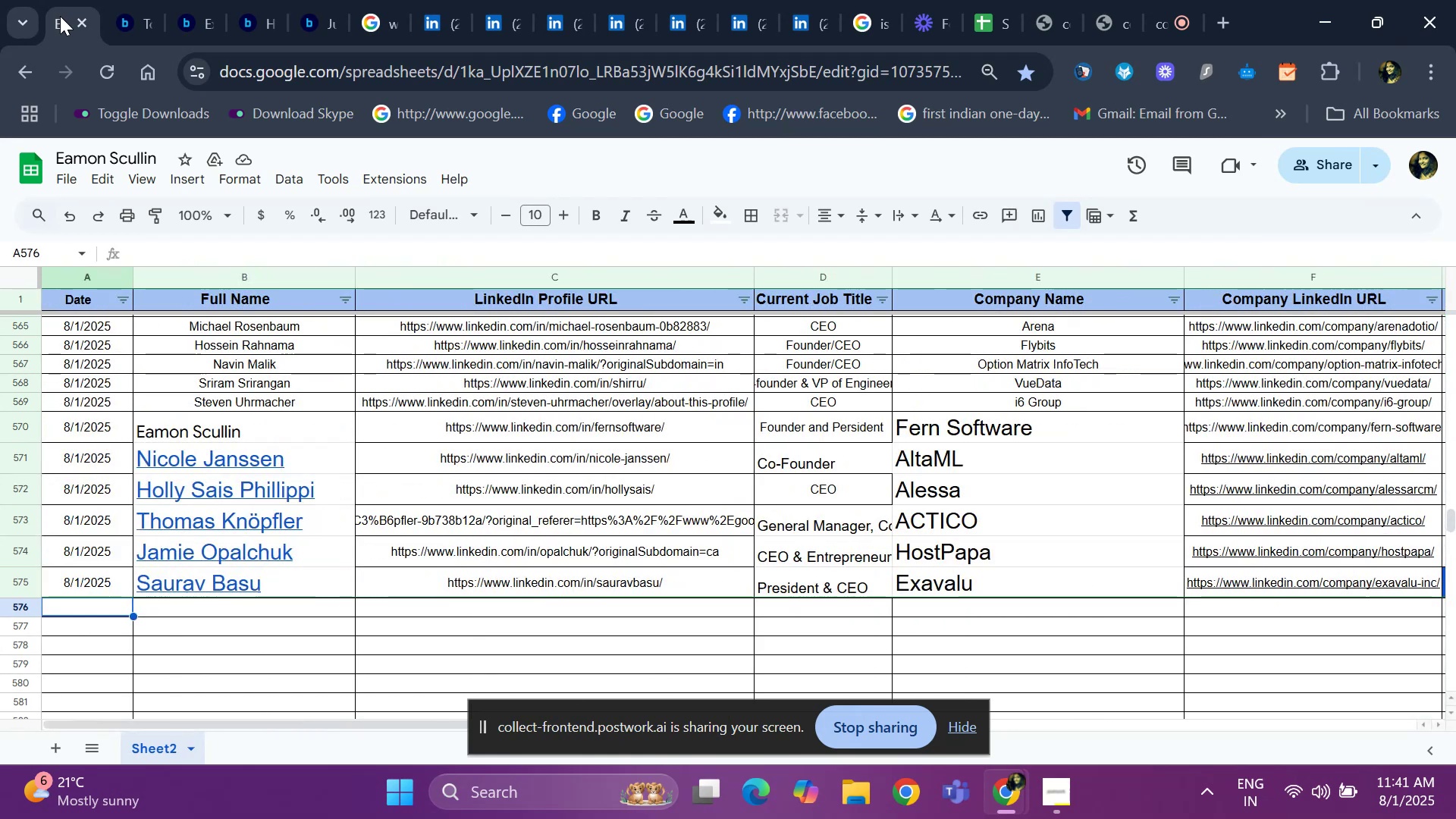 
key(ArrowLeft)
 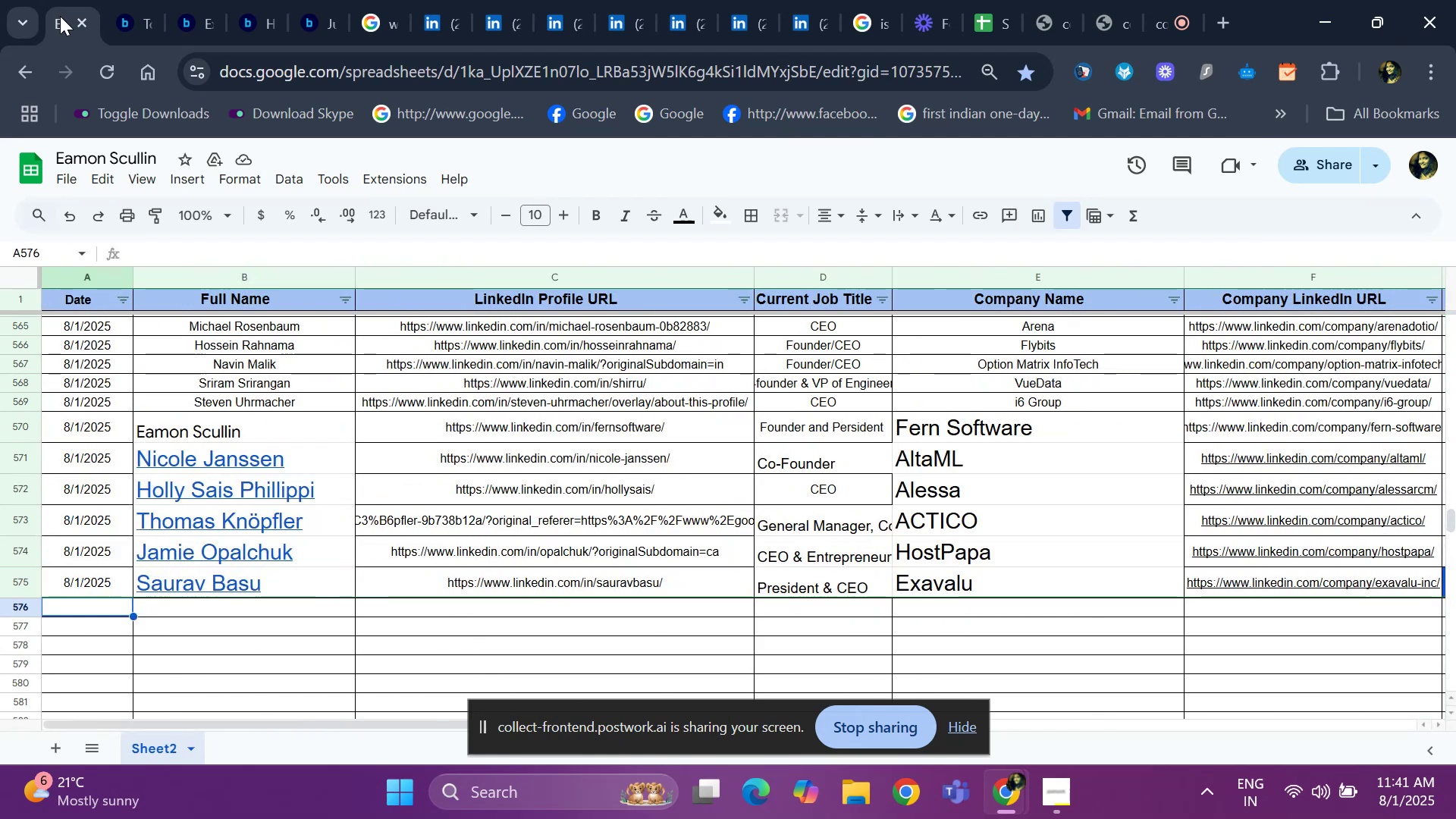 
key(Control+D)
 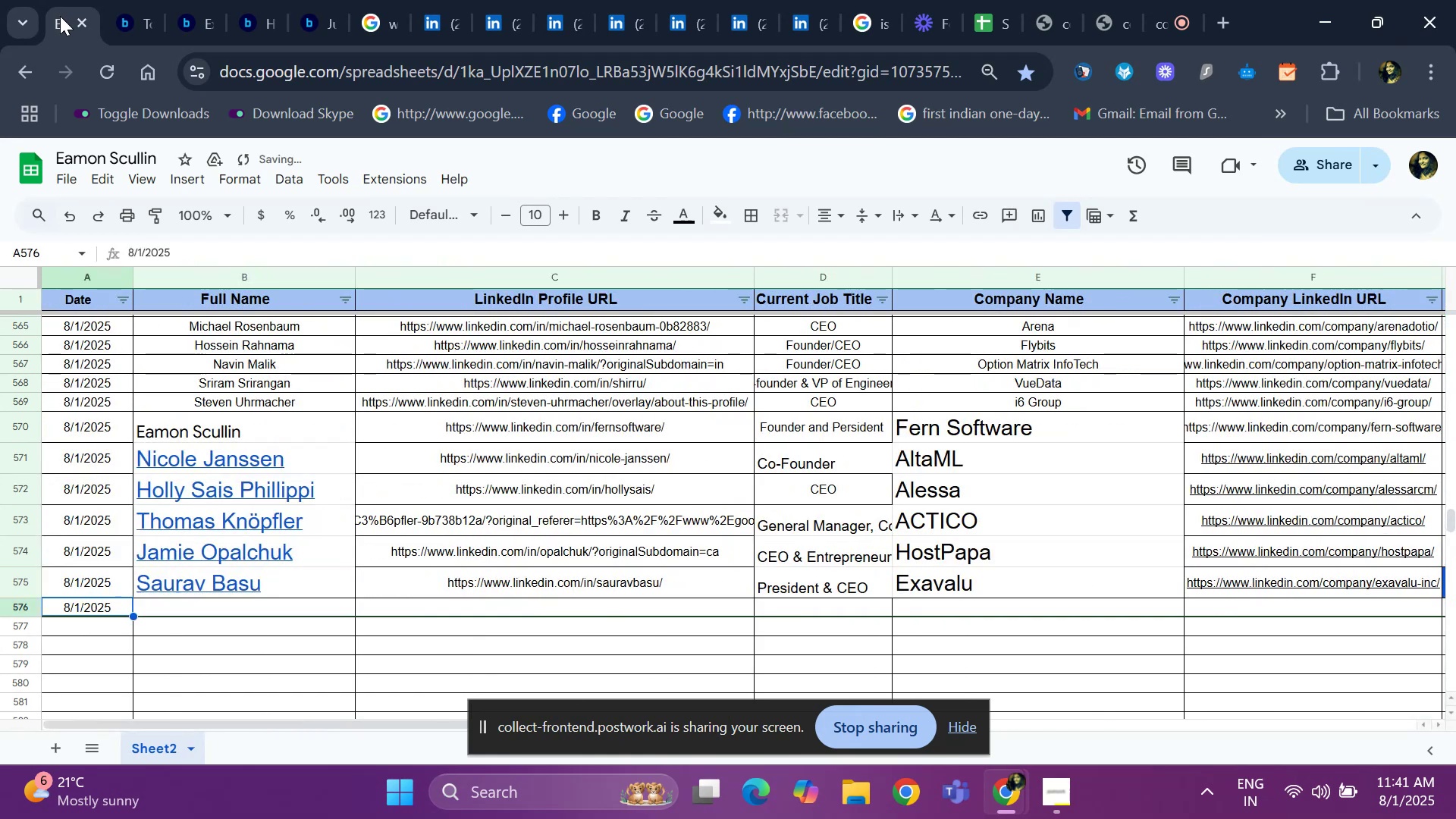 
key(ArrowRight)
 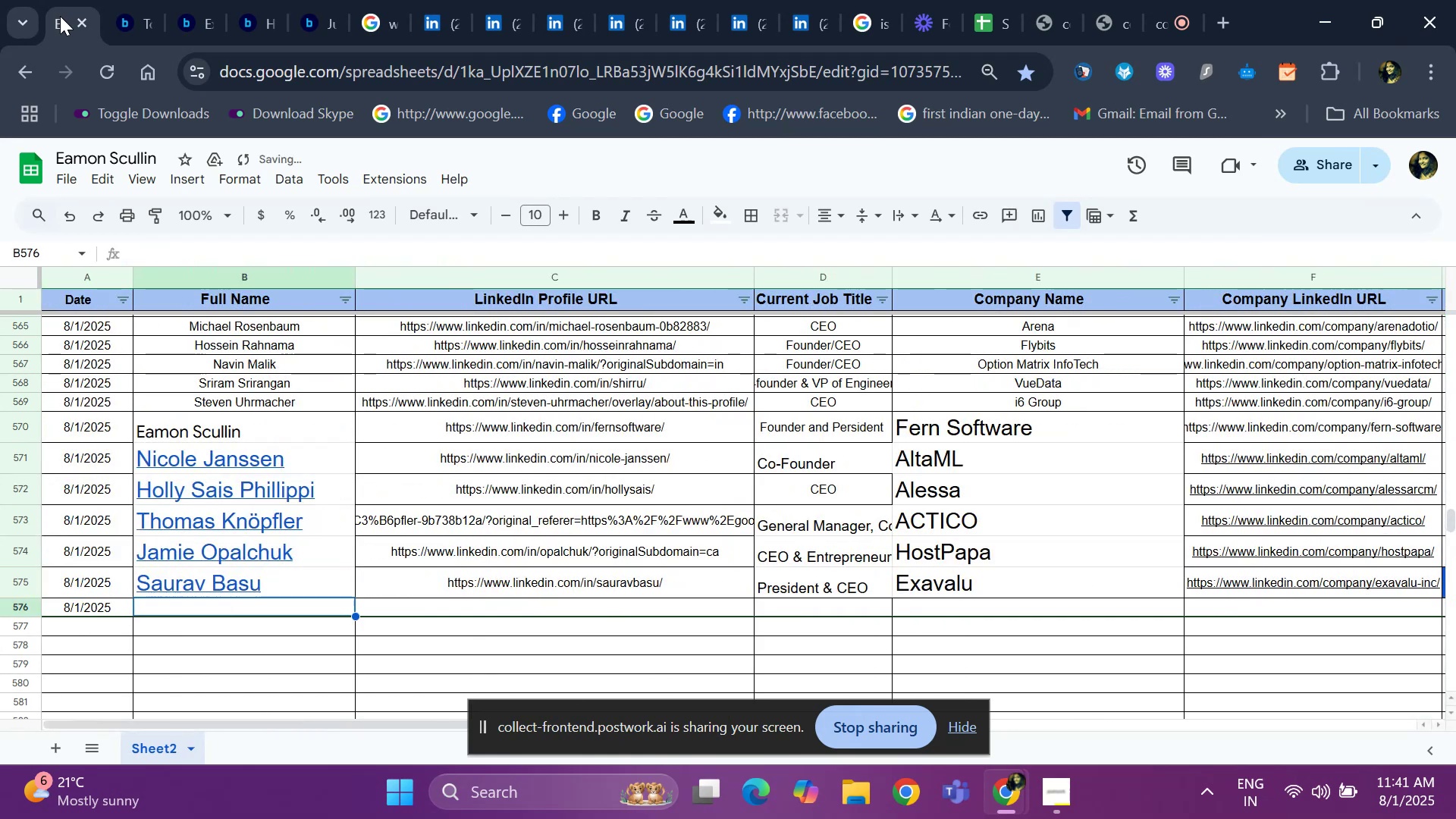 
key(ArrowRight)
 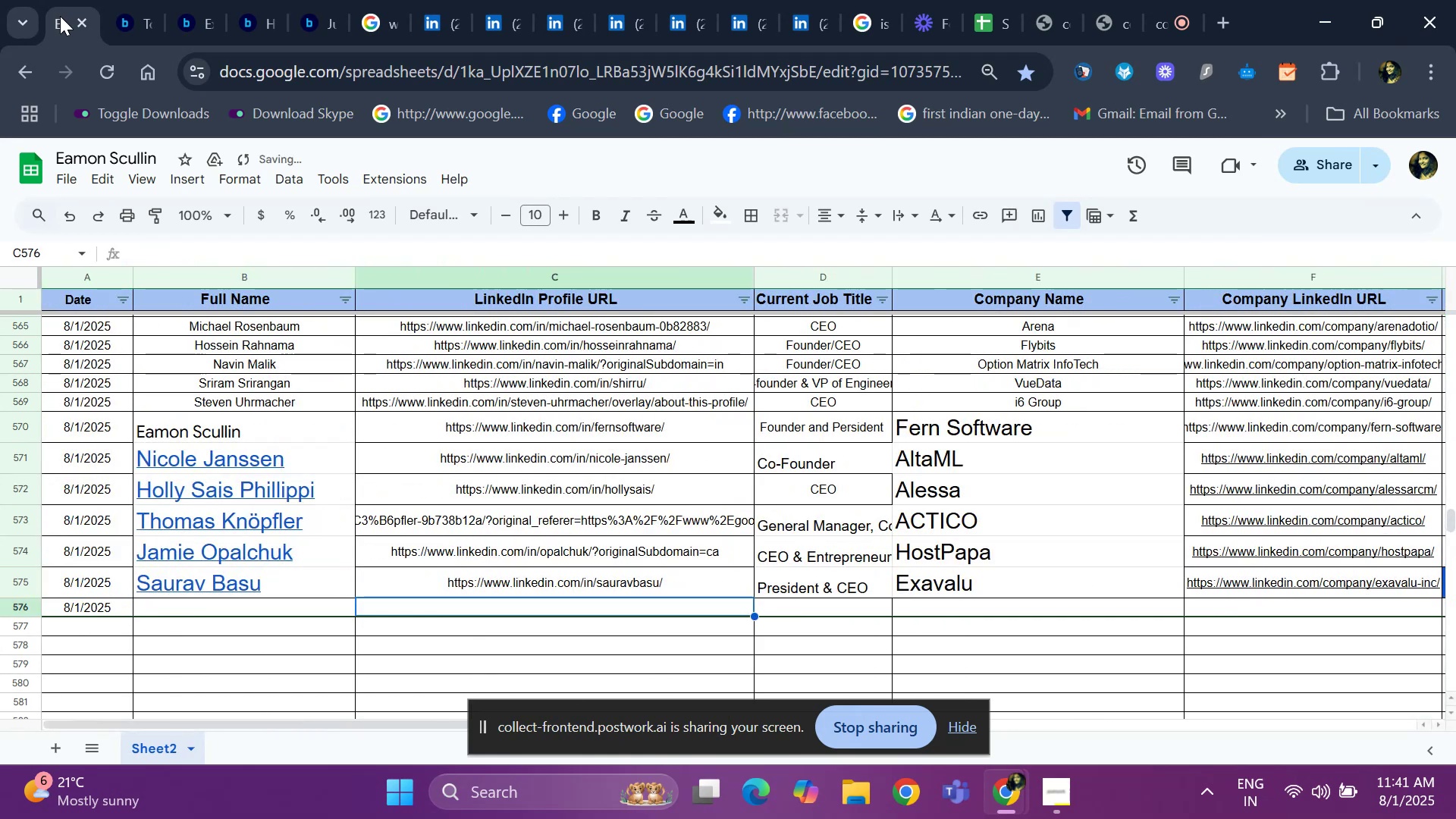 
key(ArrowLeft)
 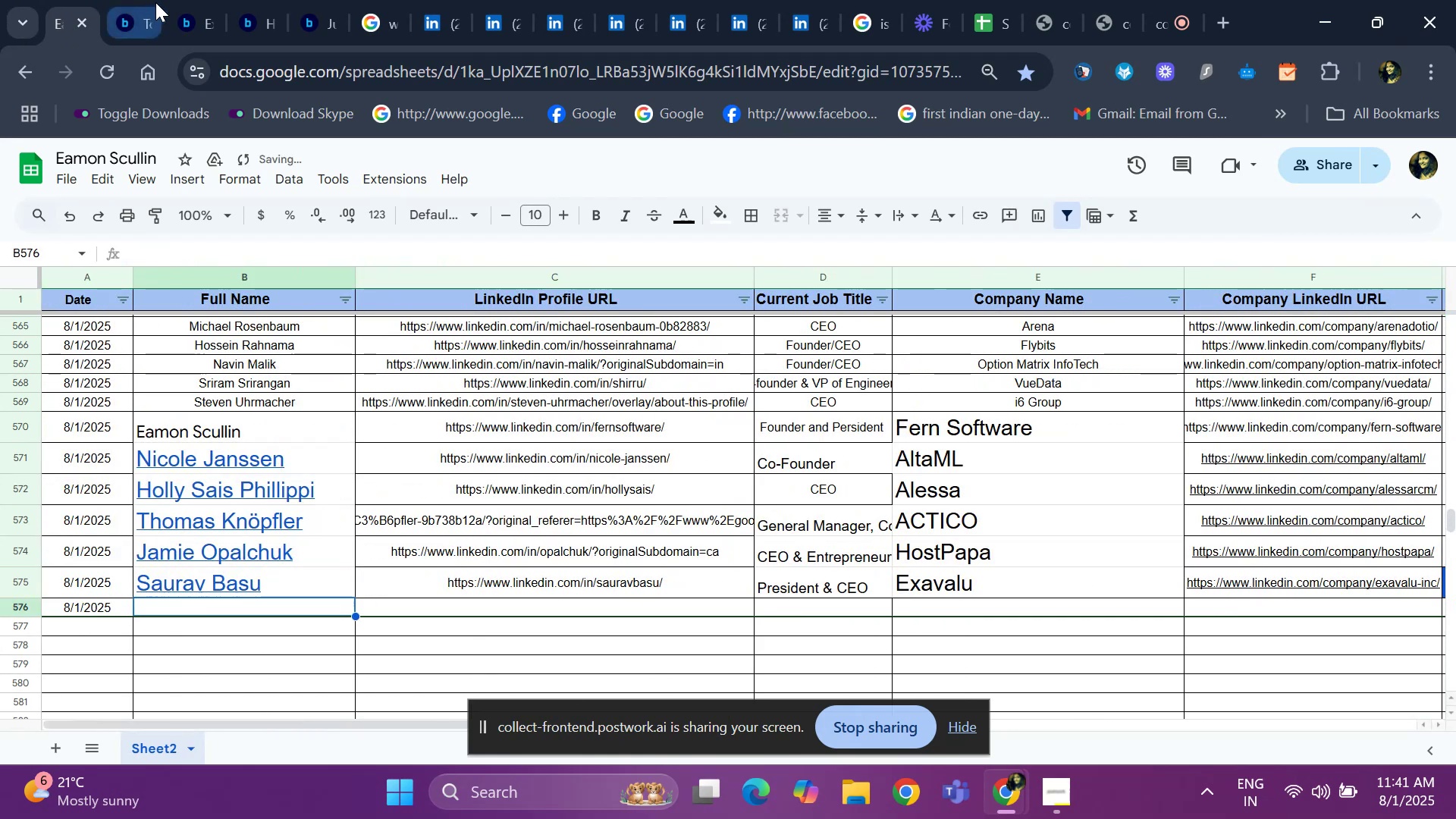 
mouse_move([373, 11])
 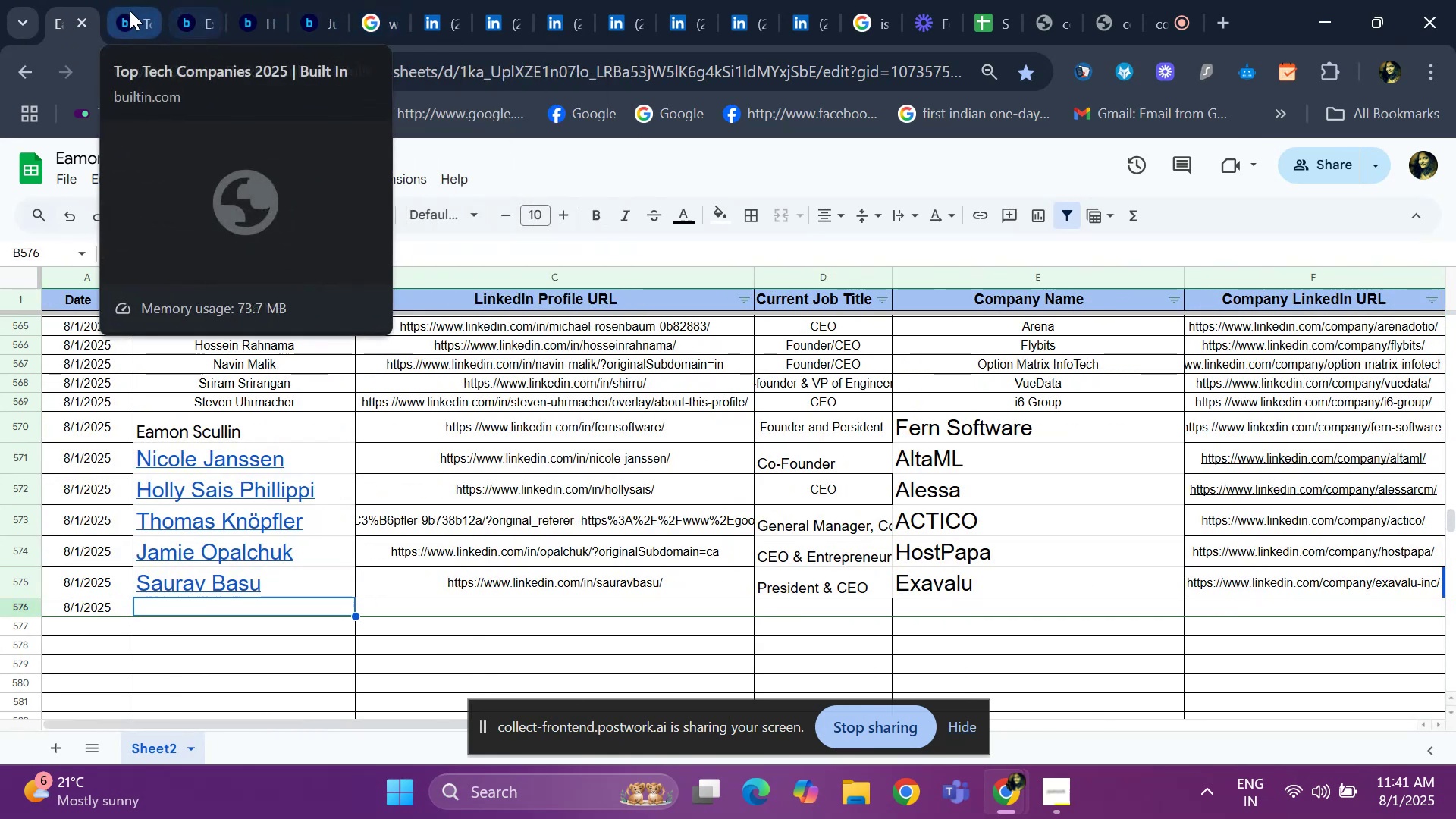 
left_click([127, 11])
 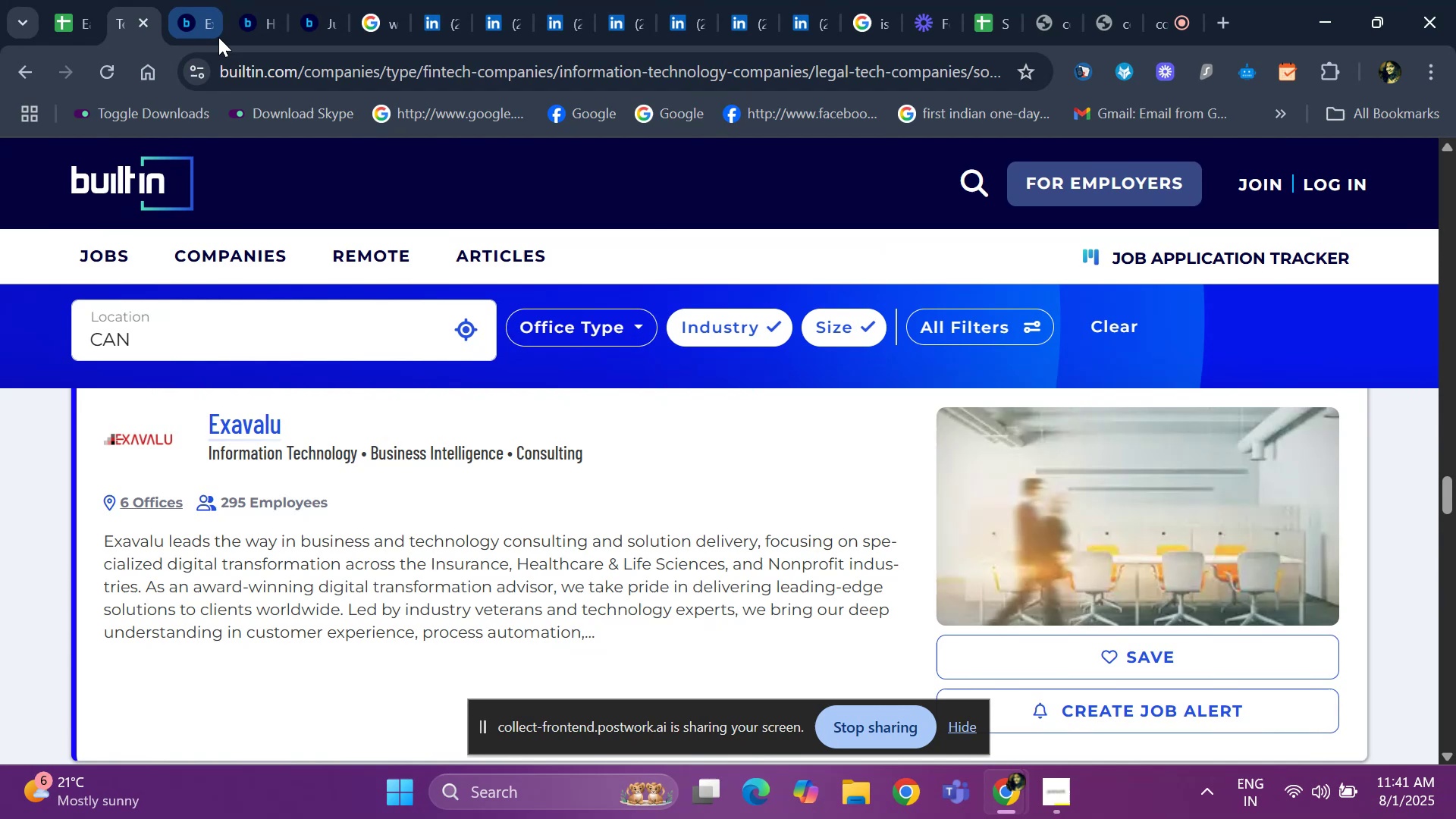 
left_click([218, 37])
 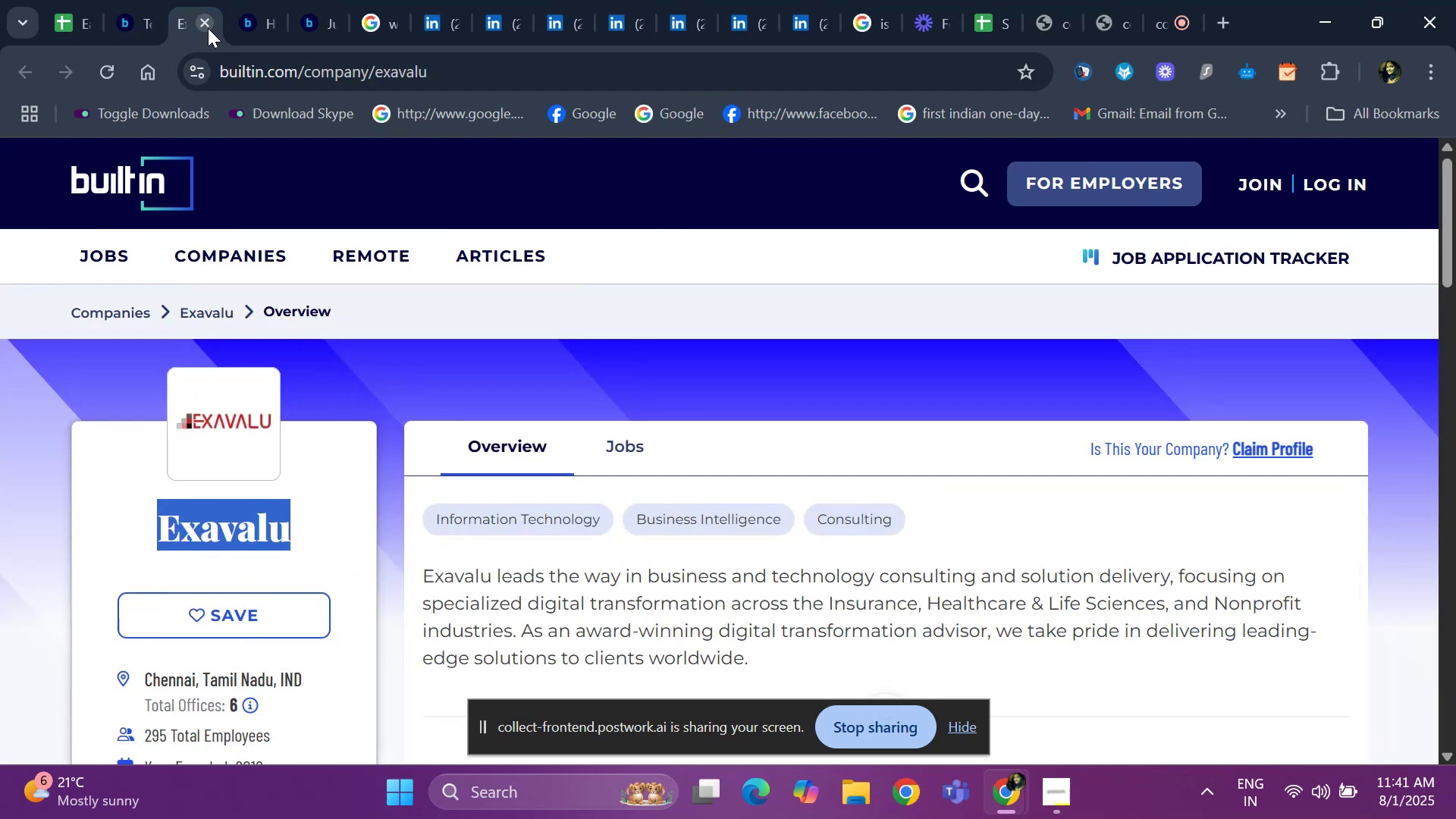 
left_click([208, 28])
 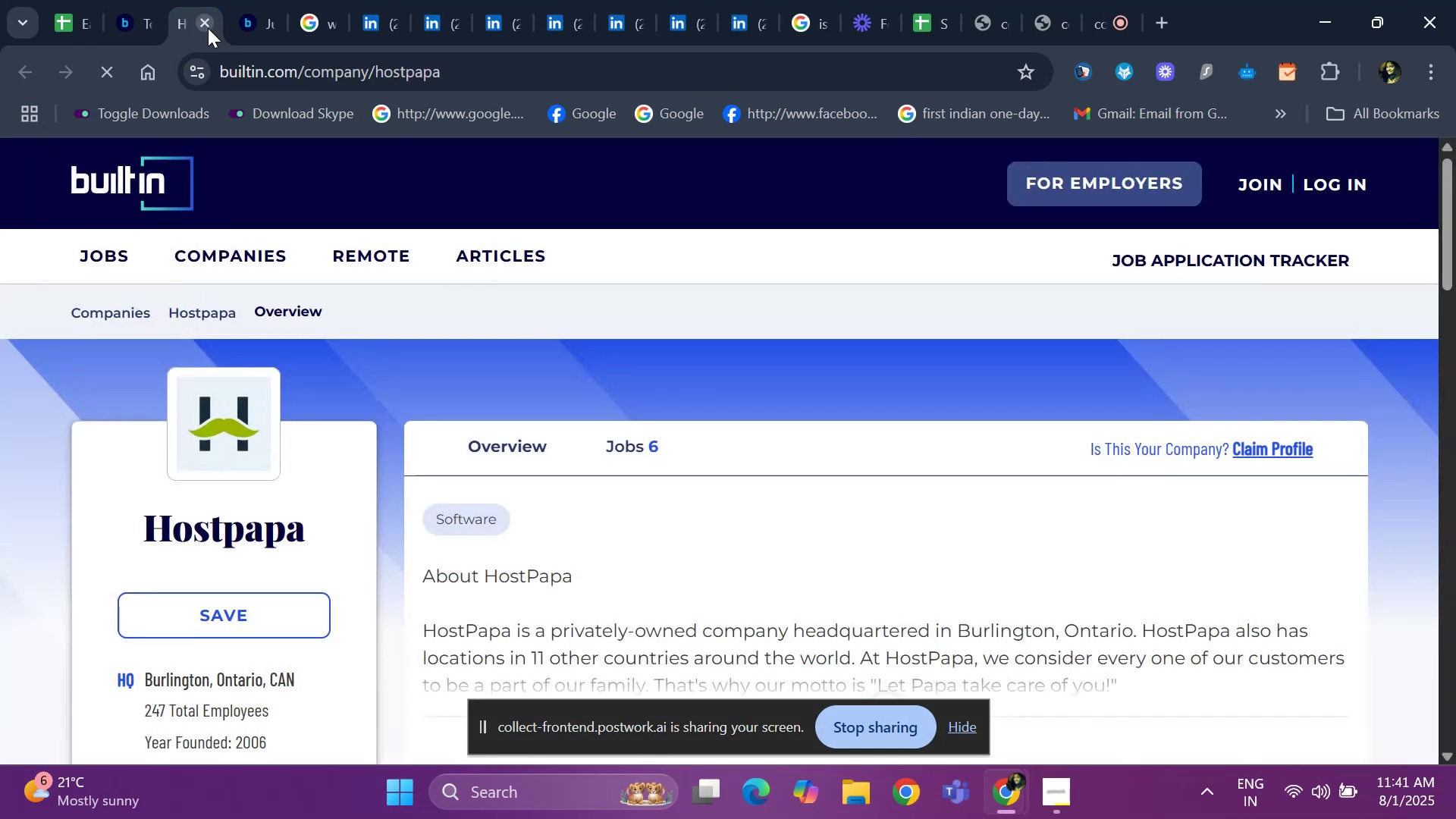 
left_click([208, 28])
 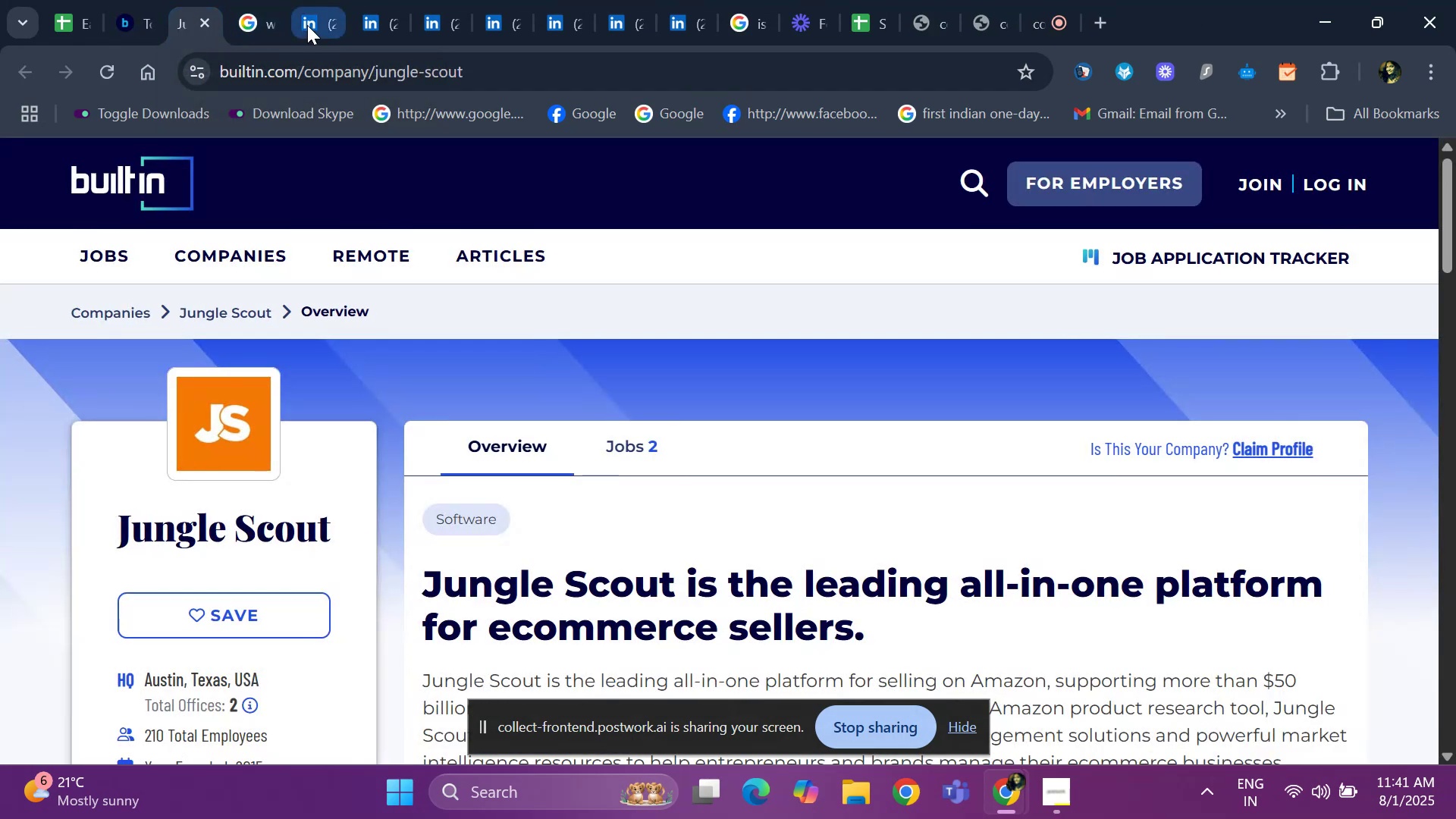 
left_click([307, 25])
 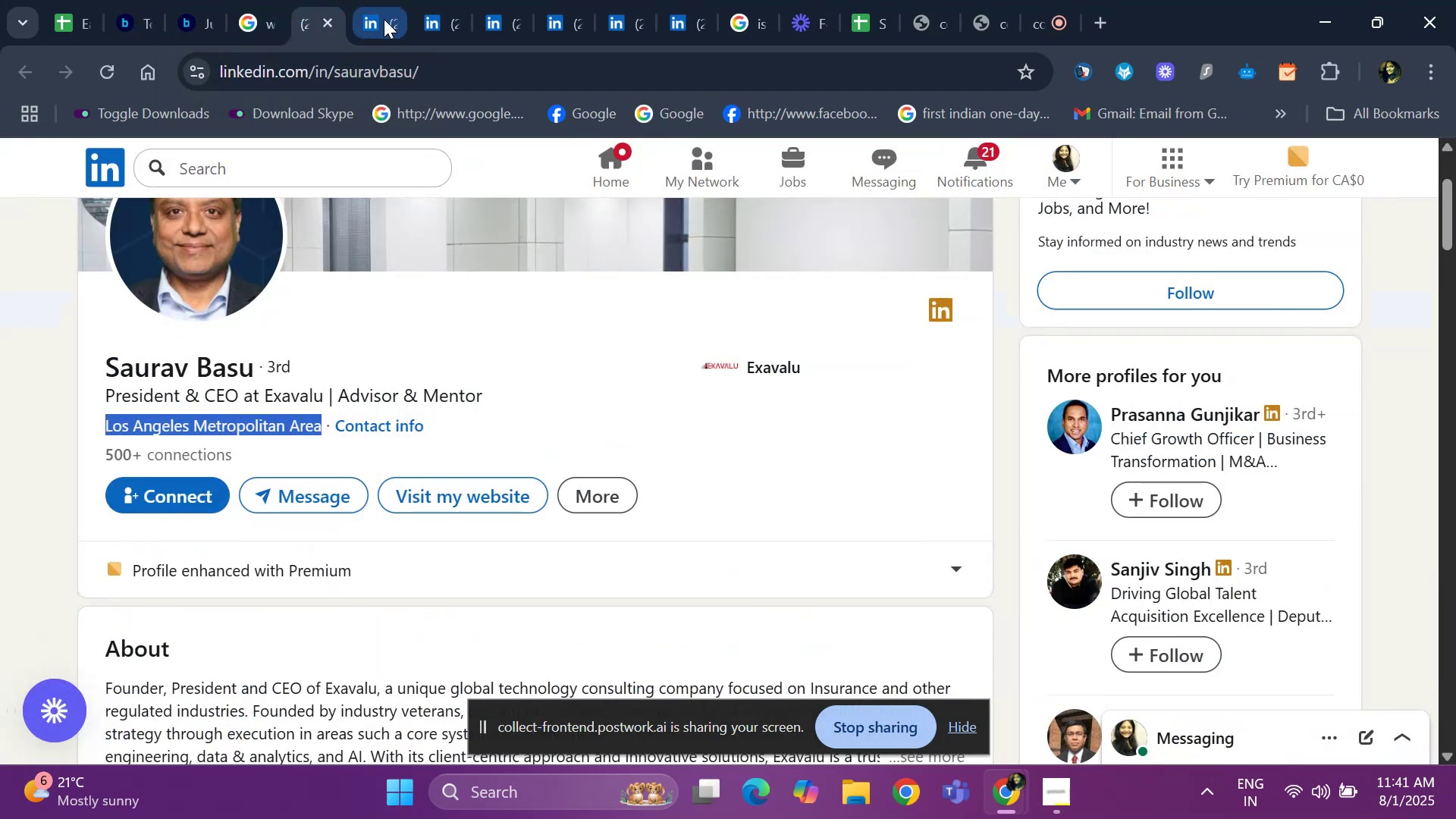 
left_click([380, 19])
 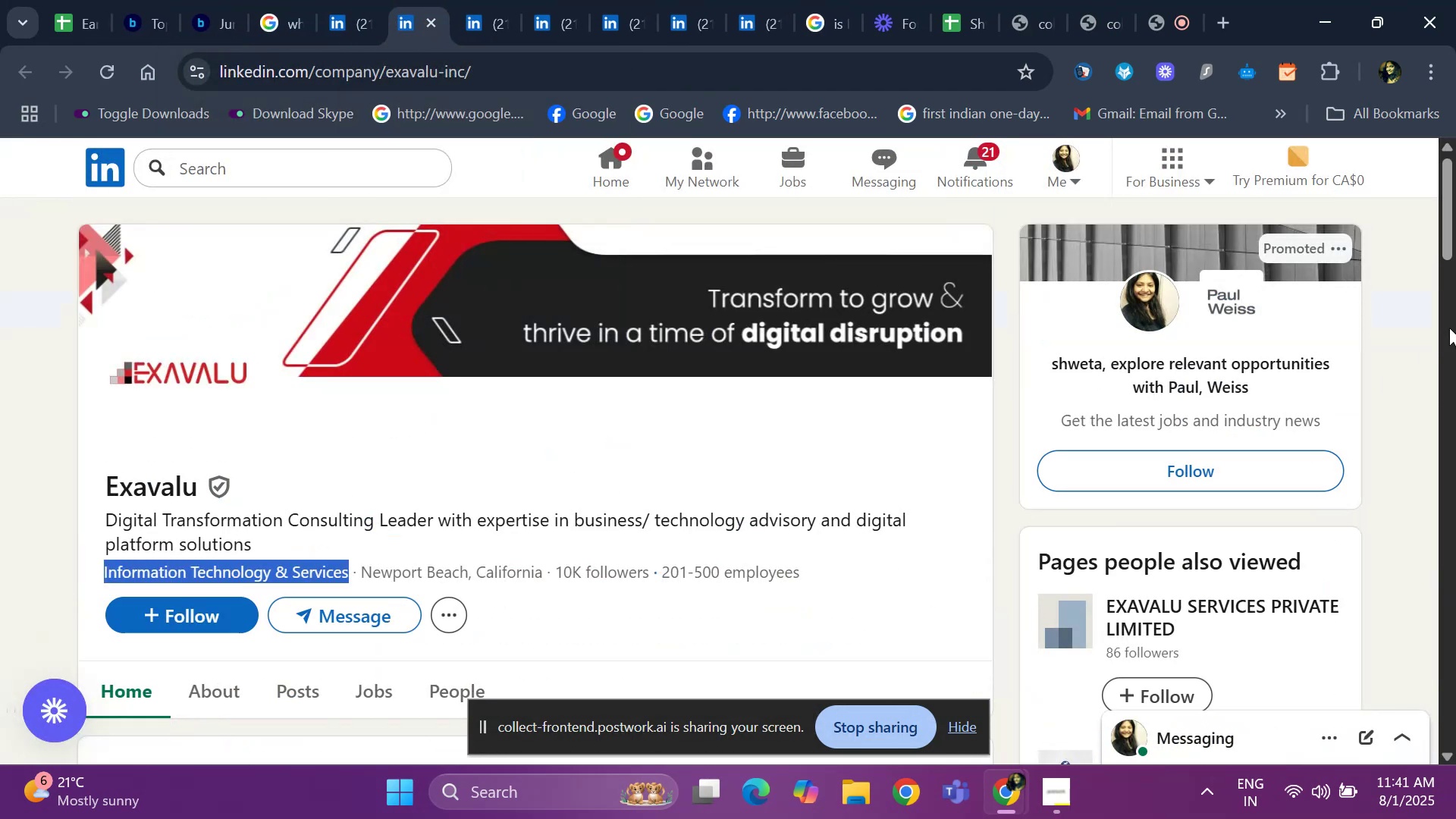 
left_click_drag(start_coordinate=[1455, 233], to_coordinate=[1455, 318])
 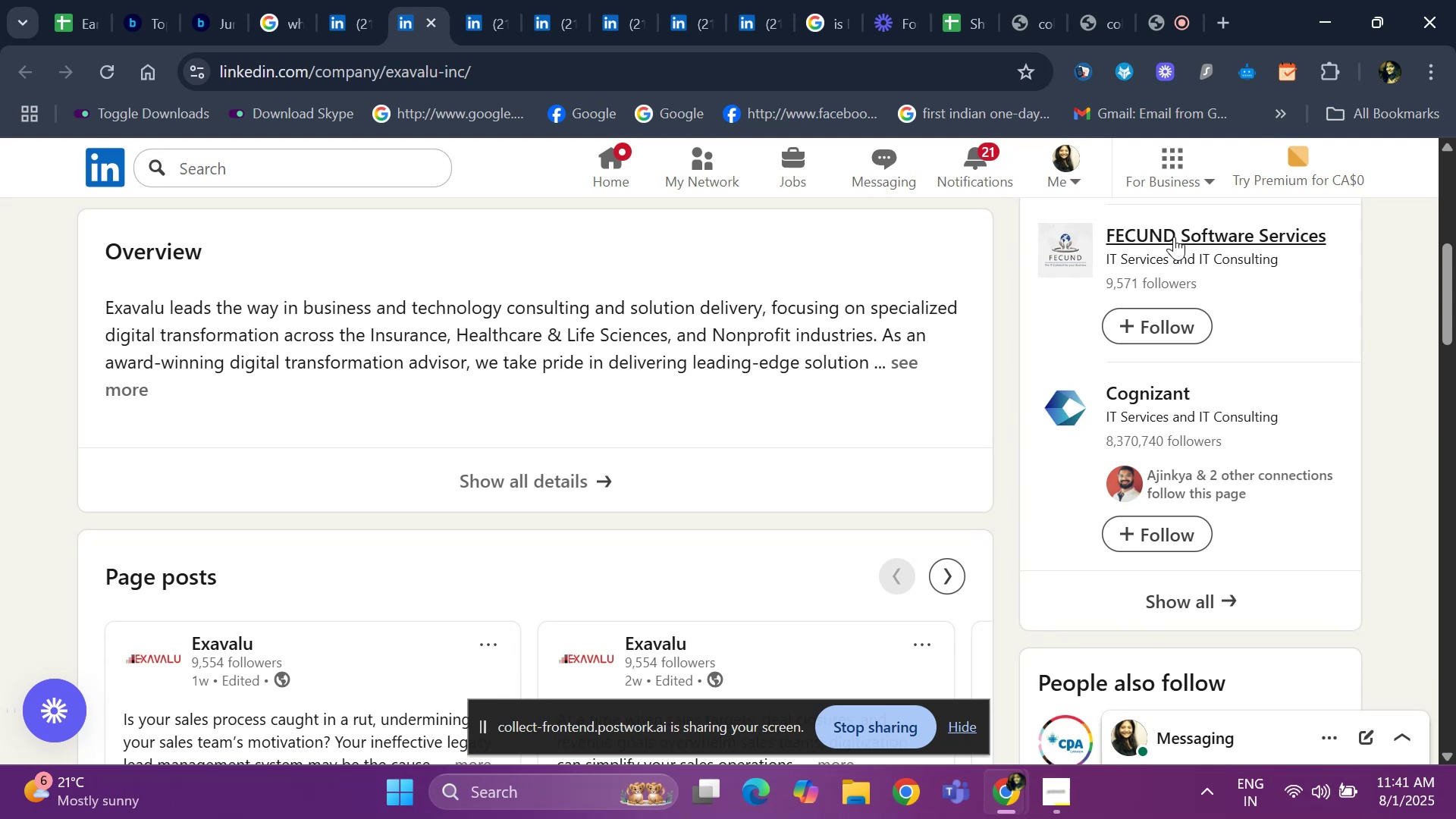 
right_click([1174, 237])
 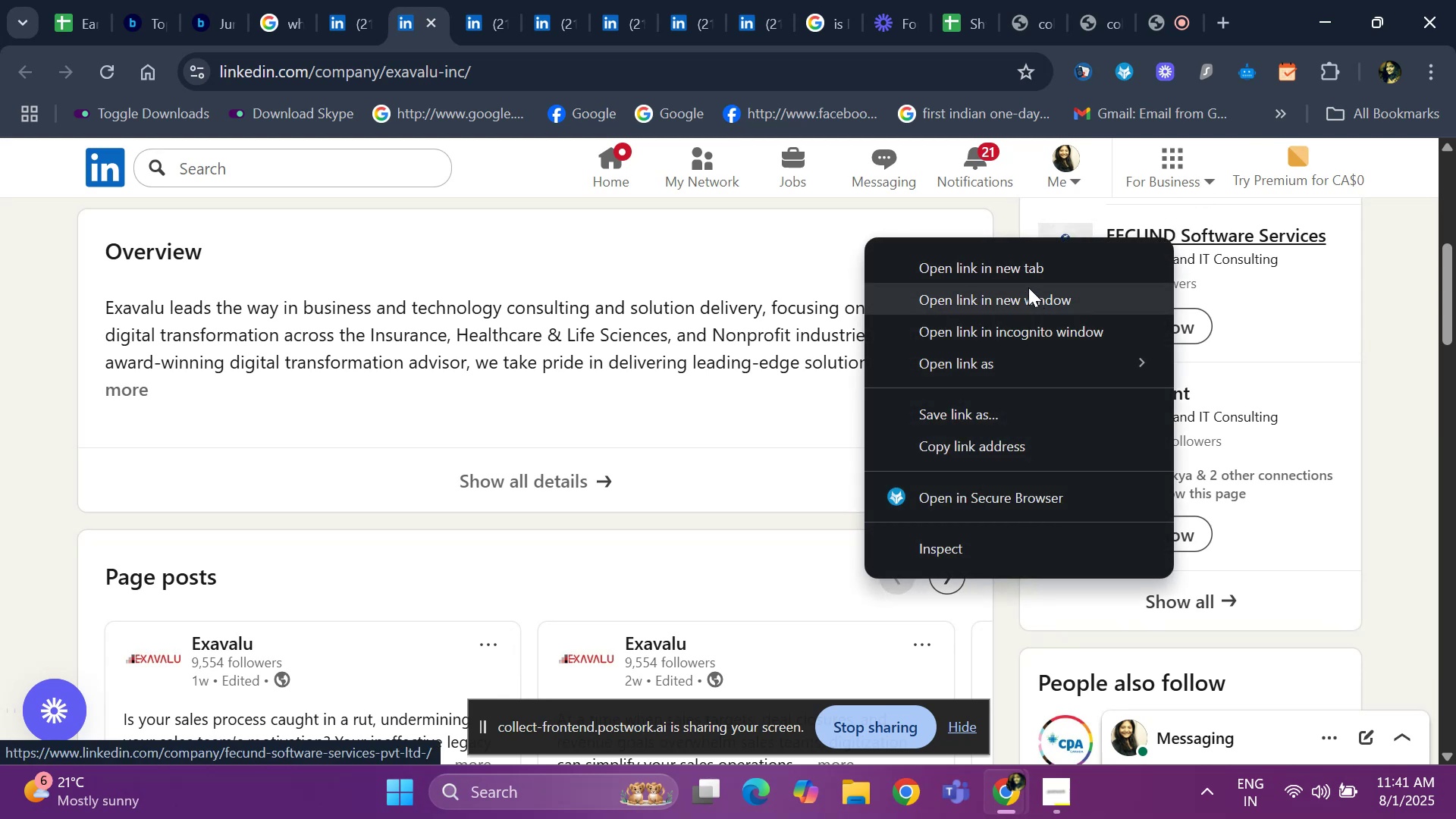 
left_click([1026, 265])
 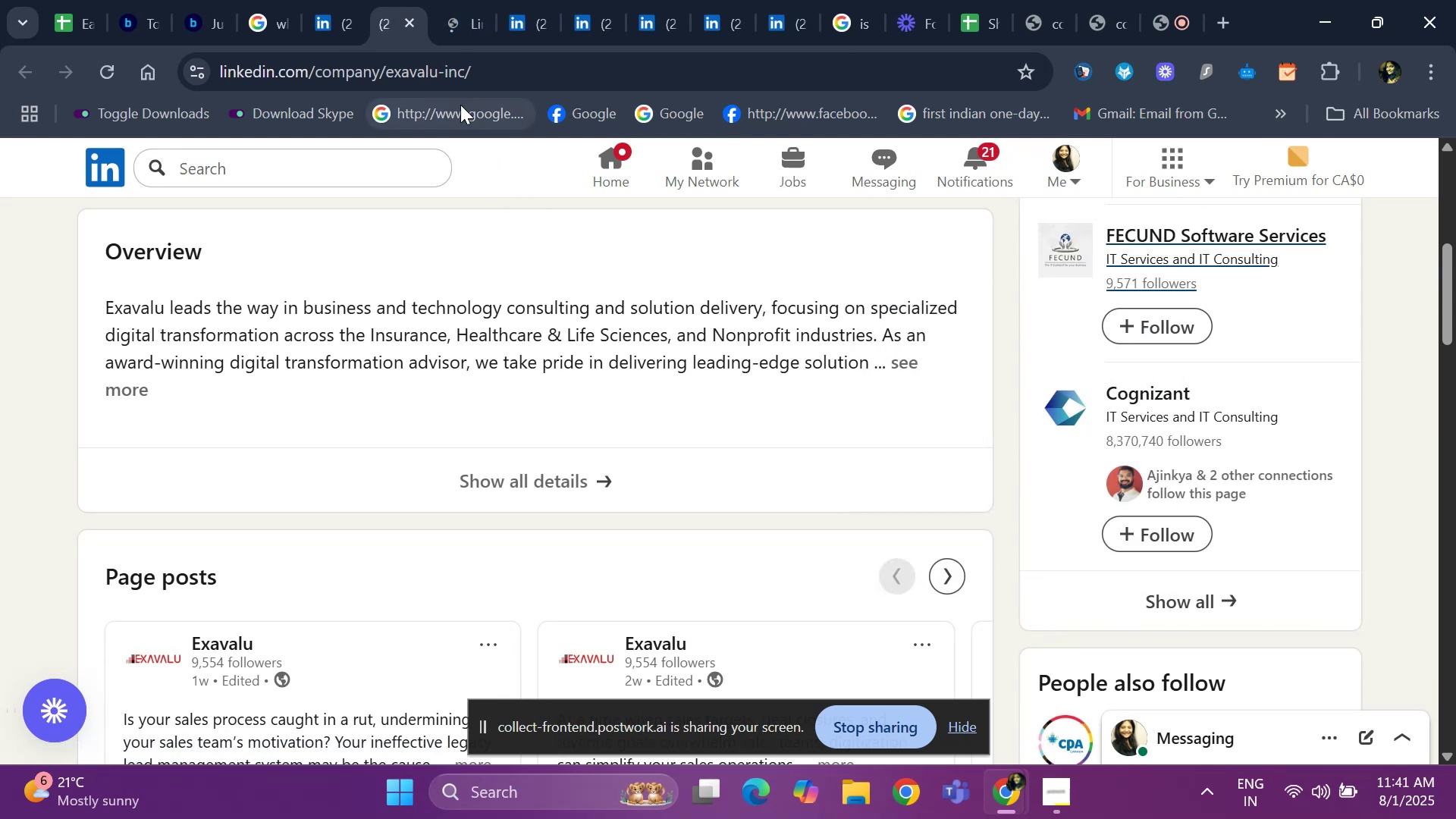 
left_click_drag(start_coordinate=[444, 48], to_coordinate=[452, 0])
 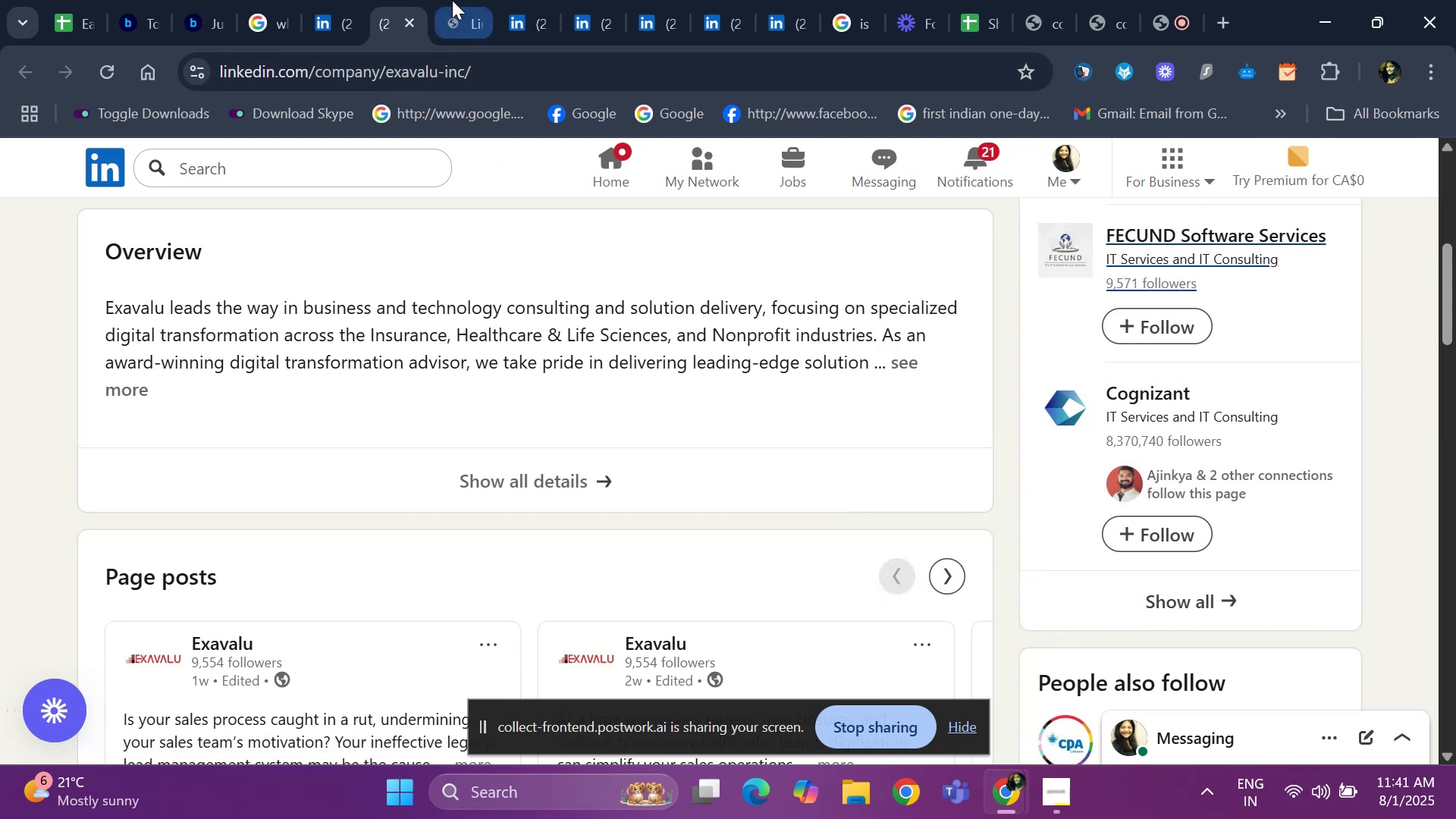 
left_click([452, 0])
 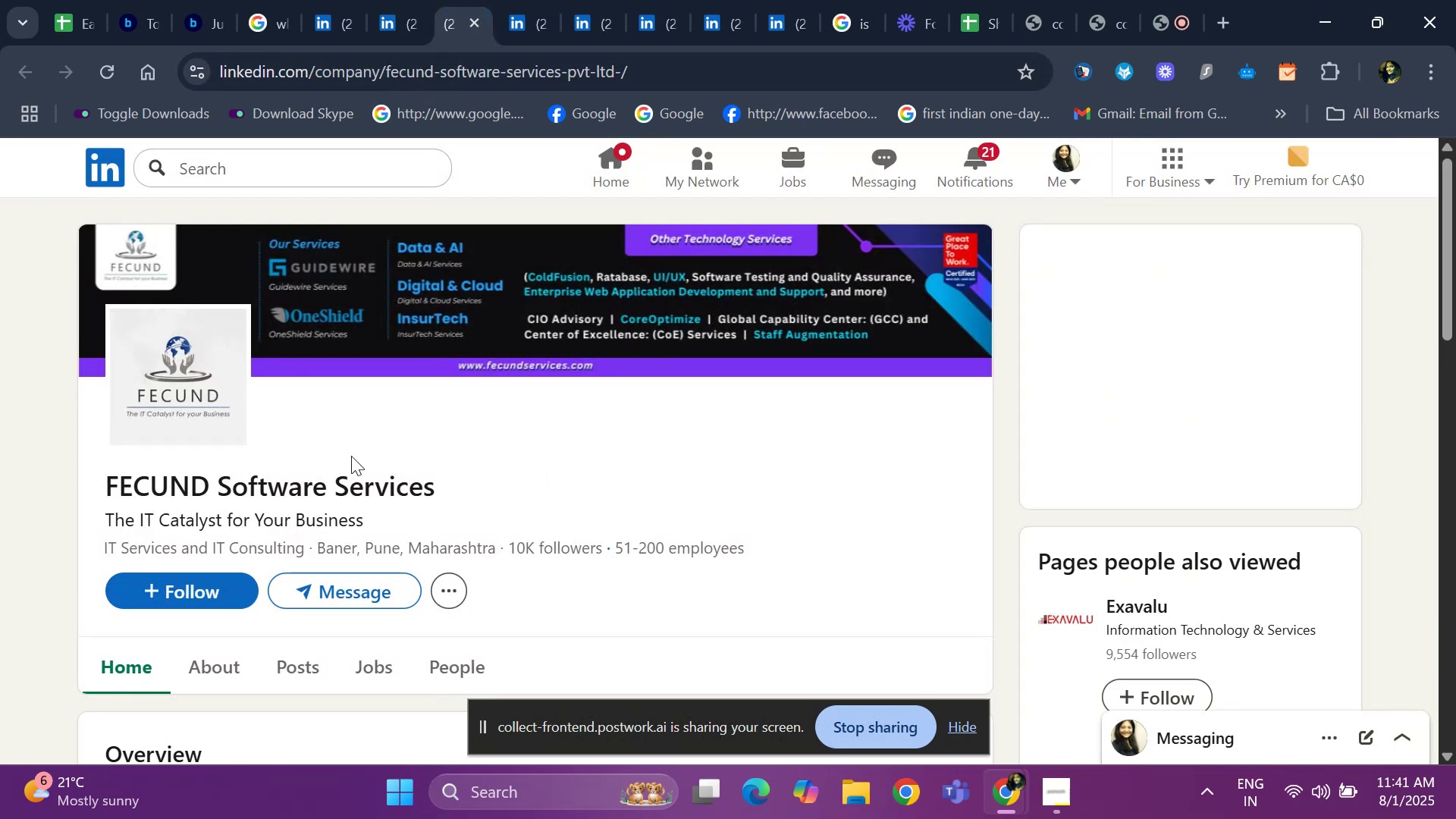 
left_click_drag(start_coordinate=[460, 475], to_coordinate=[89, 495])
 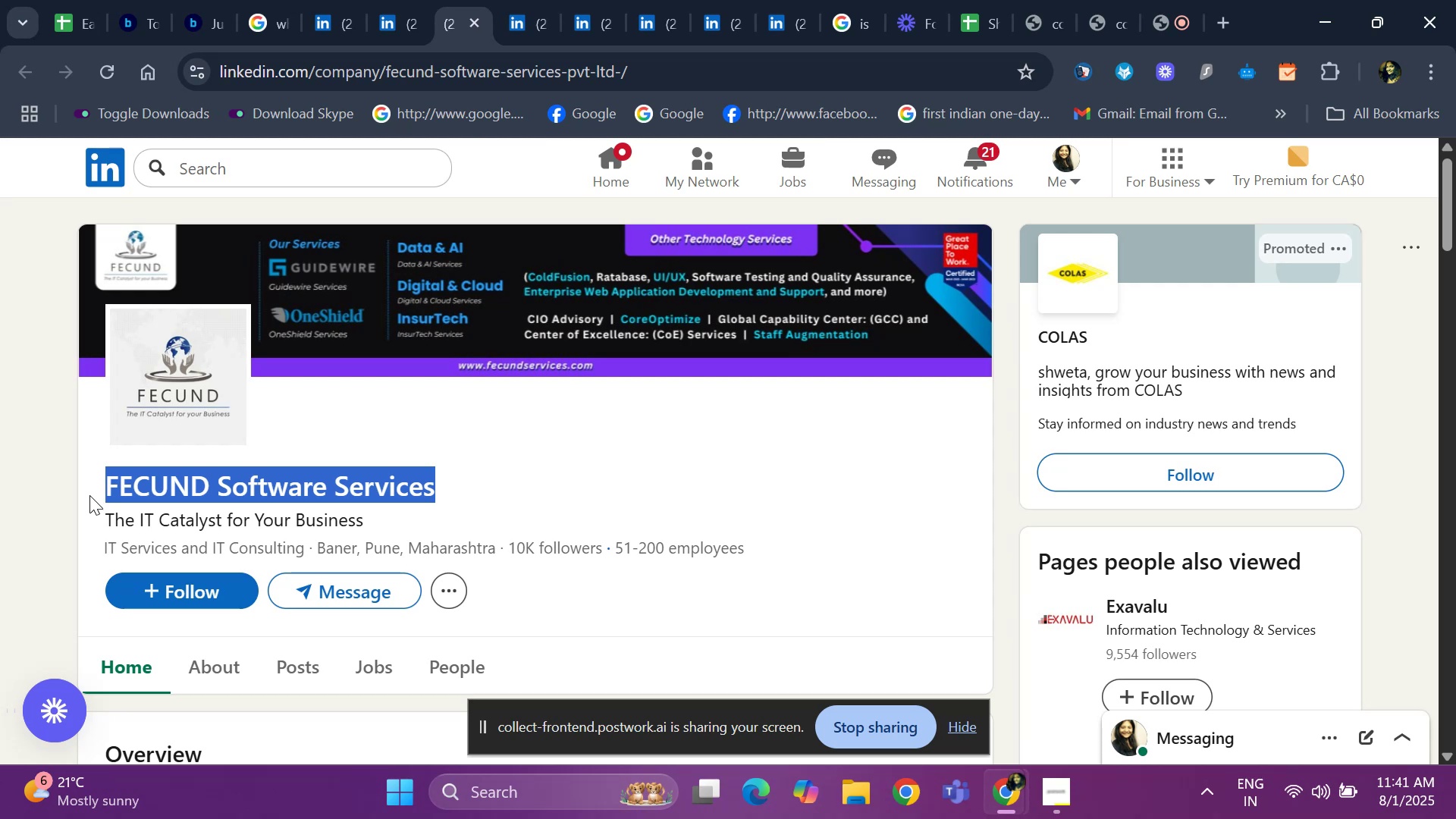 
key(Control+ControlLeft)
 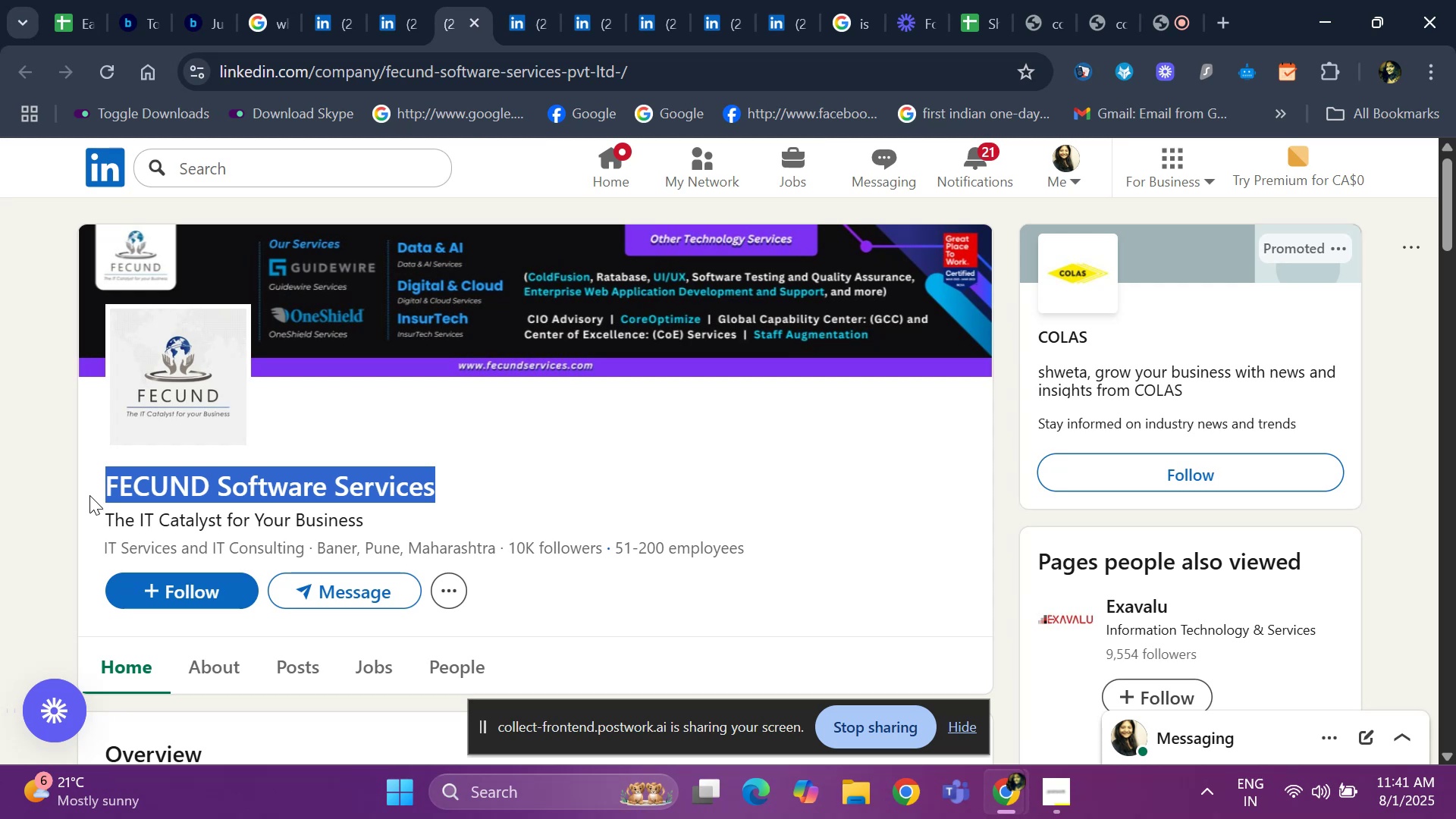 
key(Control+C)
 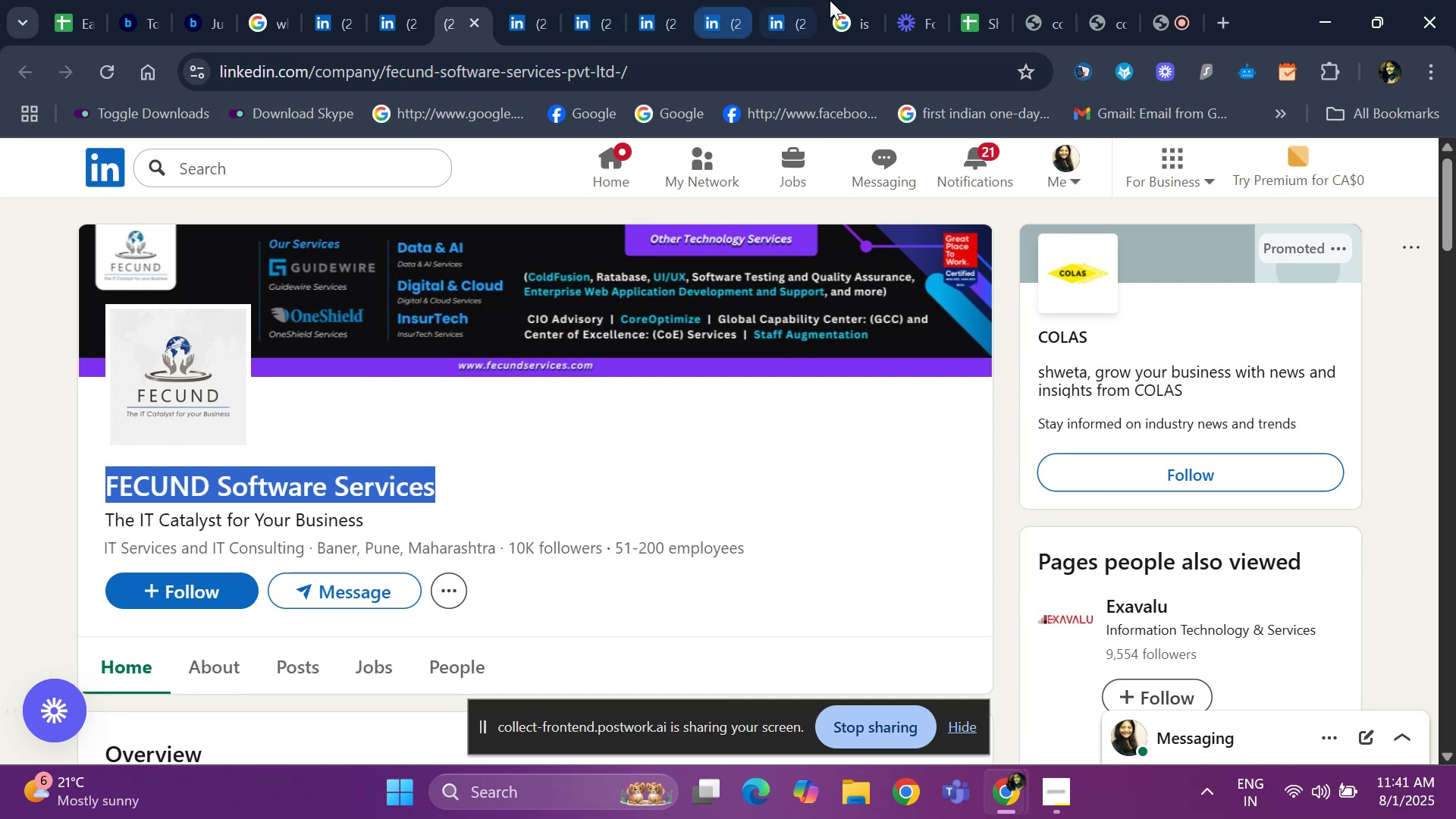 
left_click([850, 1])
 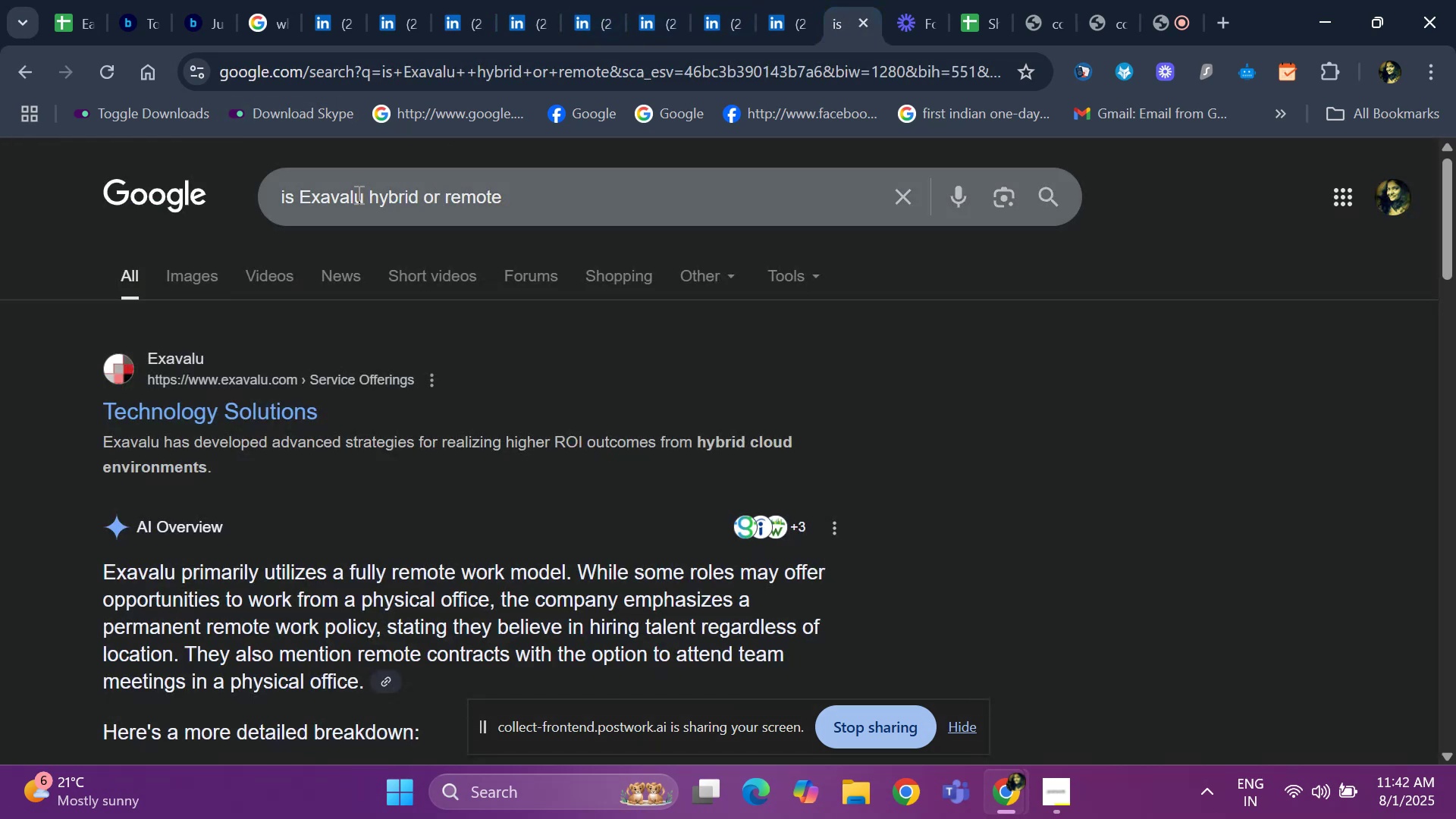 
left_click([362, 193])
 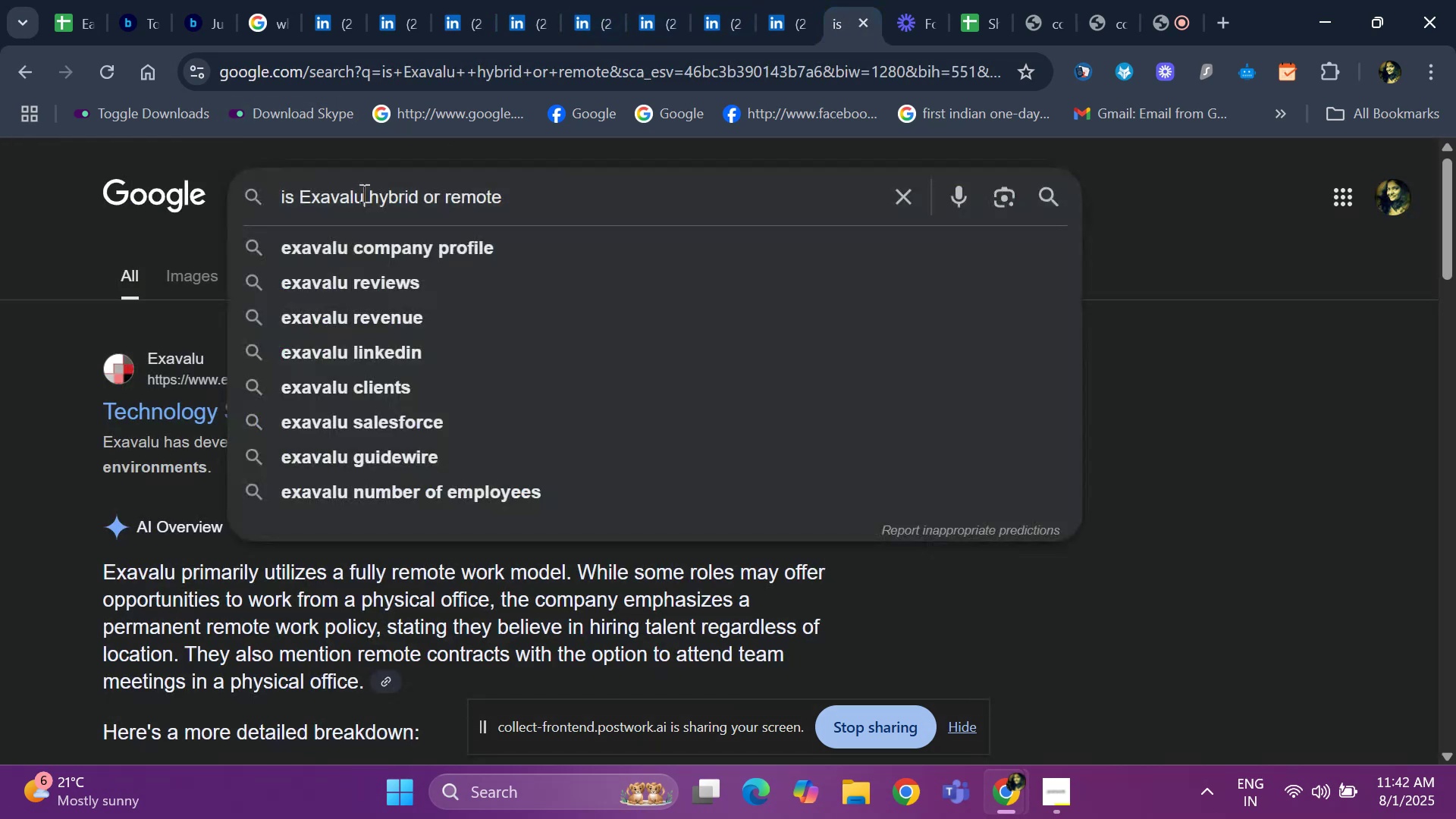 
key(Backspace)
 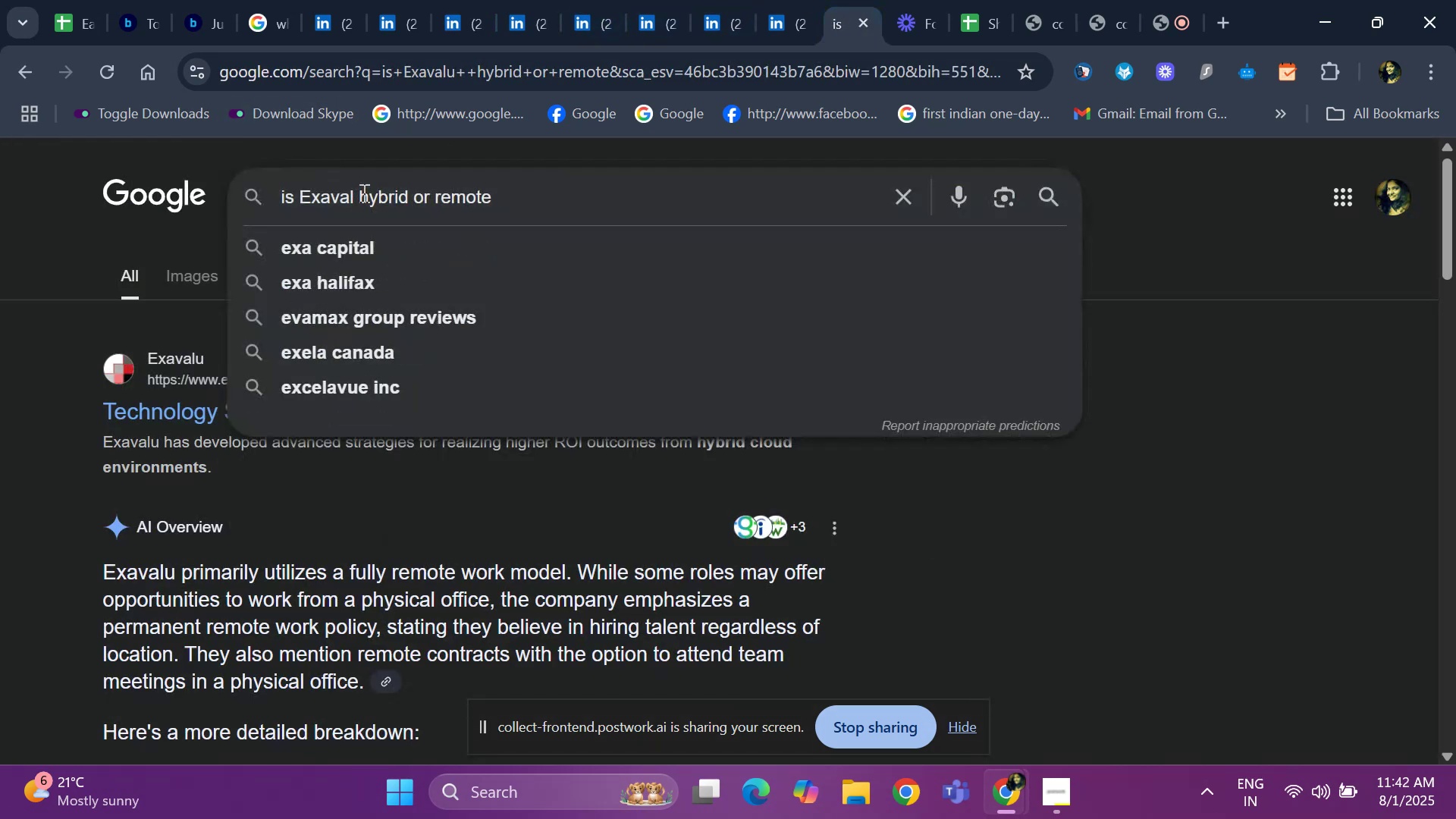 
key(Backspace)
 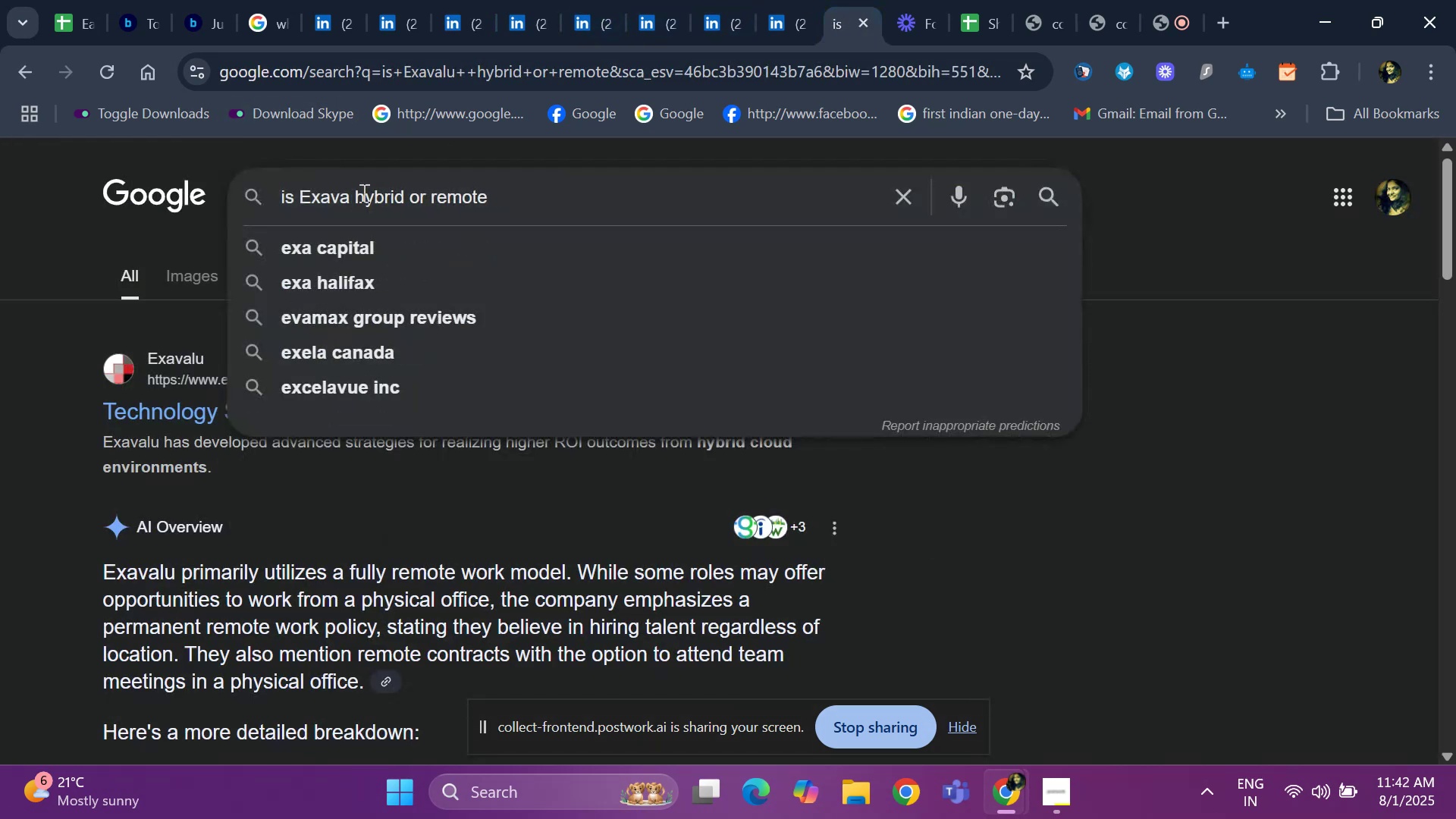 
key(Backspace)
 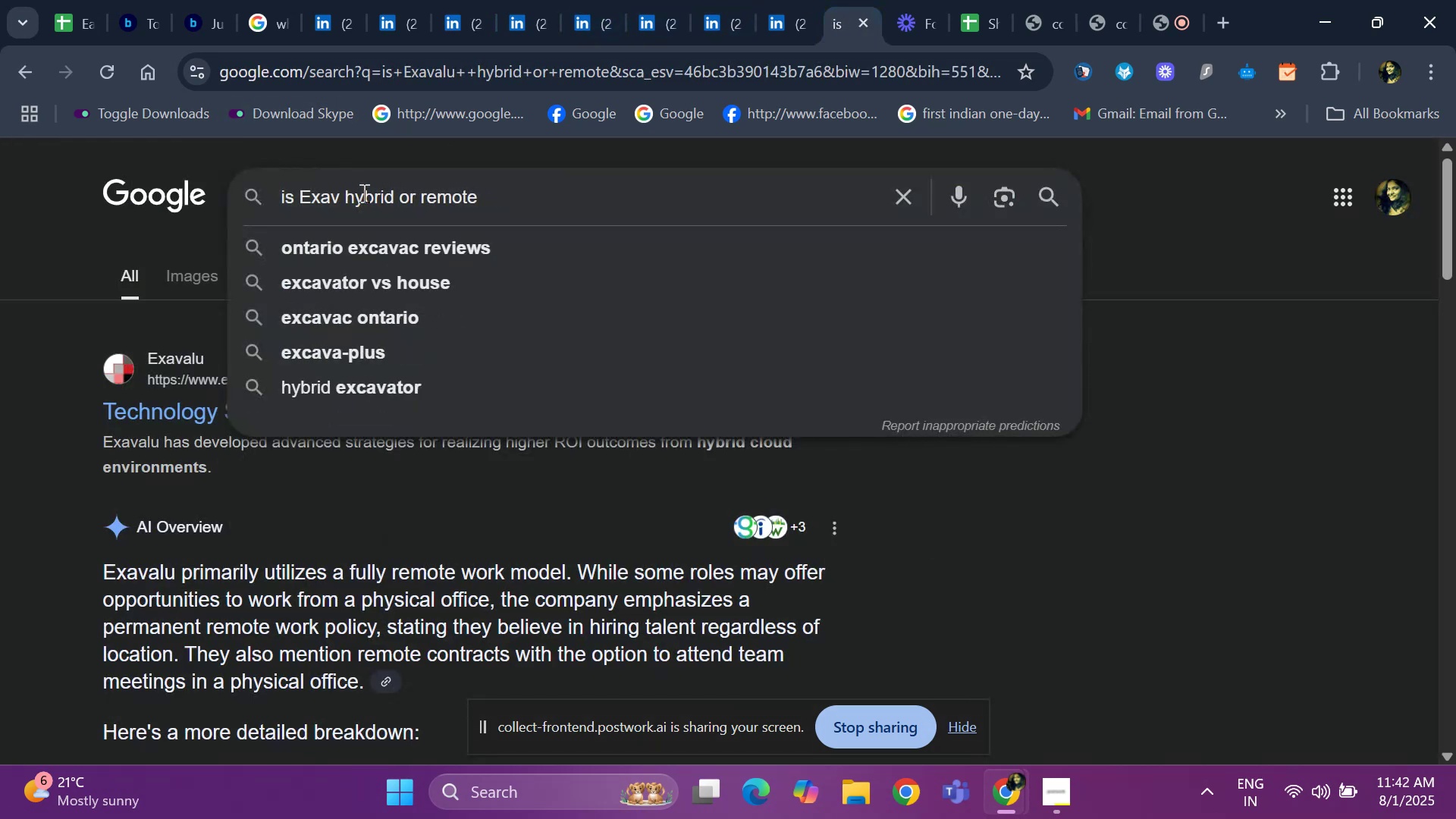 
key(Backspace)
 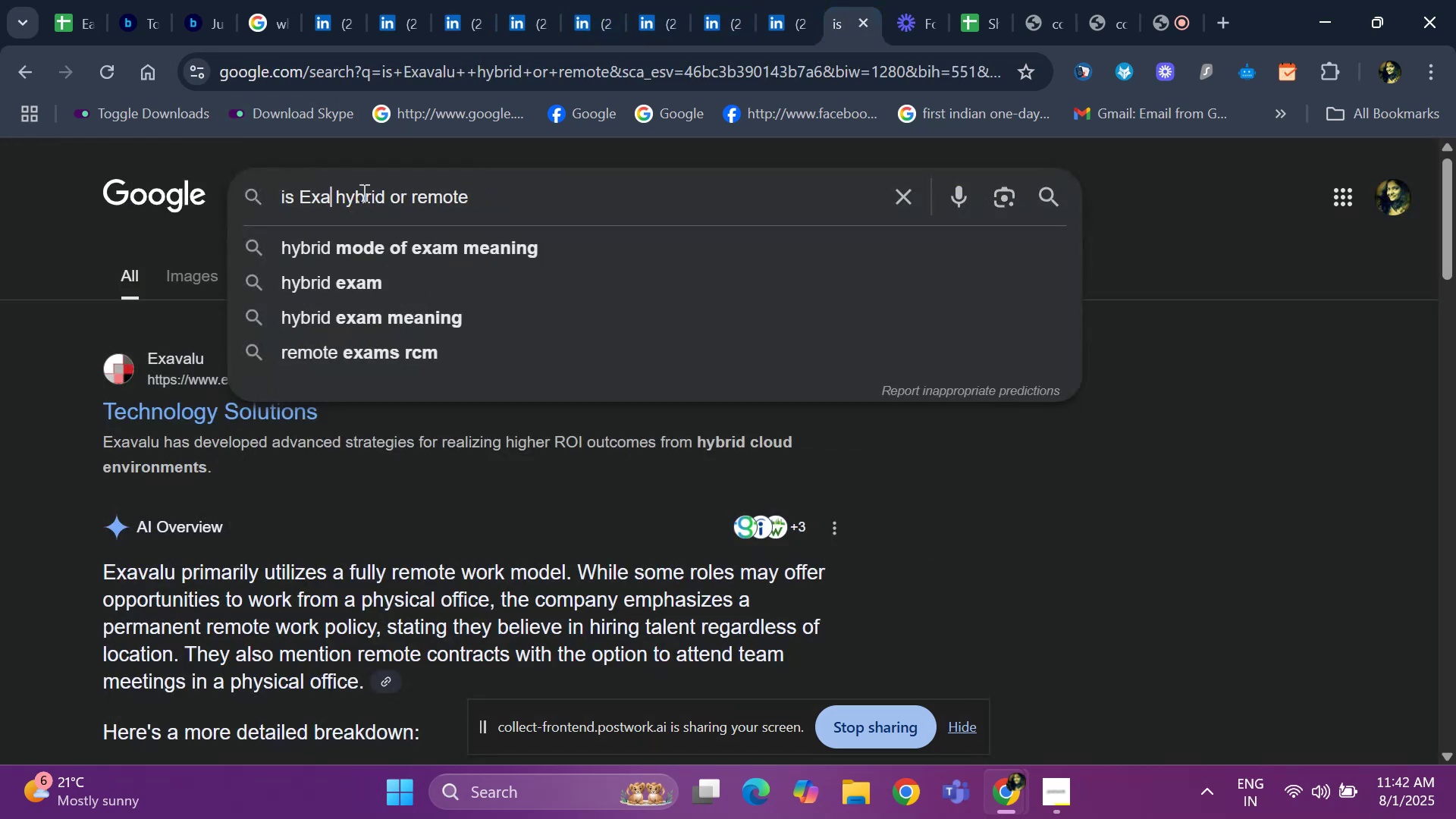 
key(Backspace)
 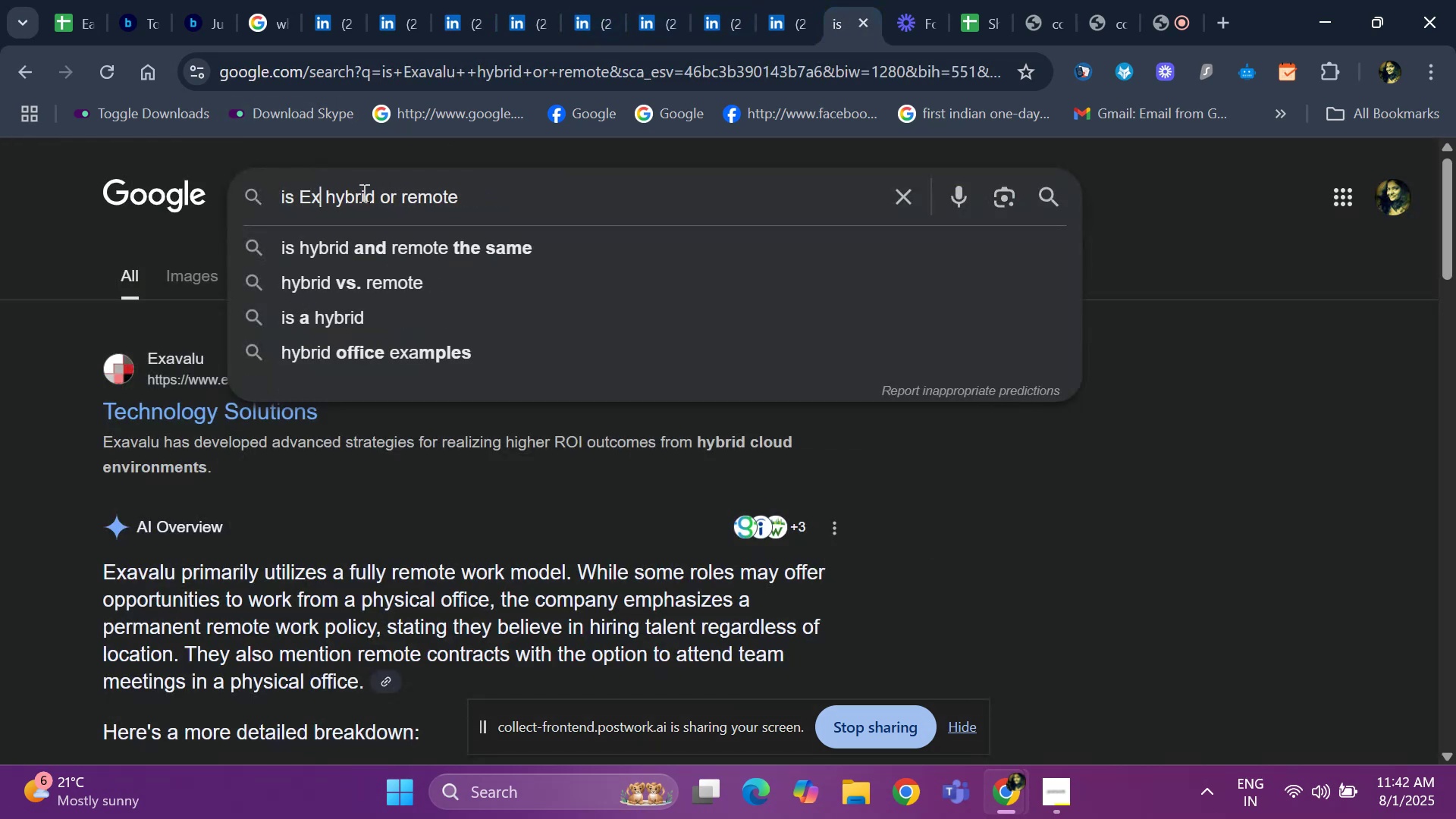 
key(Backspace)
 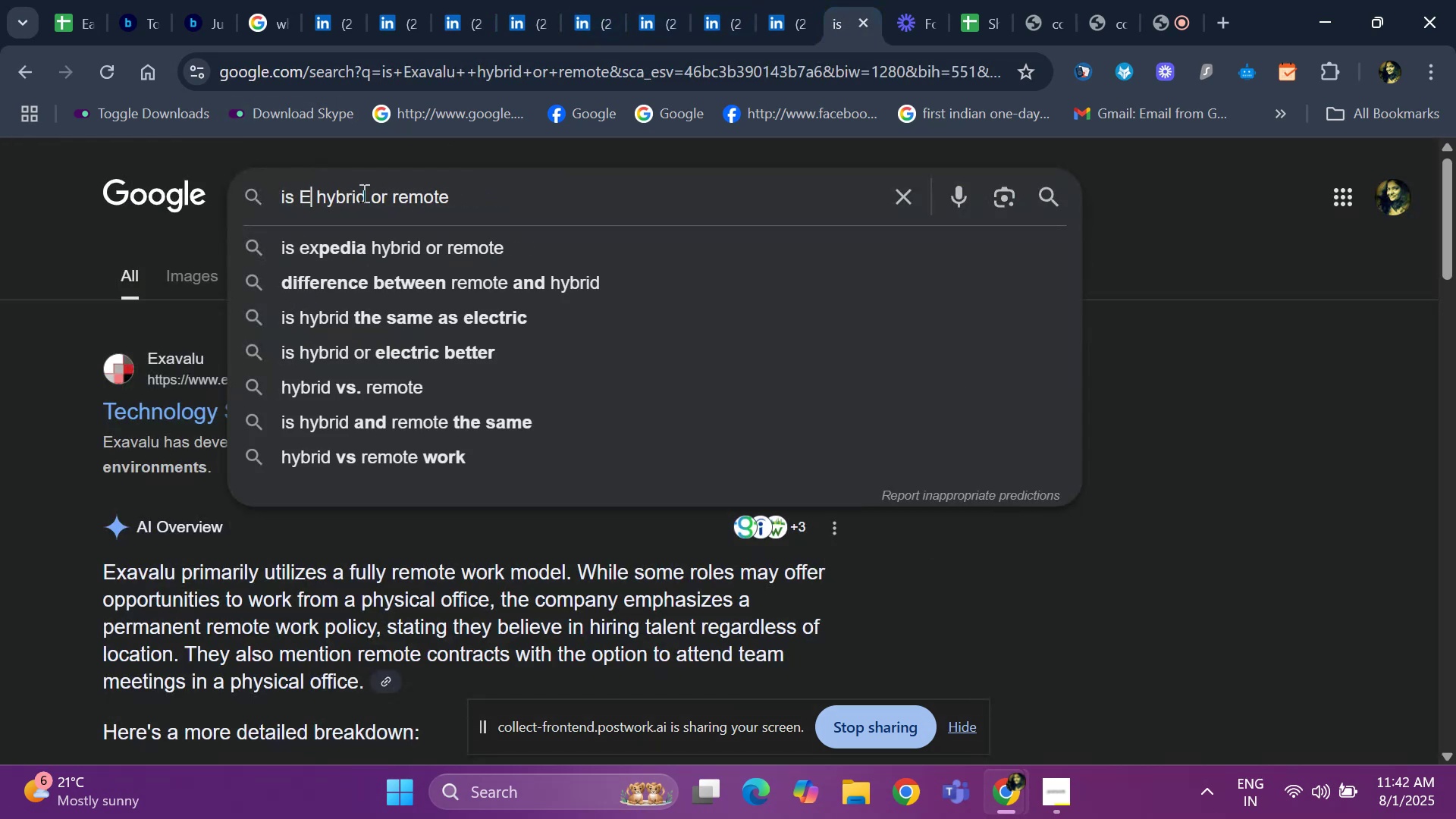 
key(Backspace)
 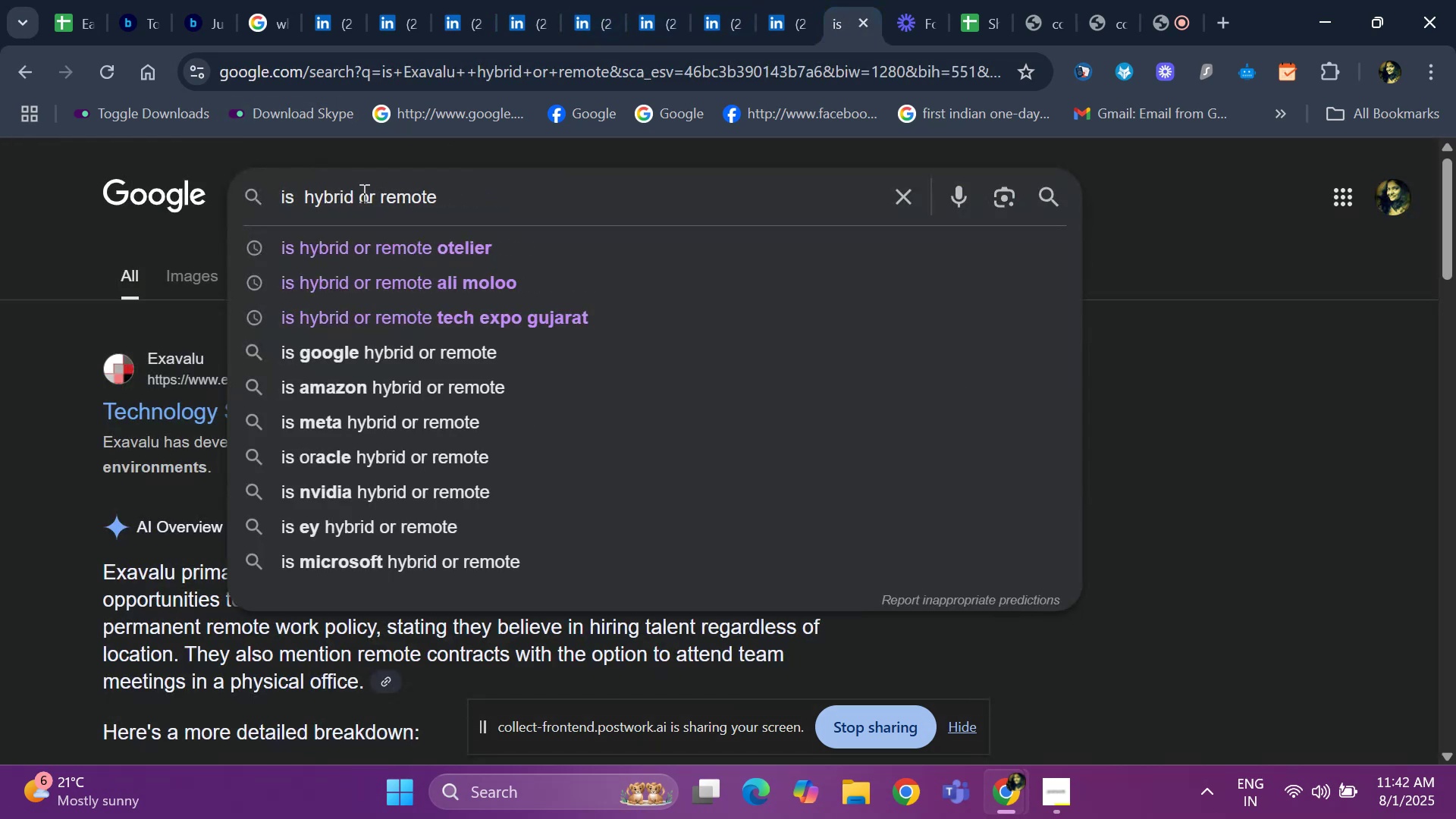 
key(Control+ControlLeft)
 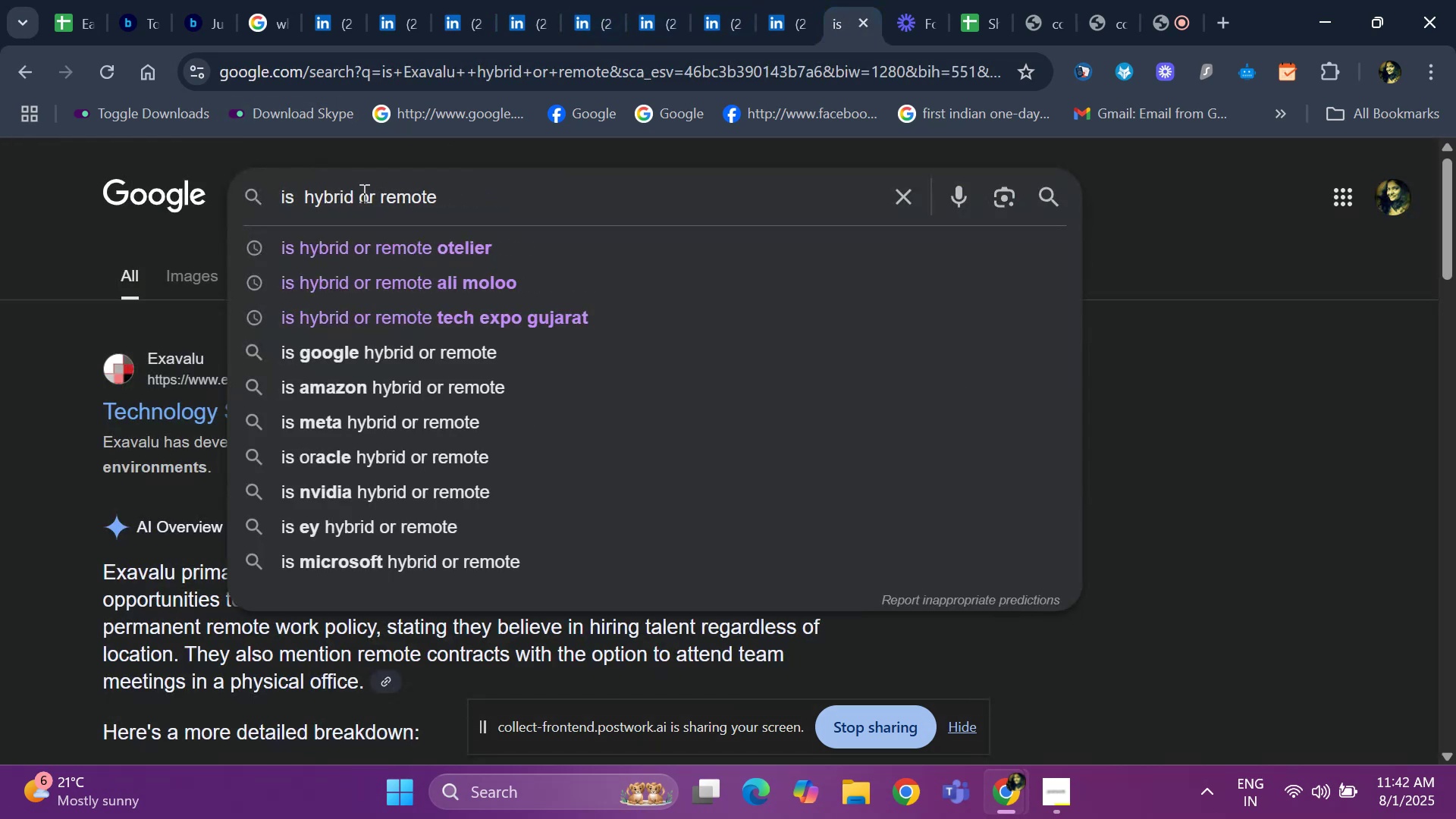 
key(Control+V)
 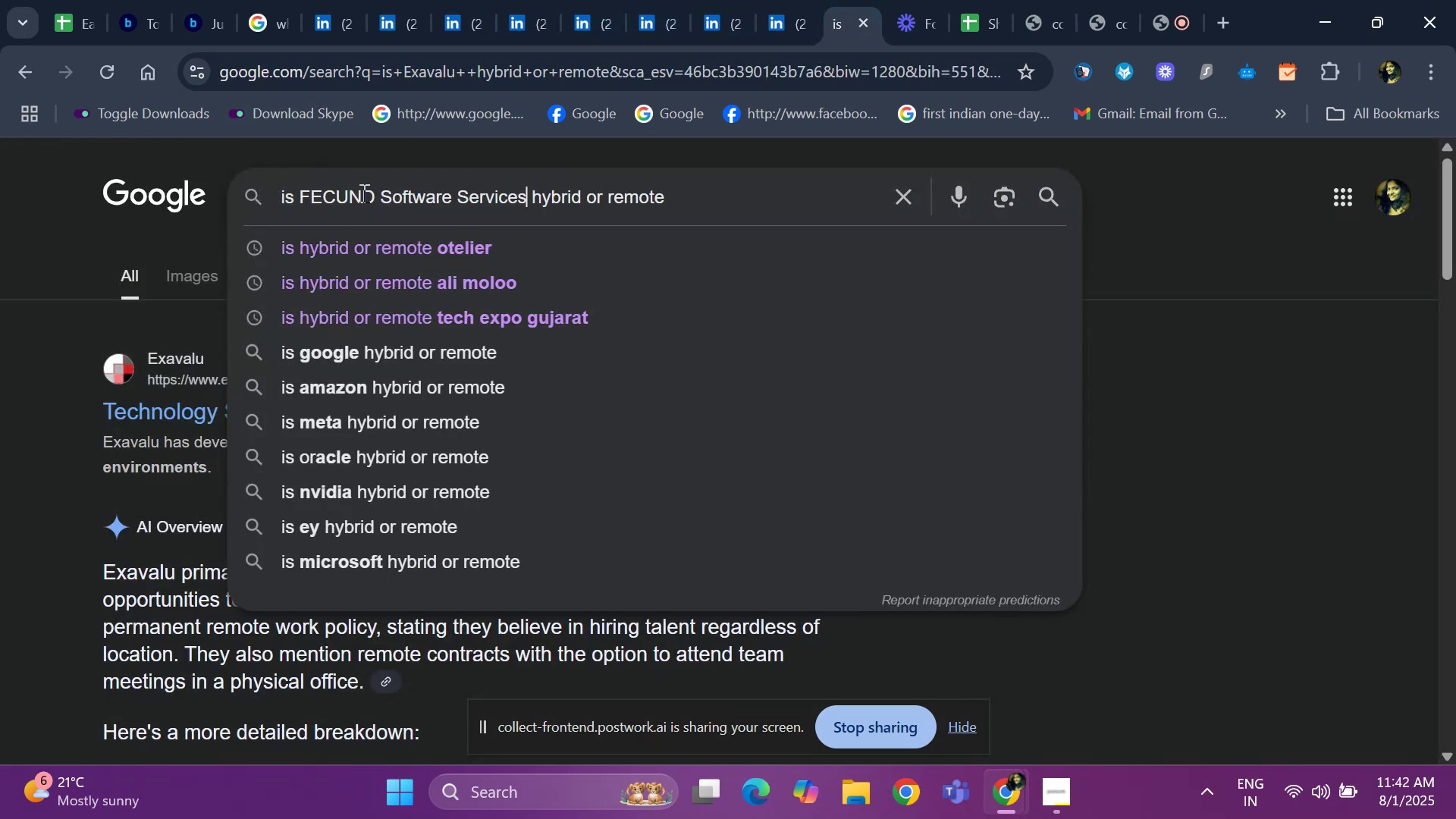 
key(Space)
 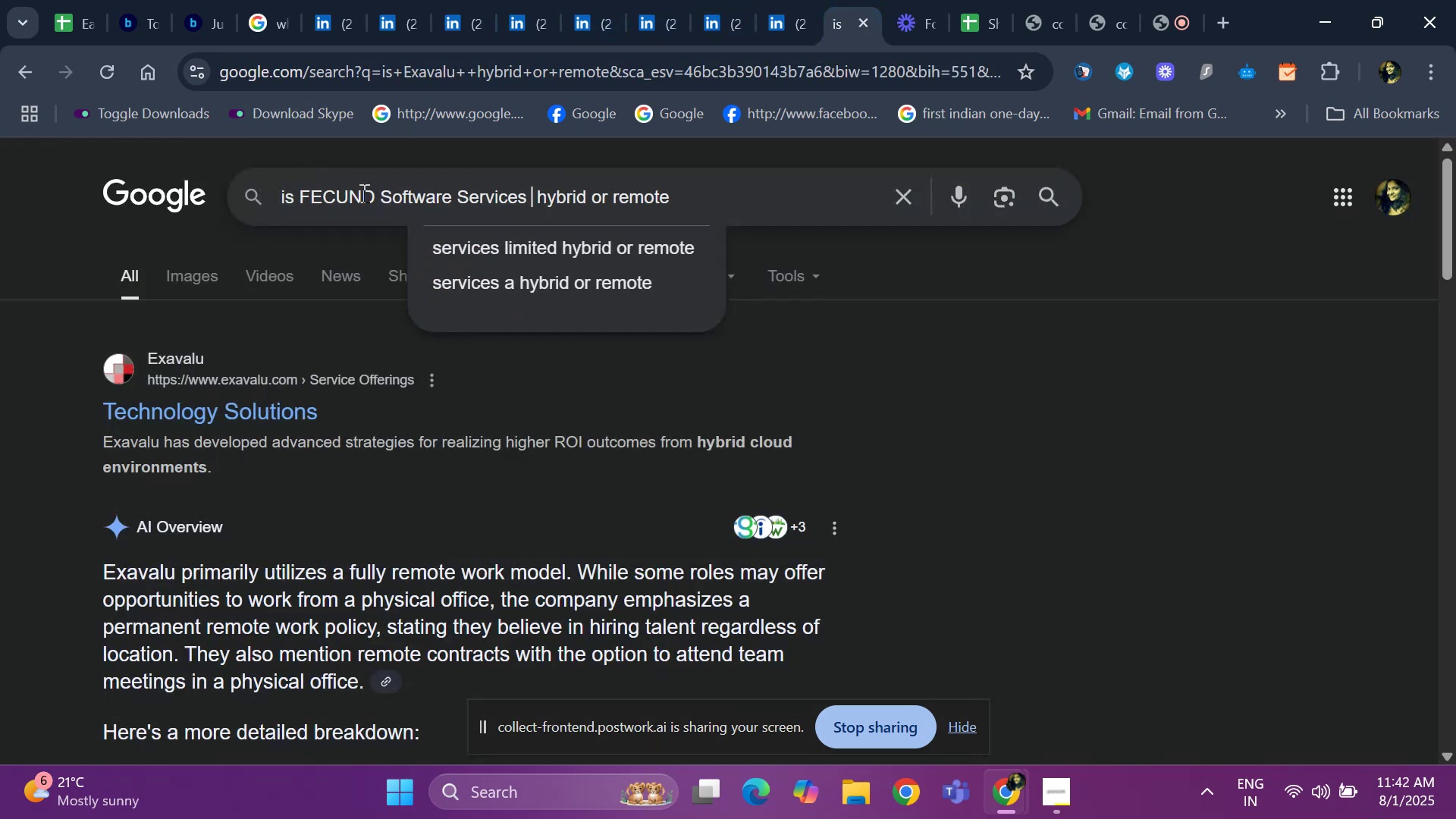 
key(Enter)
 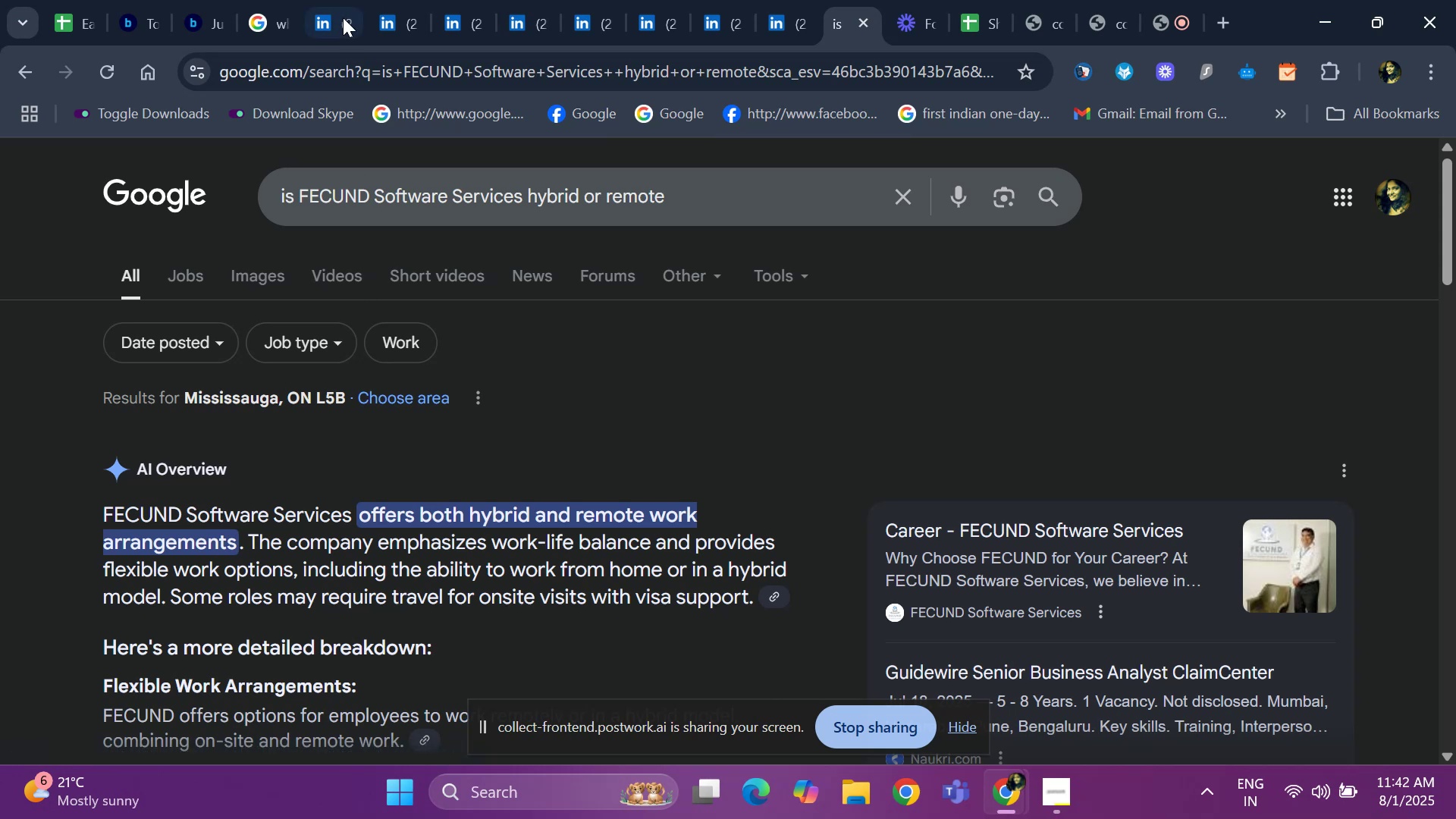 
left_click([265, 17])
 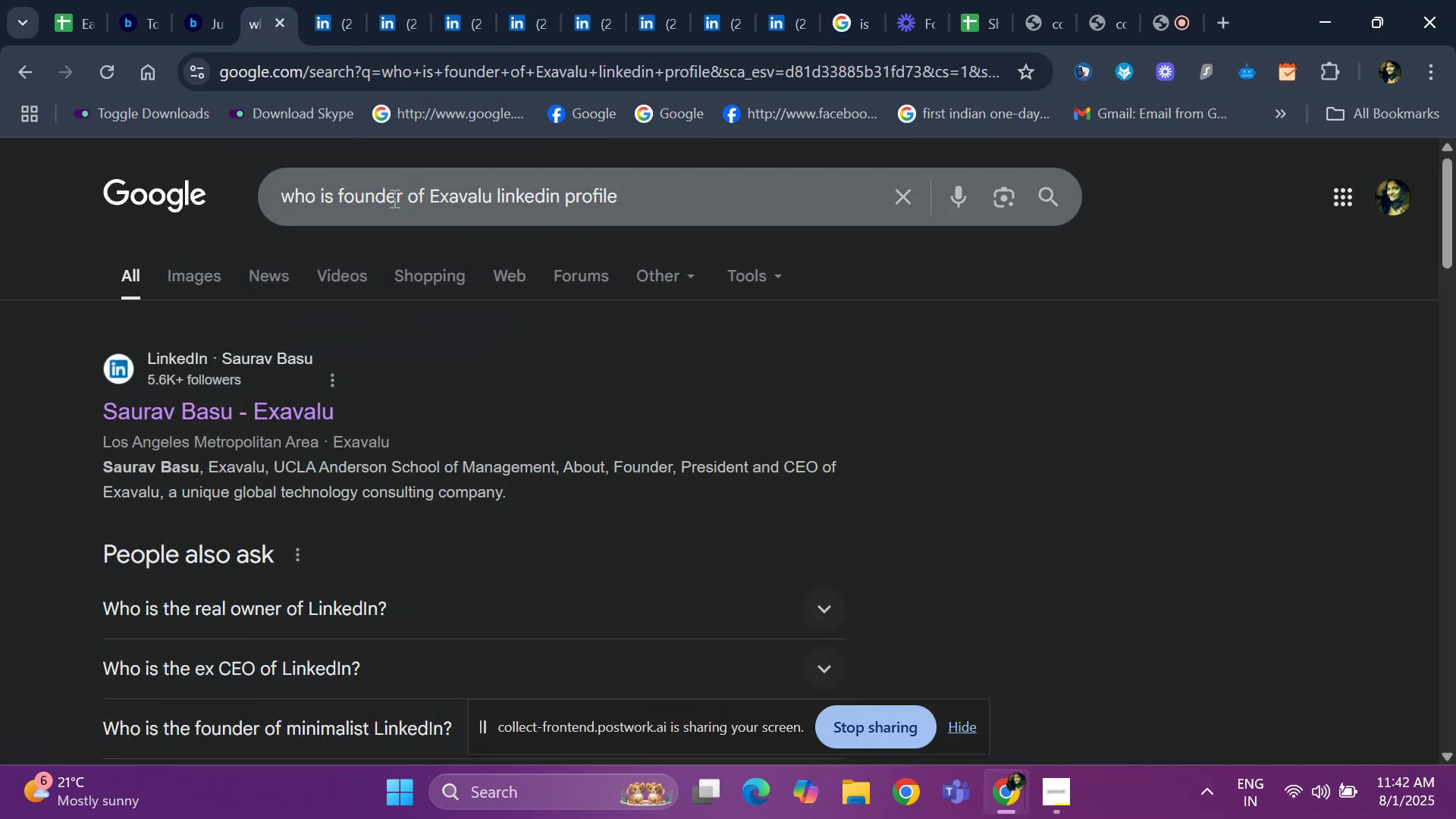 
left_click([391, 198])
 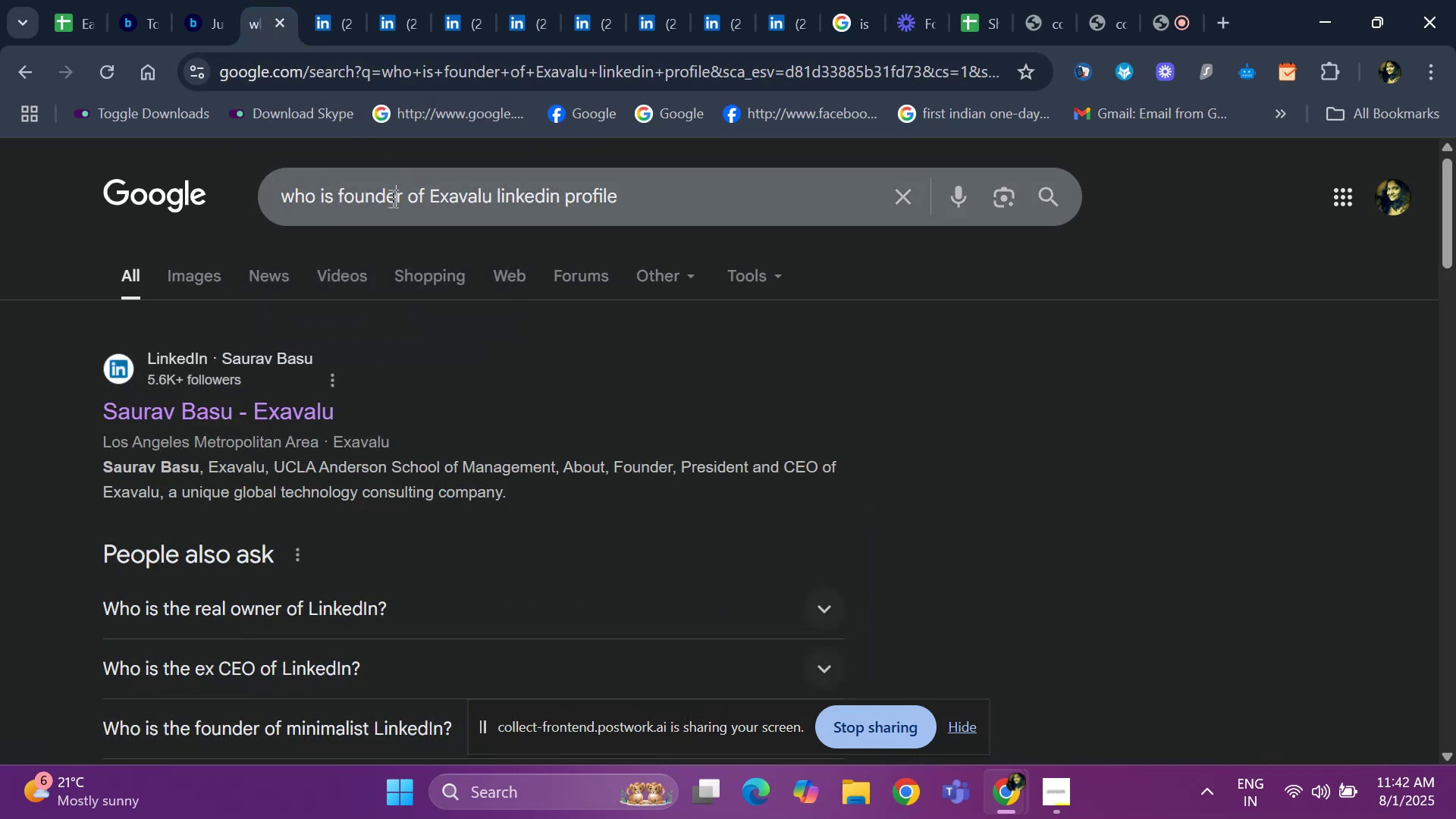 
key(ArrowRight)
 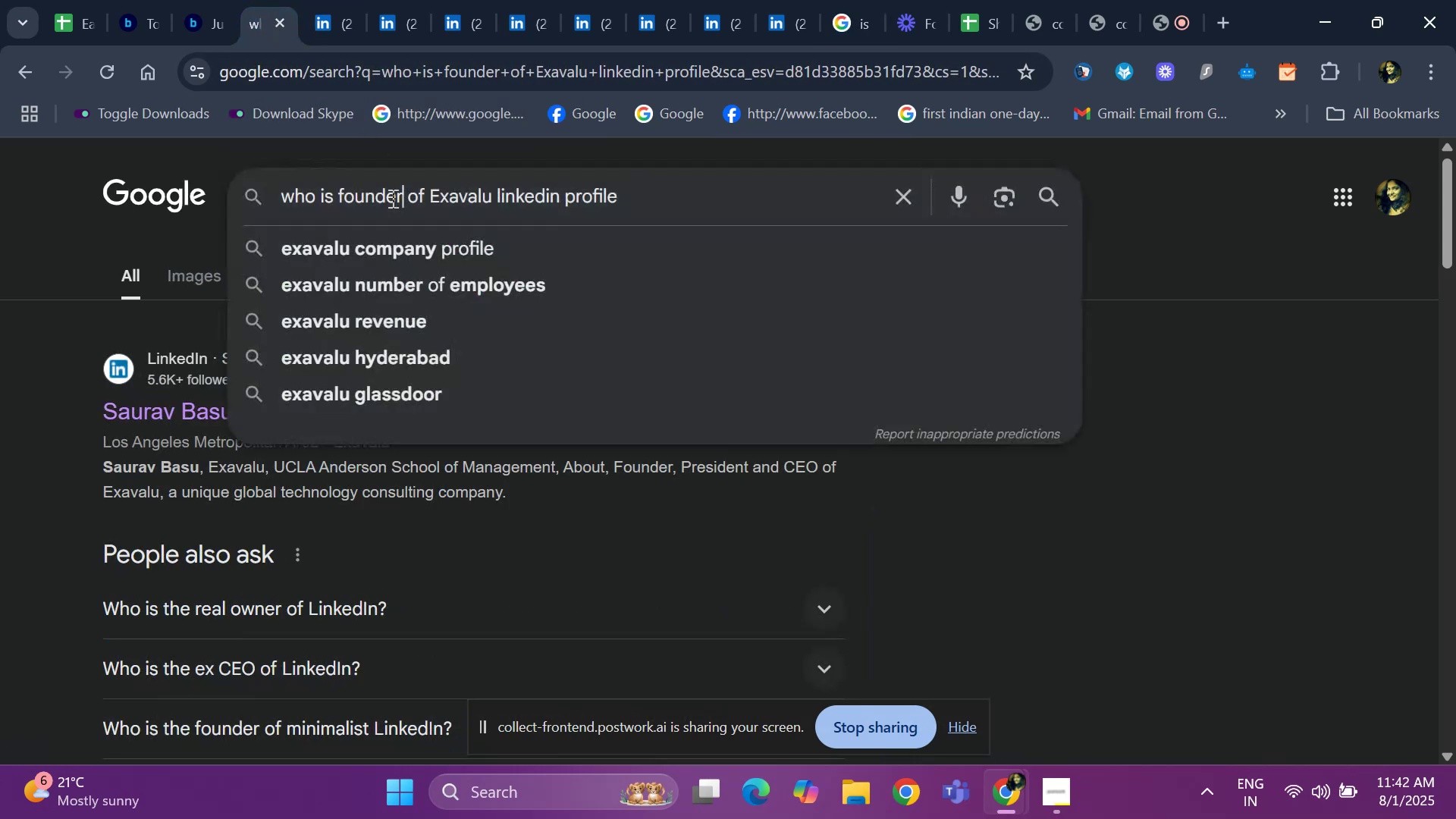 
key(ArrowRight)
 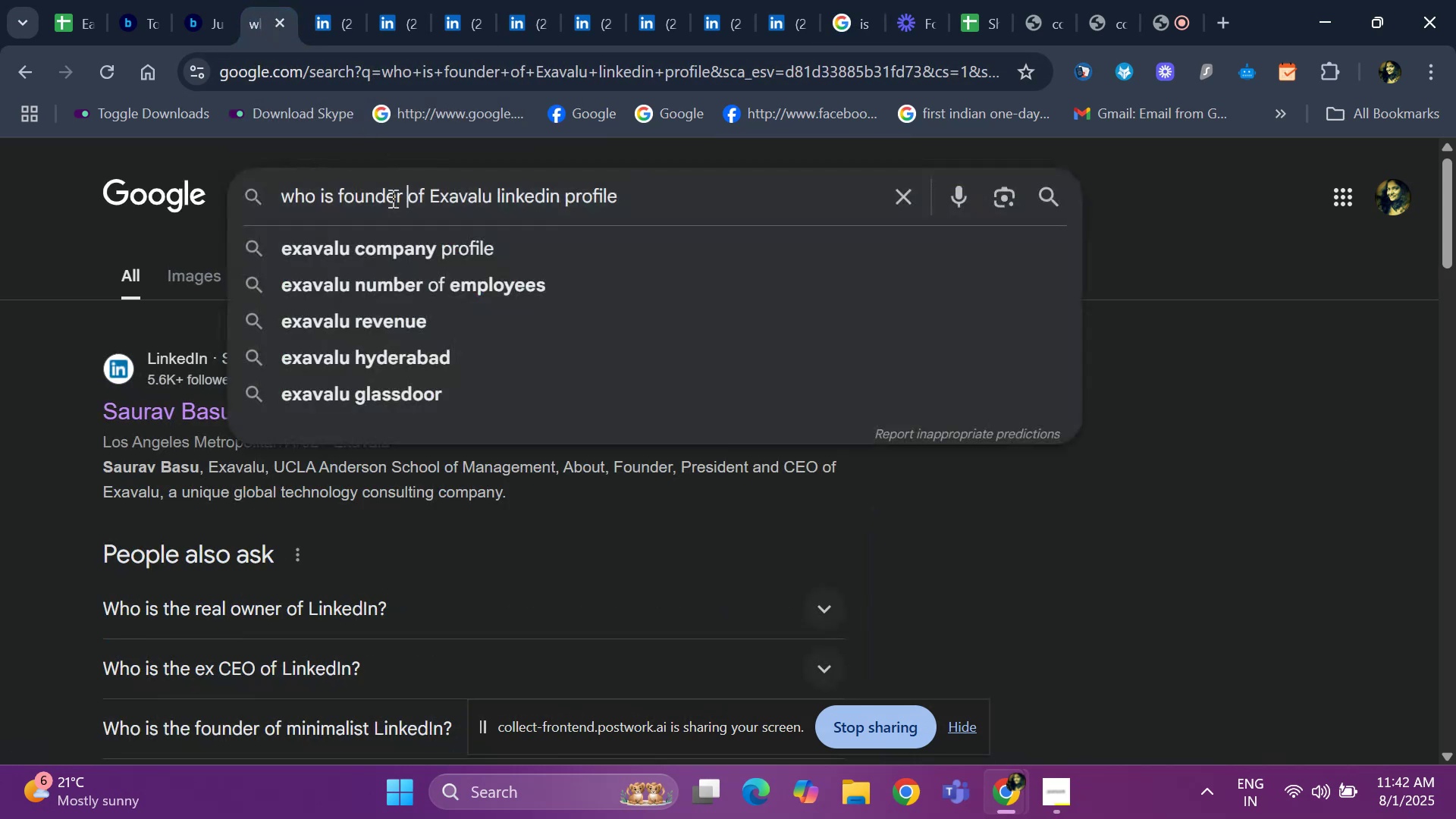 
key(ArrowRight)
 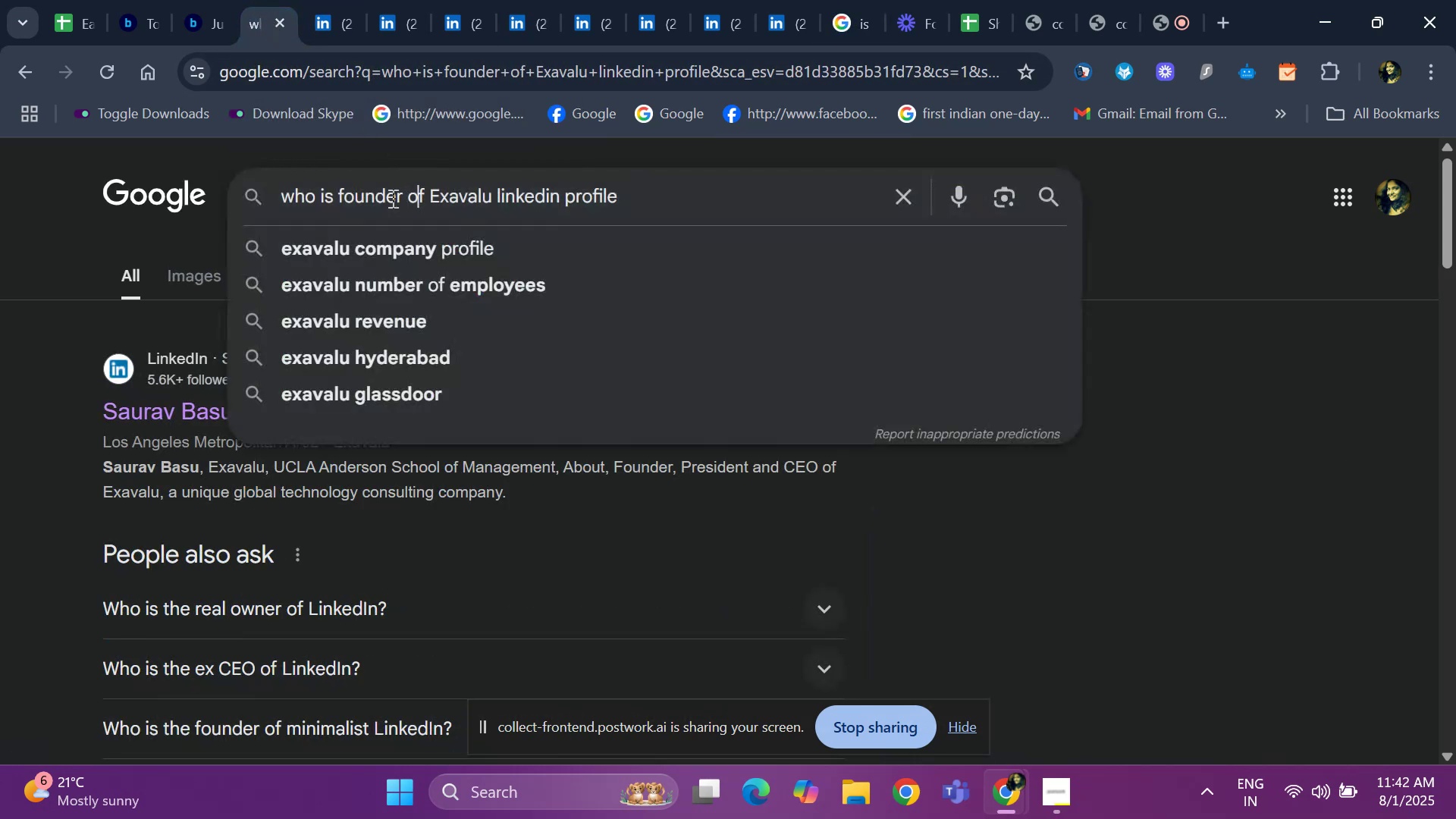 
key(ArrowRight)
 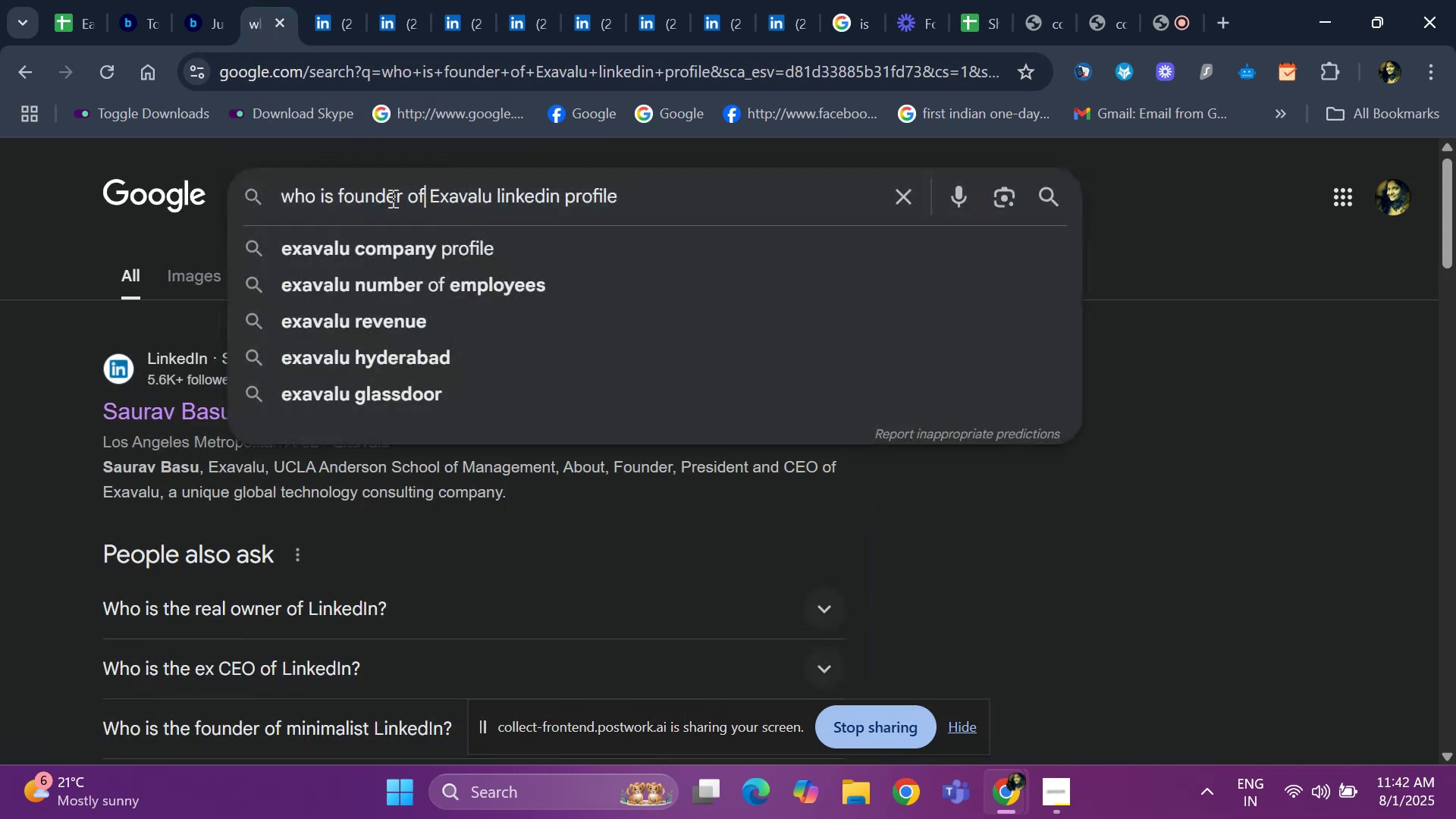 
key(ArrowRight)
 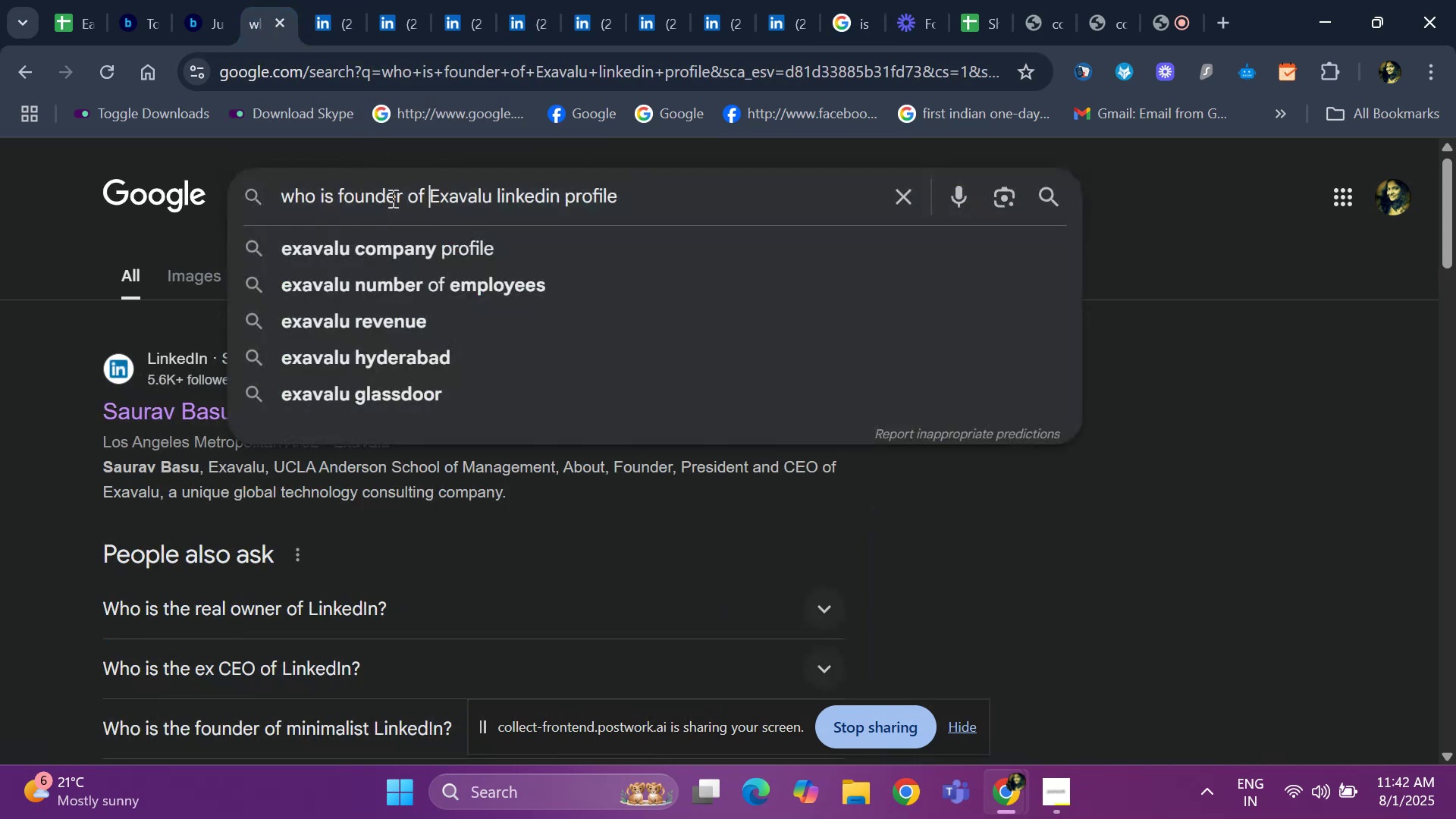 
key(ArrowRight)
 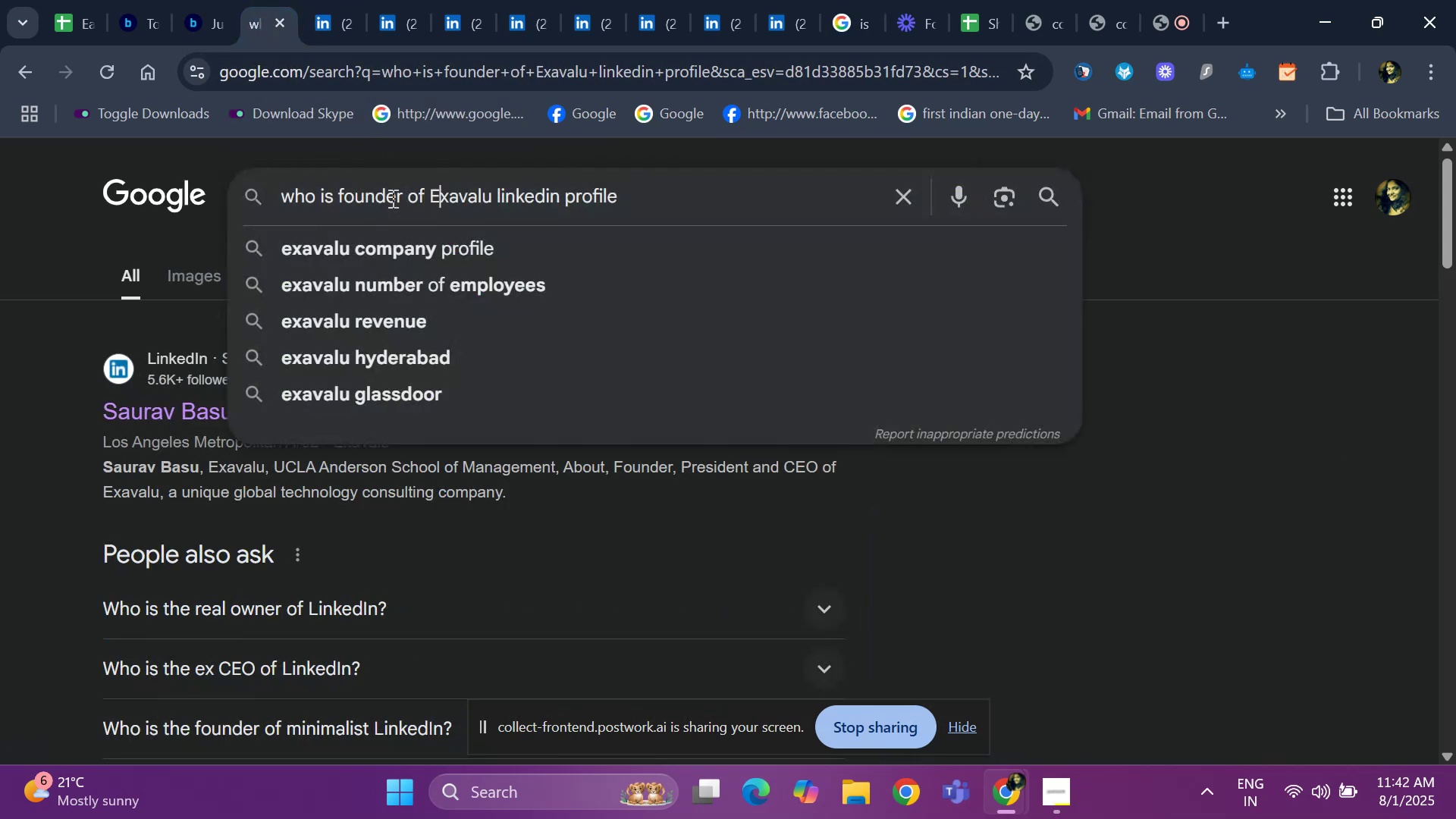 
key(ArrowRight)
 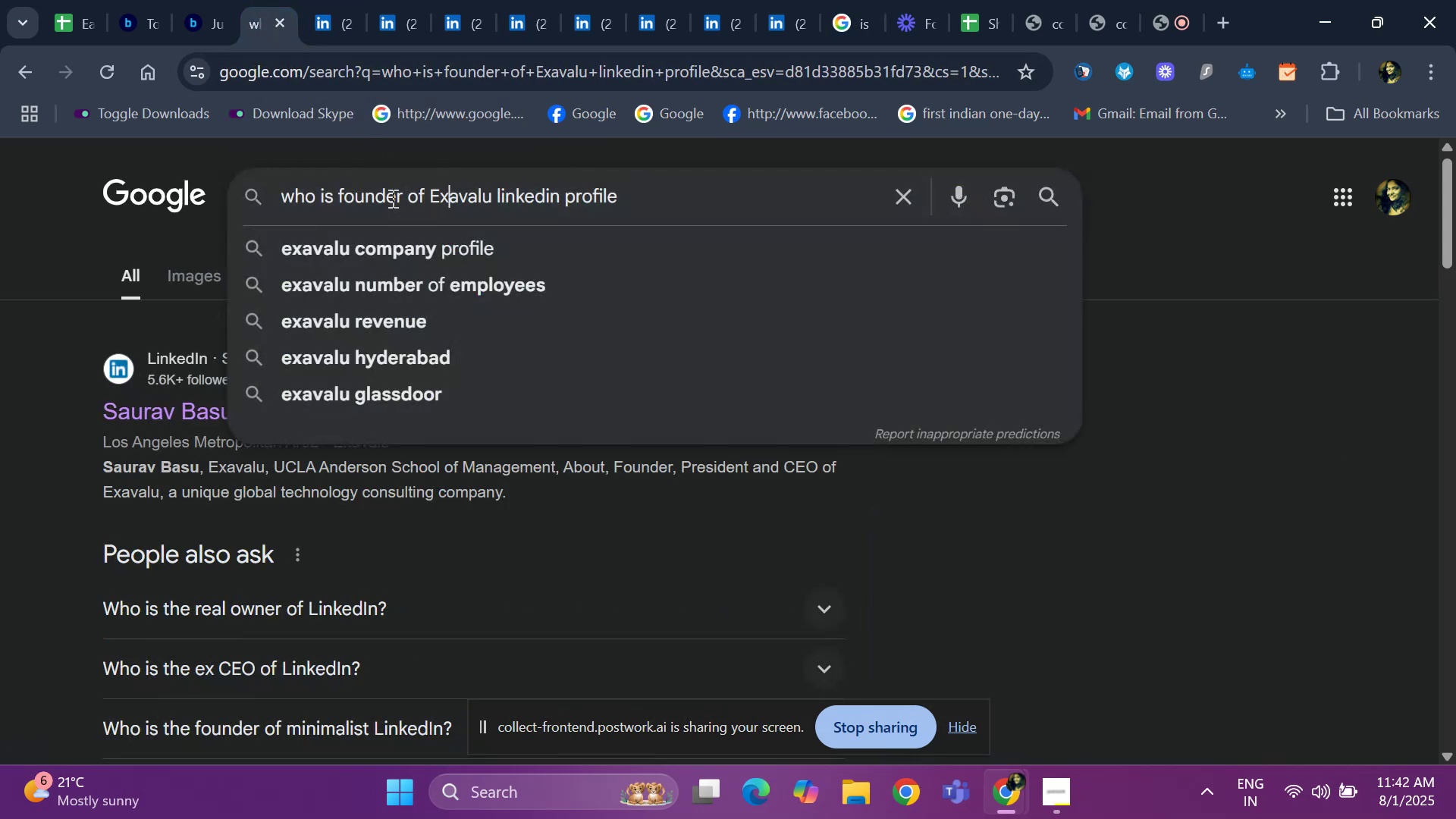 
key(ArrowRight)
 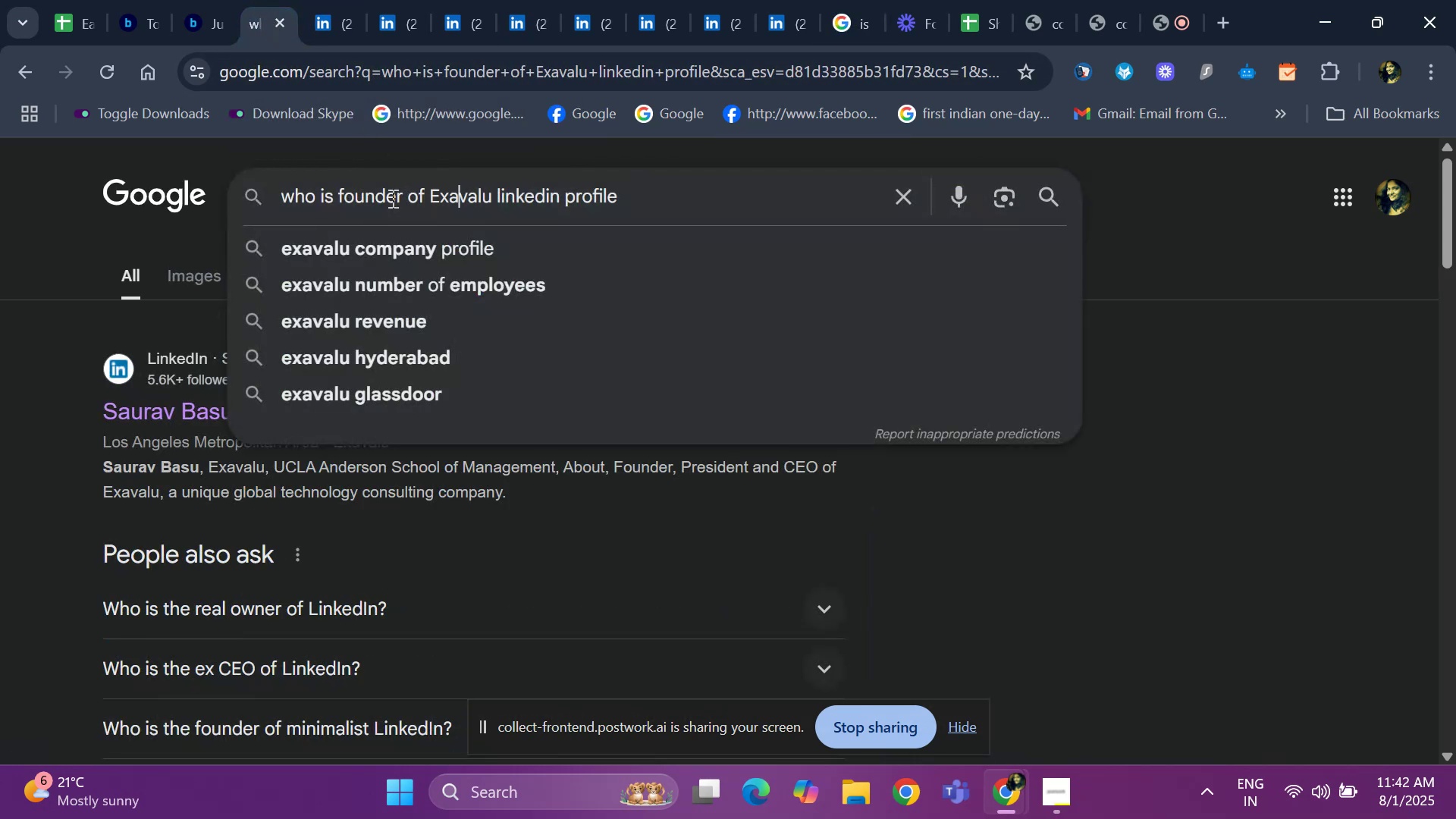 
key(ArrowRight)
 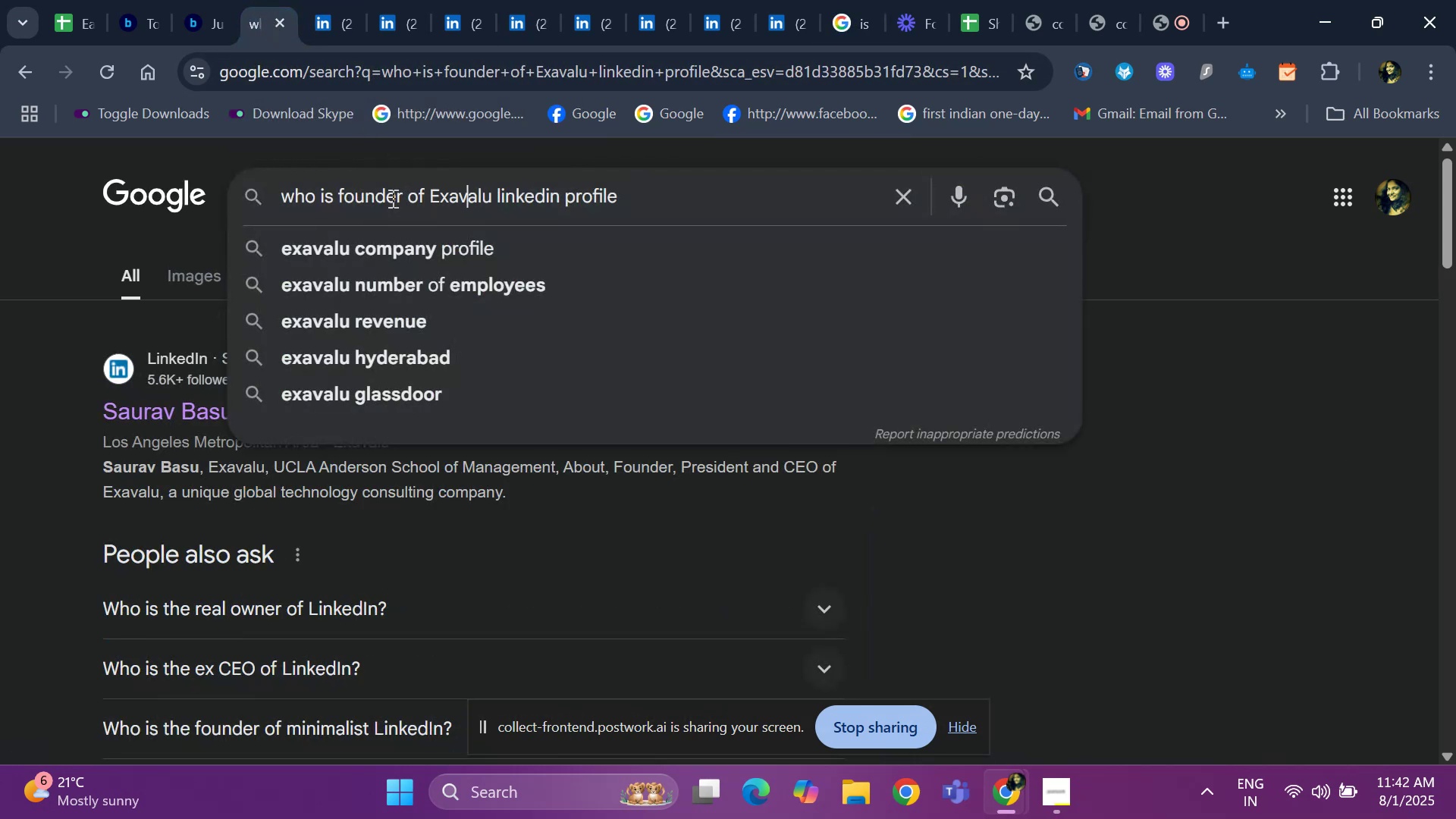 
key(ArrowRight)
 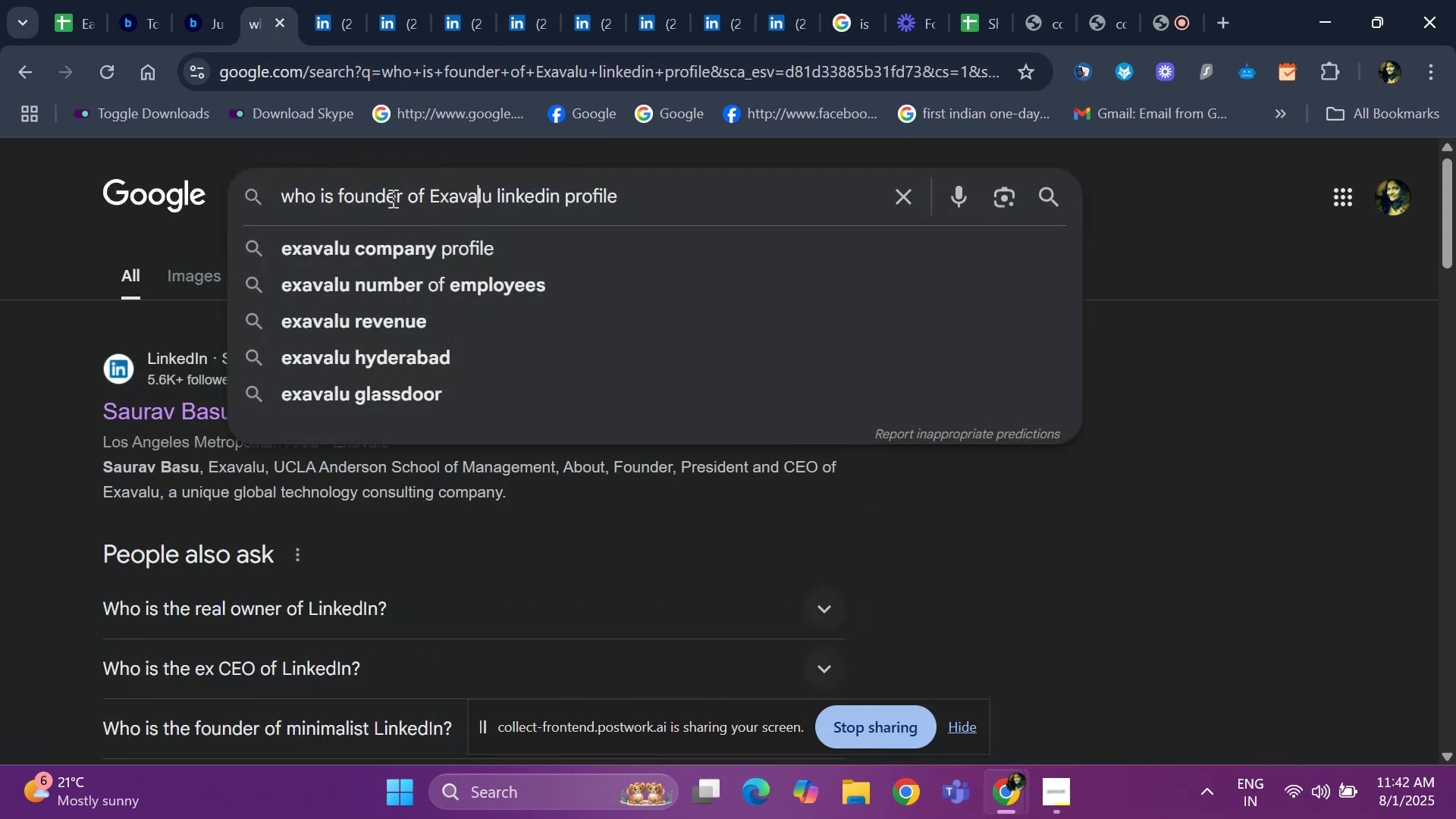 
key(ArrowRight)
 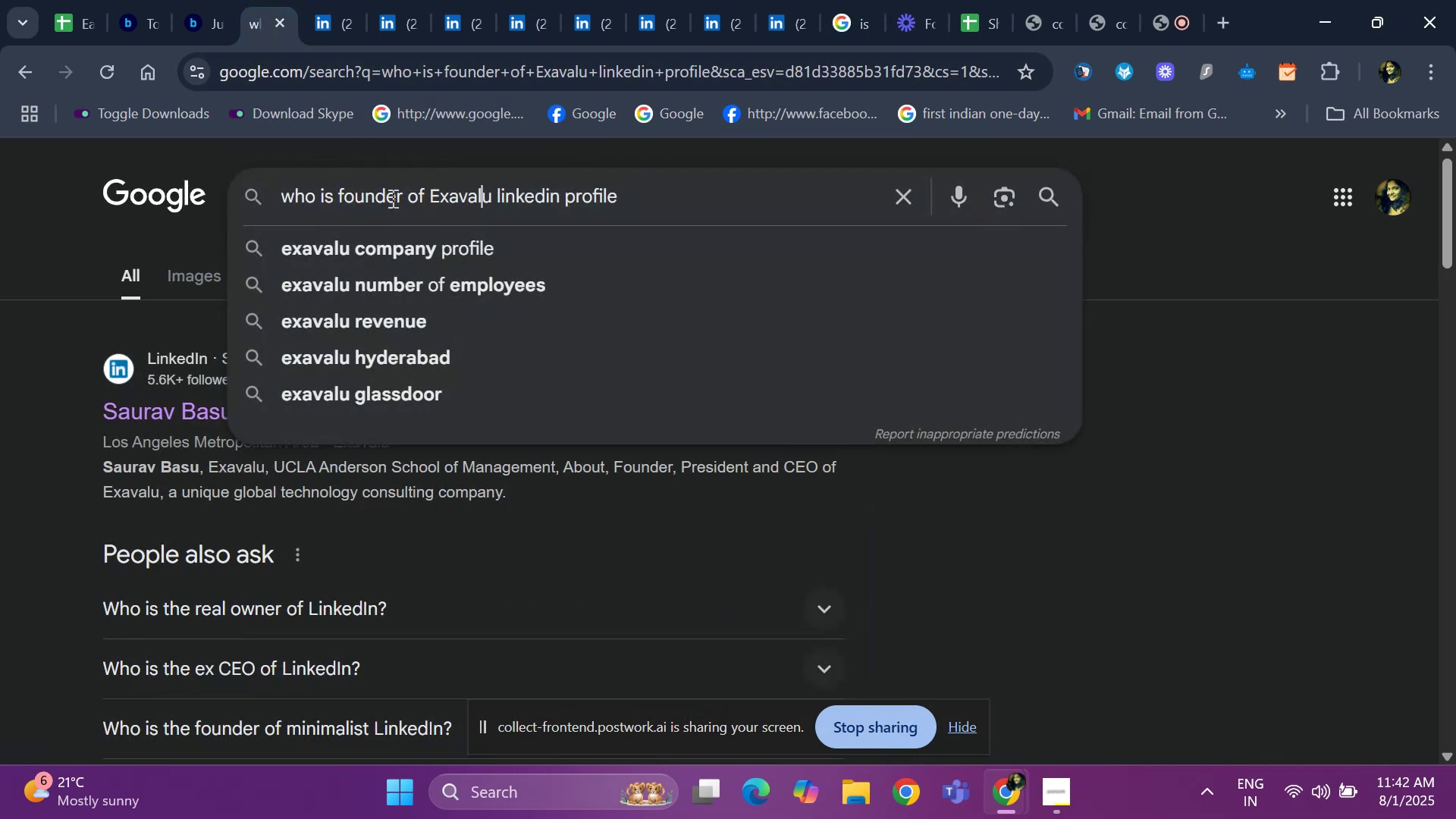 
key(ArrowRight)
 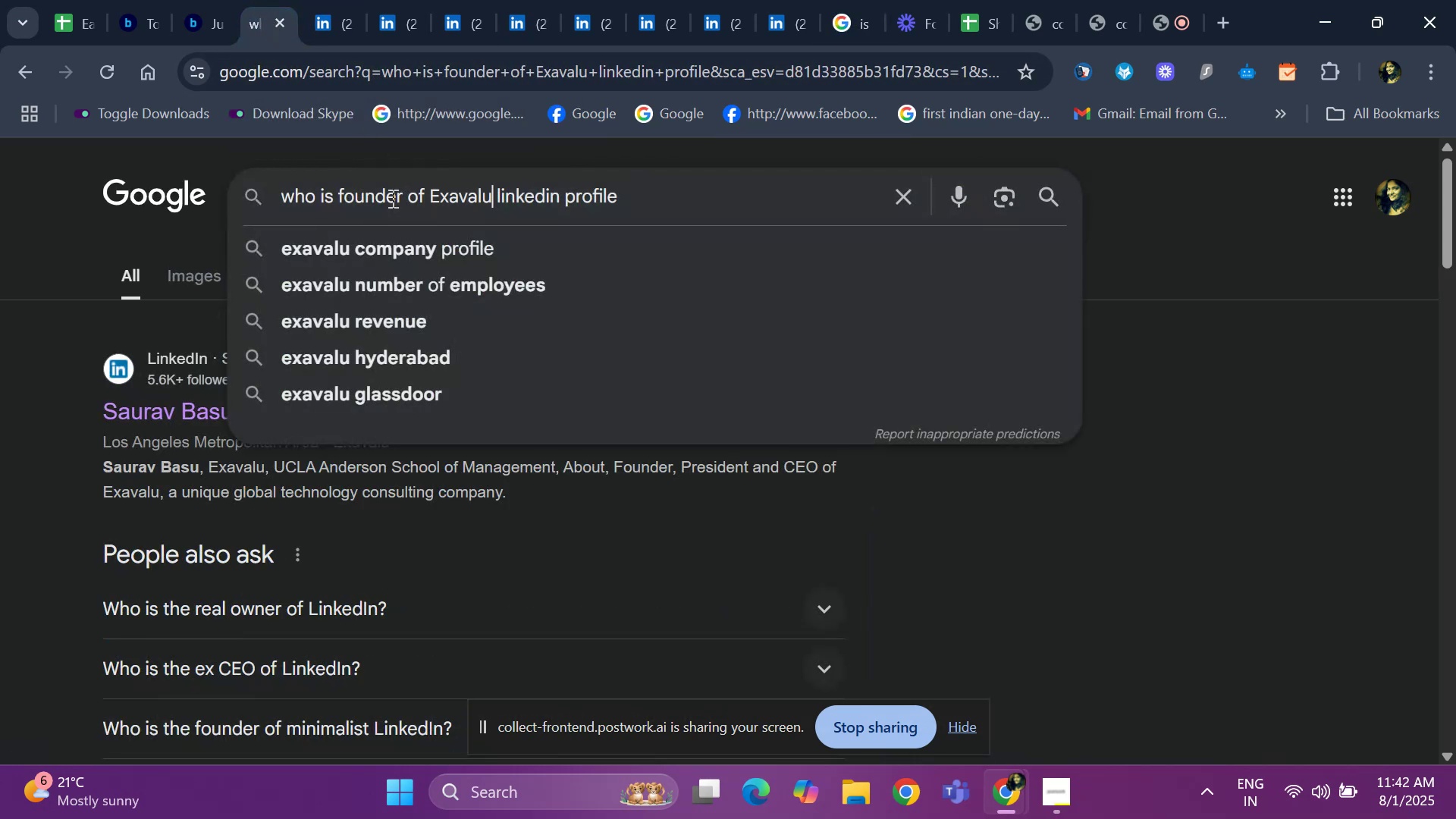 
key(Backspace)
 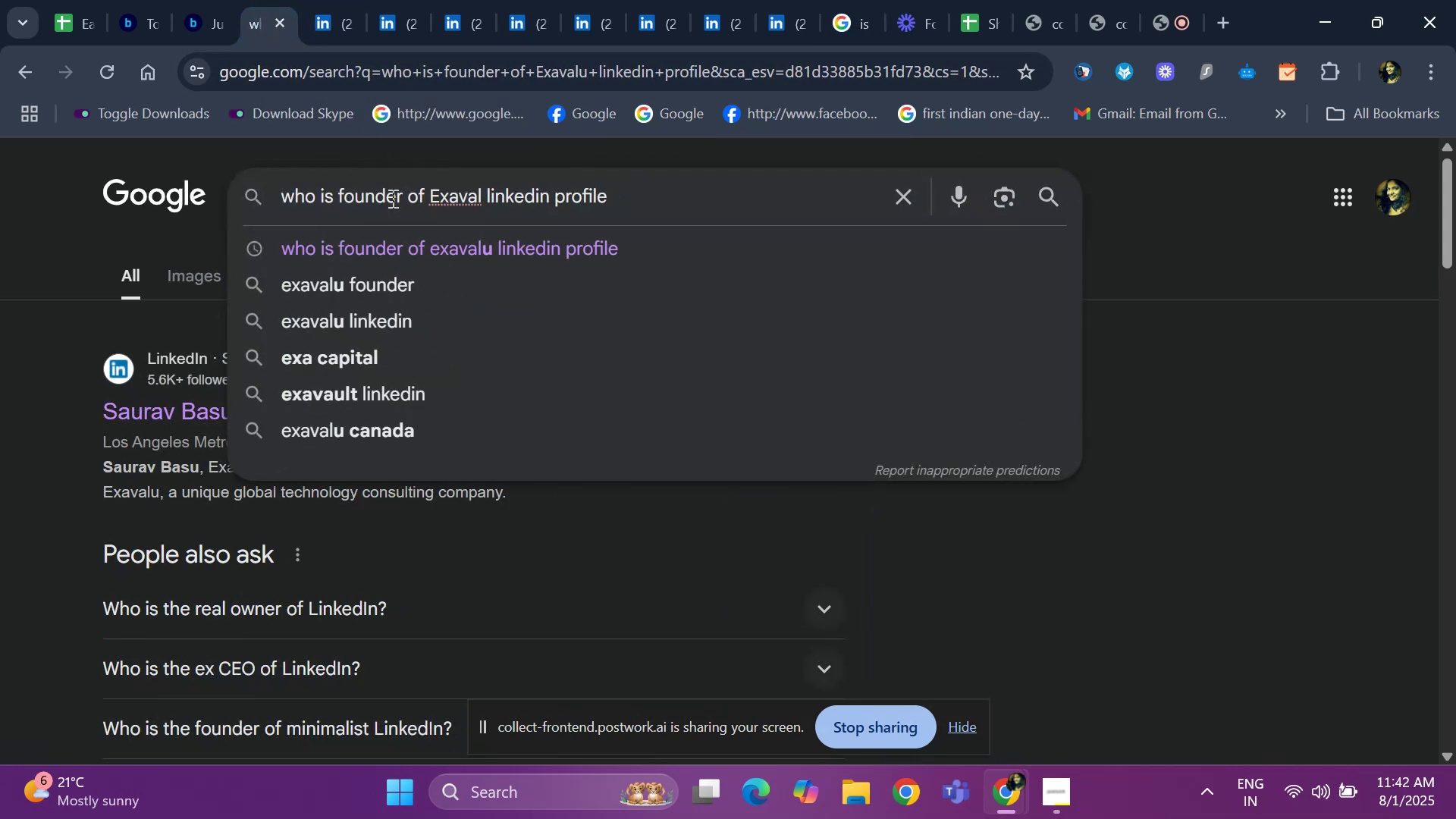 
key(Backspace)
 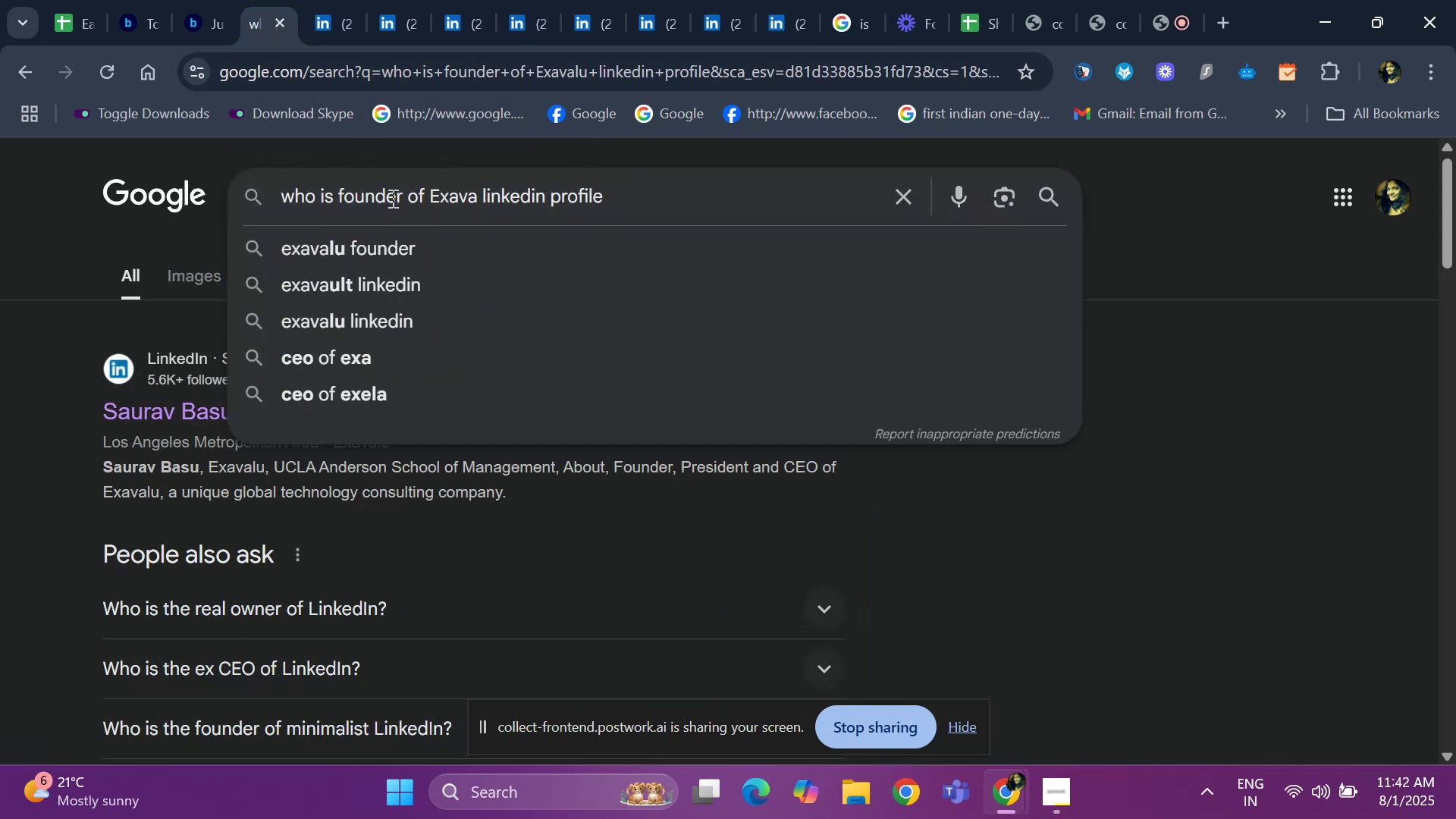 
key(Backspace)
 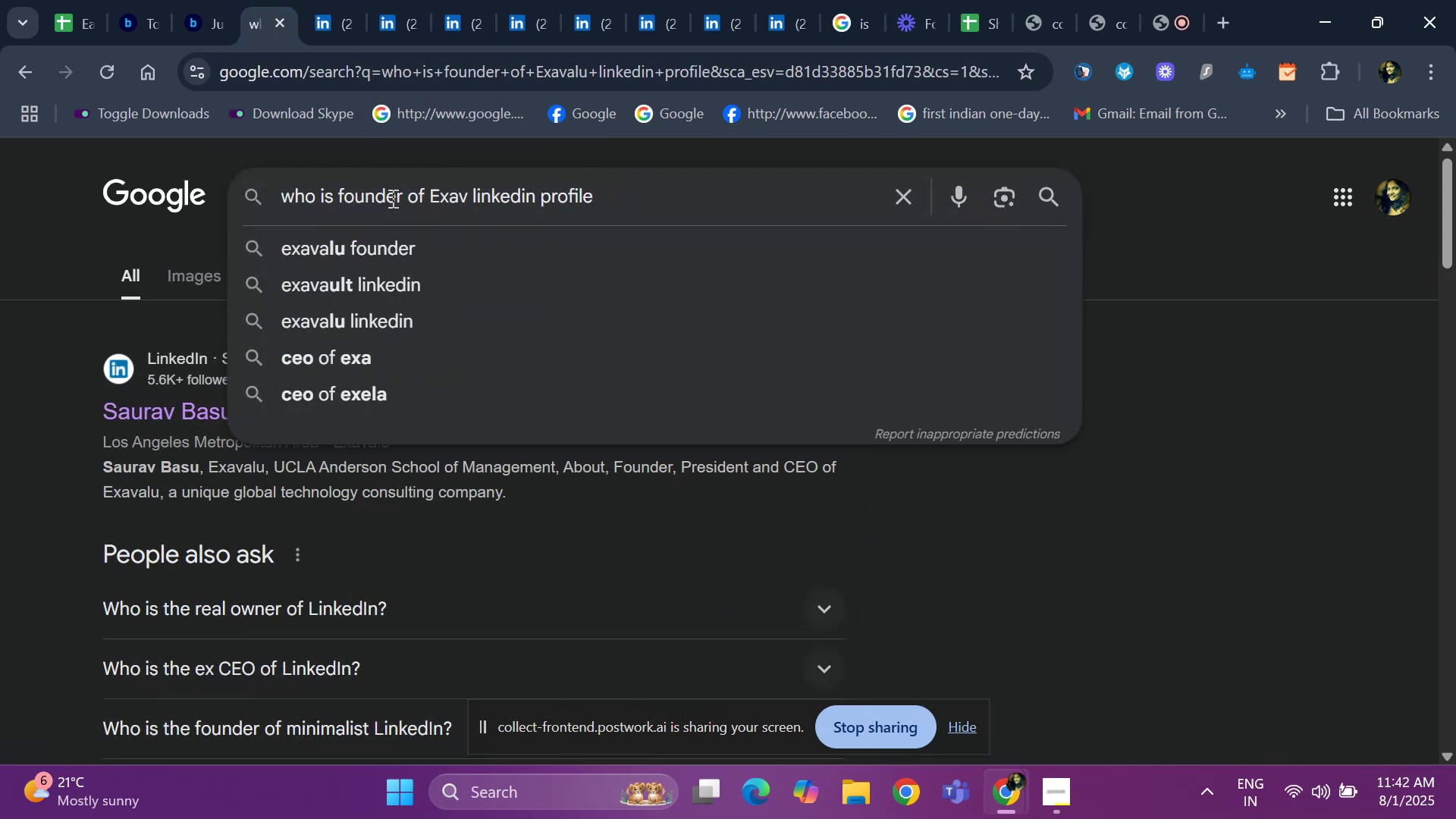 
key(Backspace)
 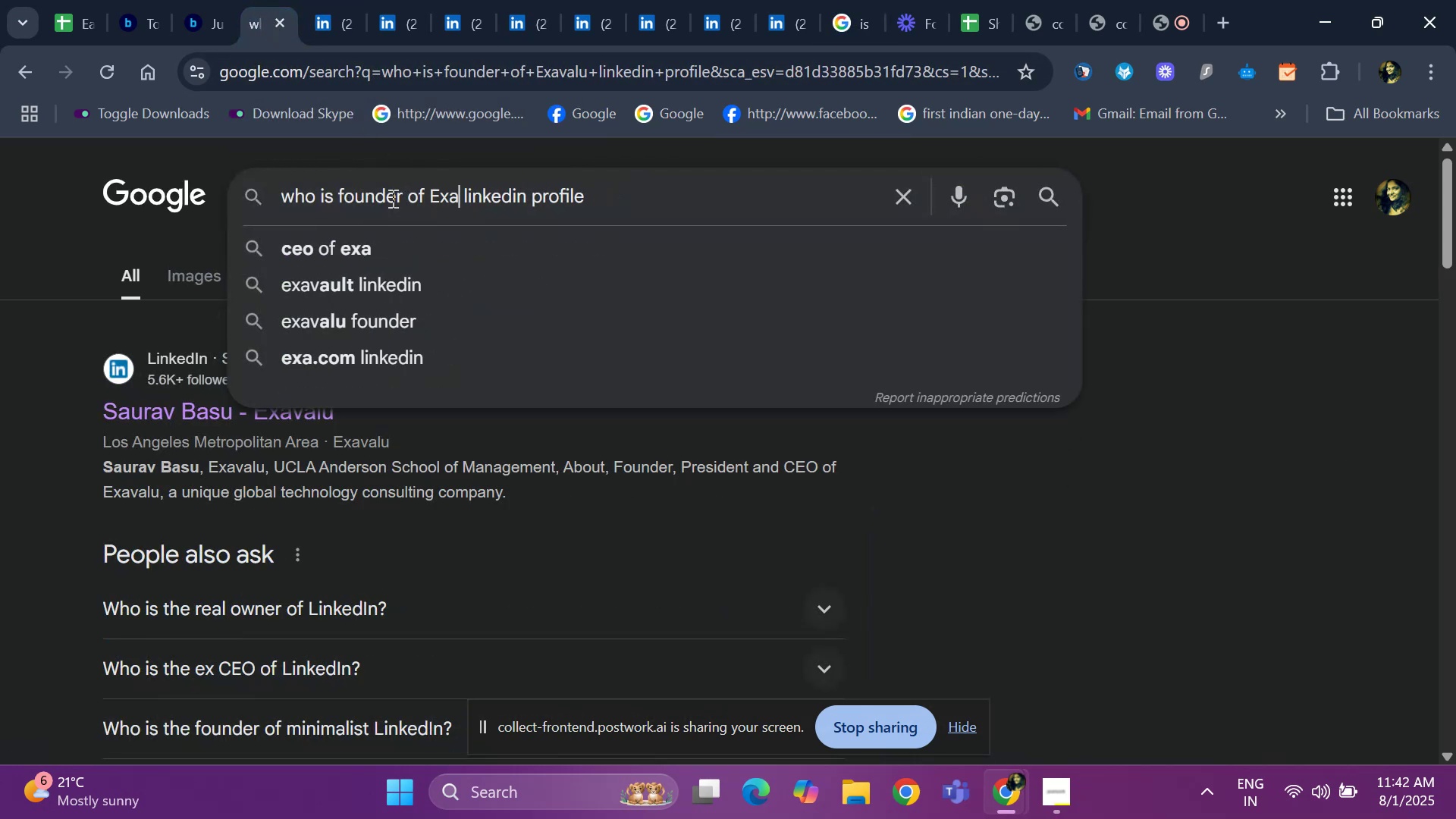 
key(Backspace)
 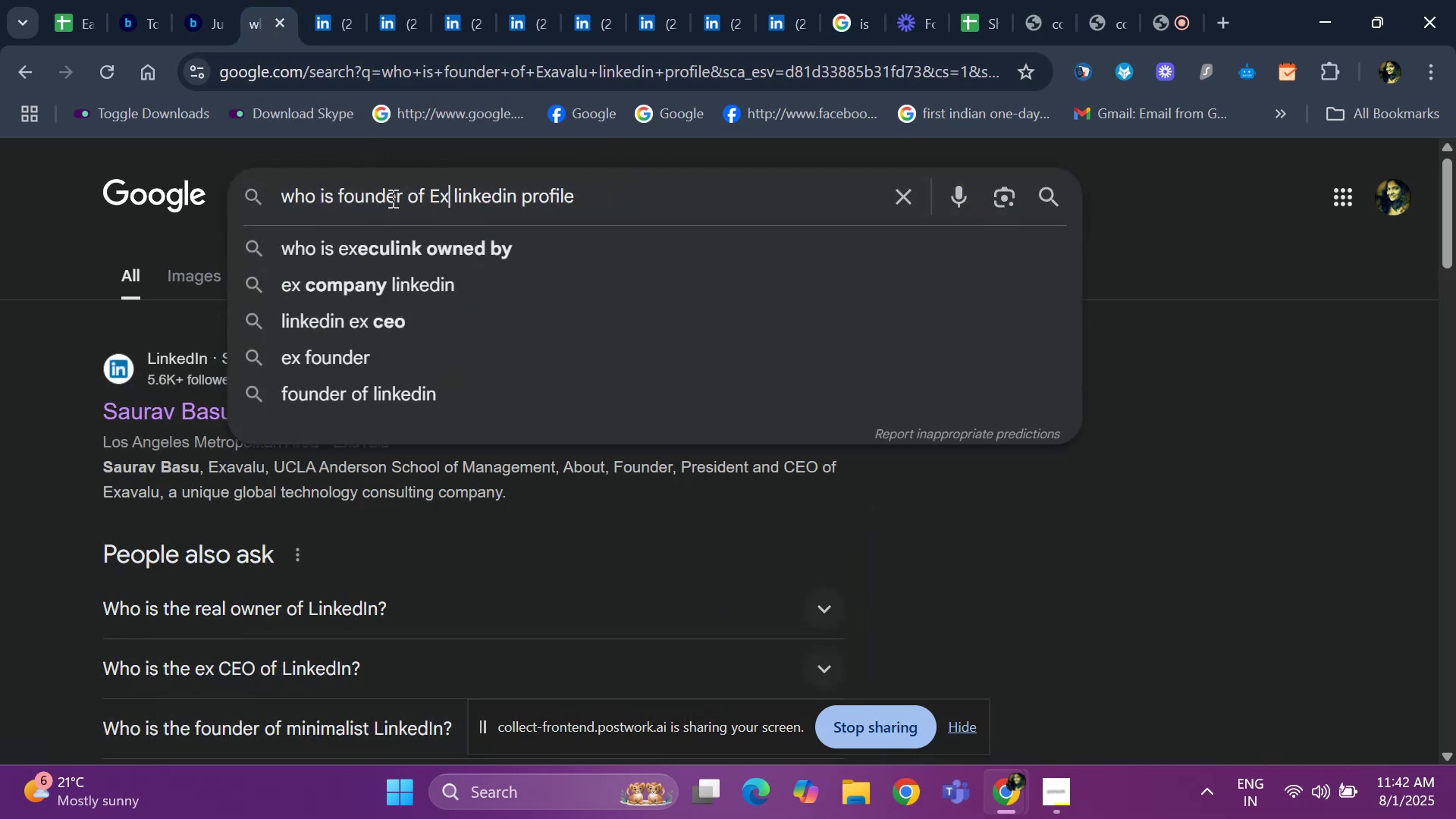 
key(Backspace)
 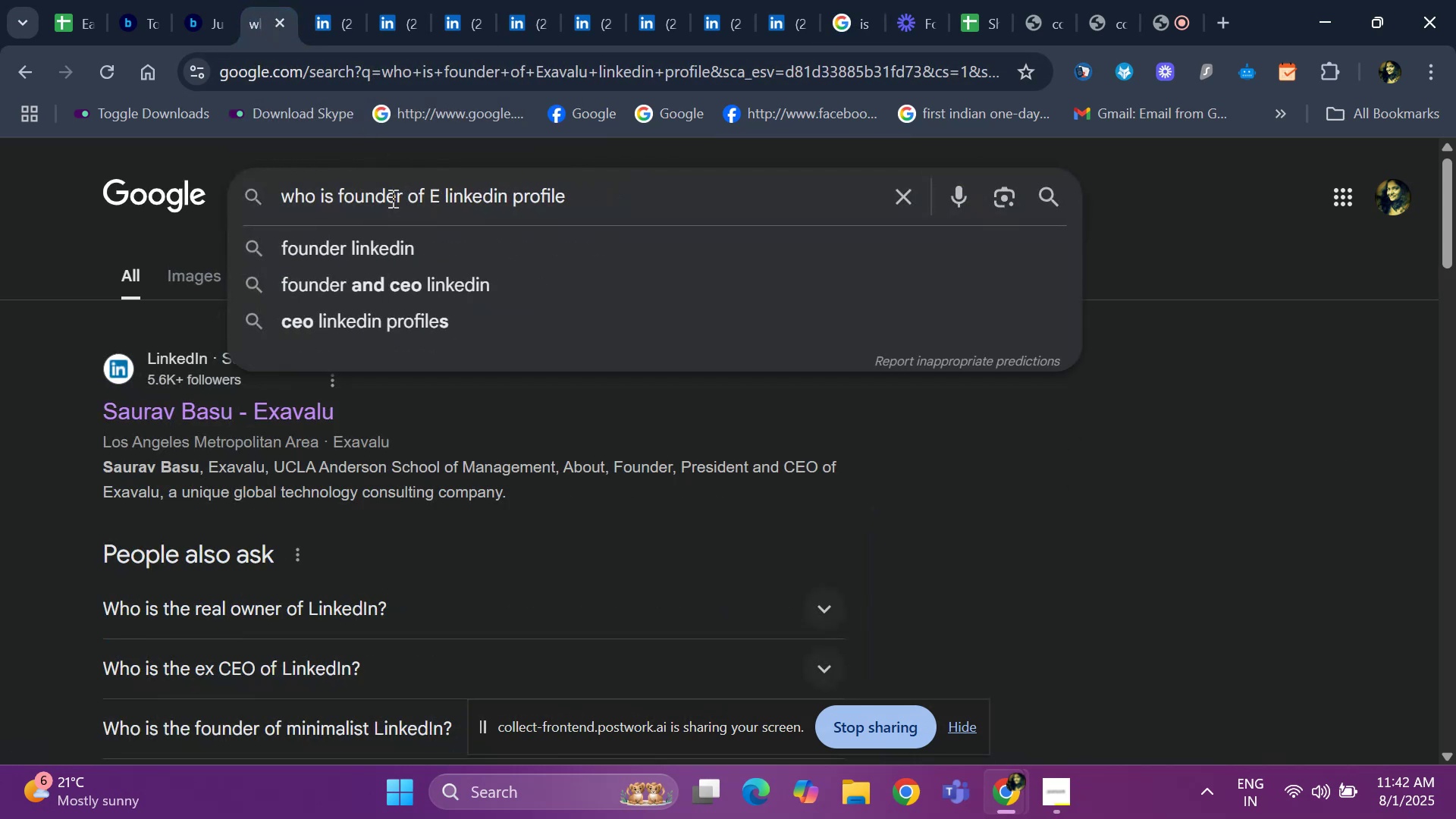 
key(Backspace)
 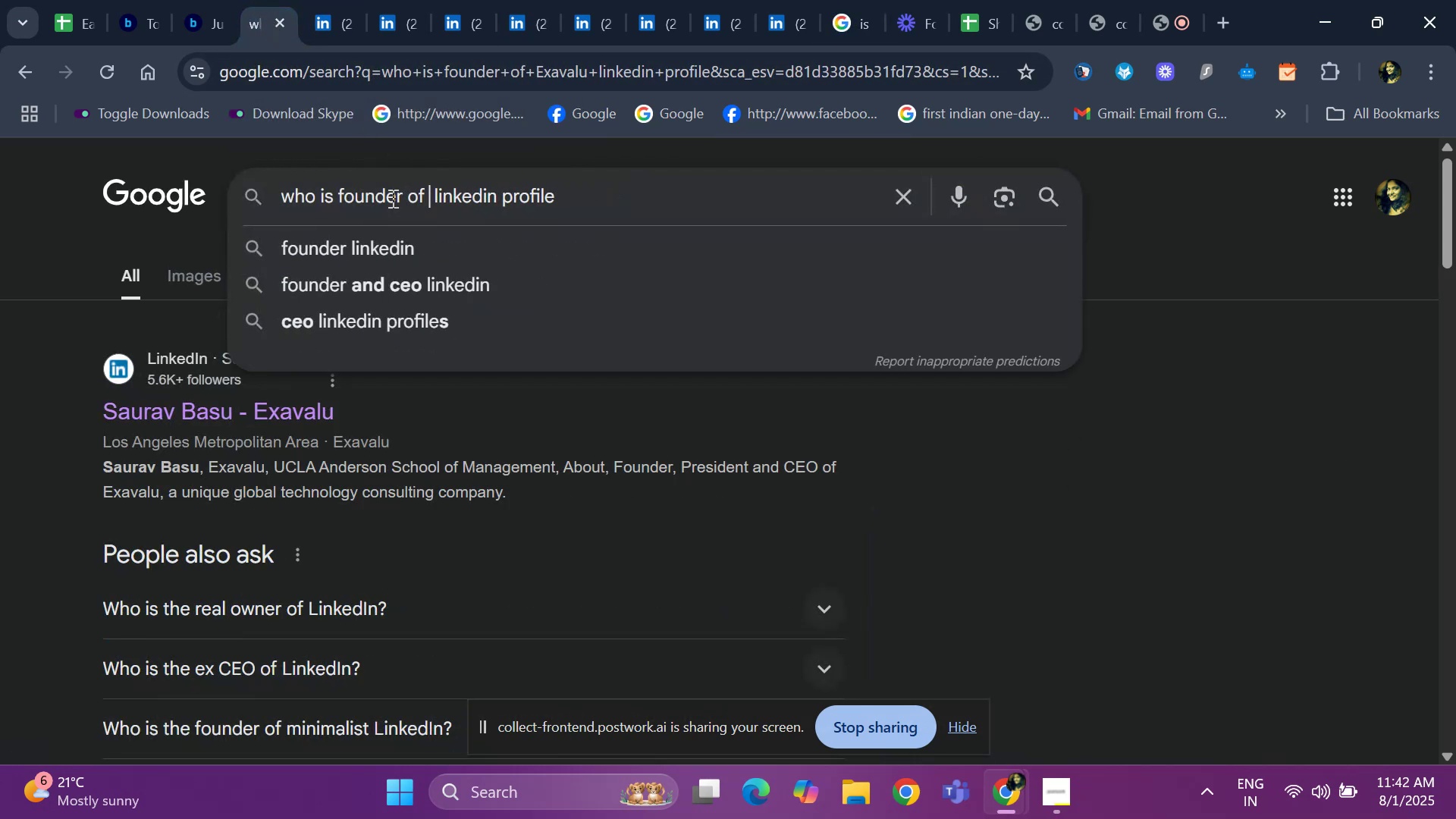 
key(Control+ControlLeft)
 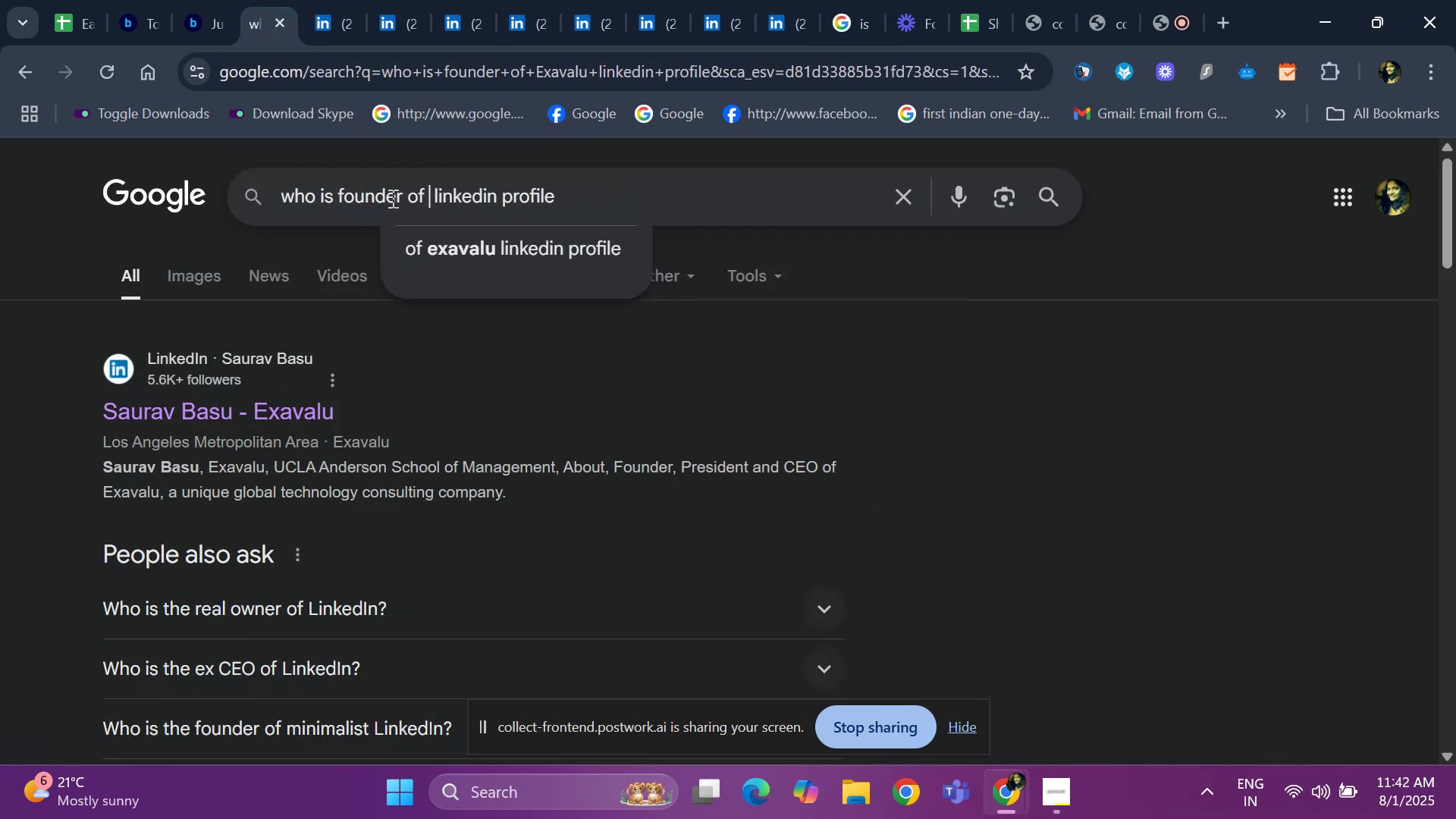 
key(Control+V)
 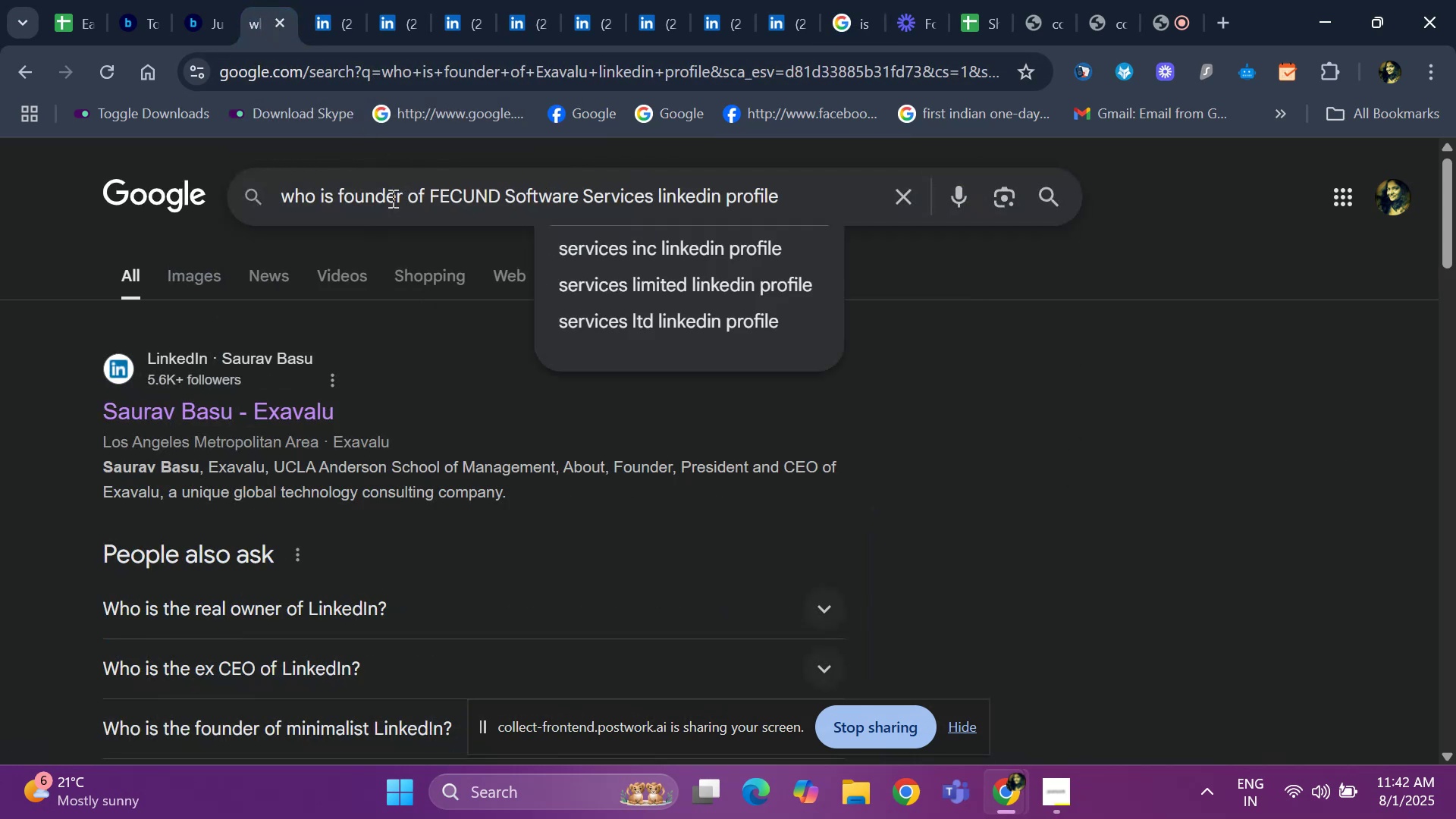 
key(Enter)
 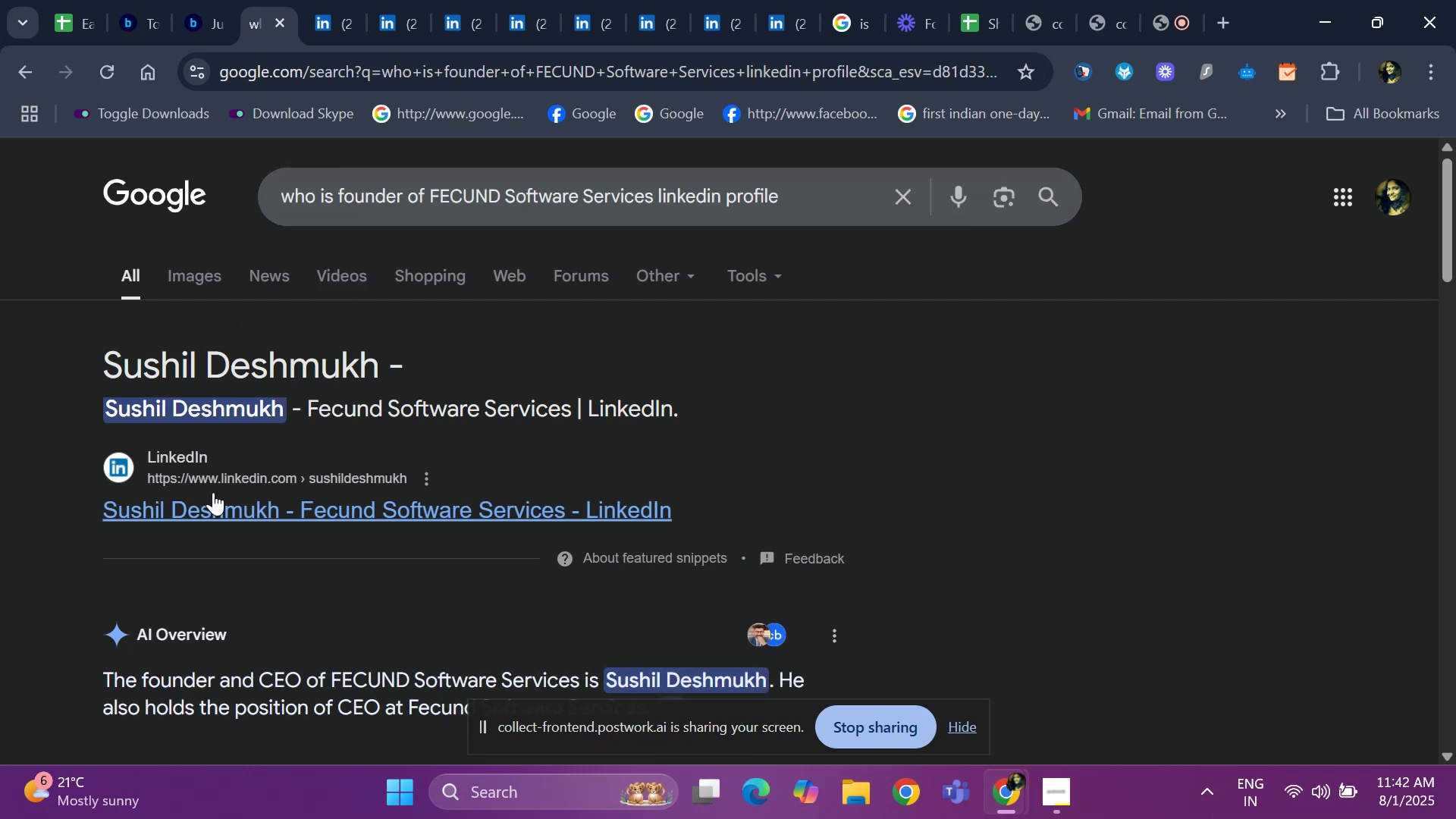 
right_click([244, 492])
 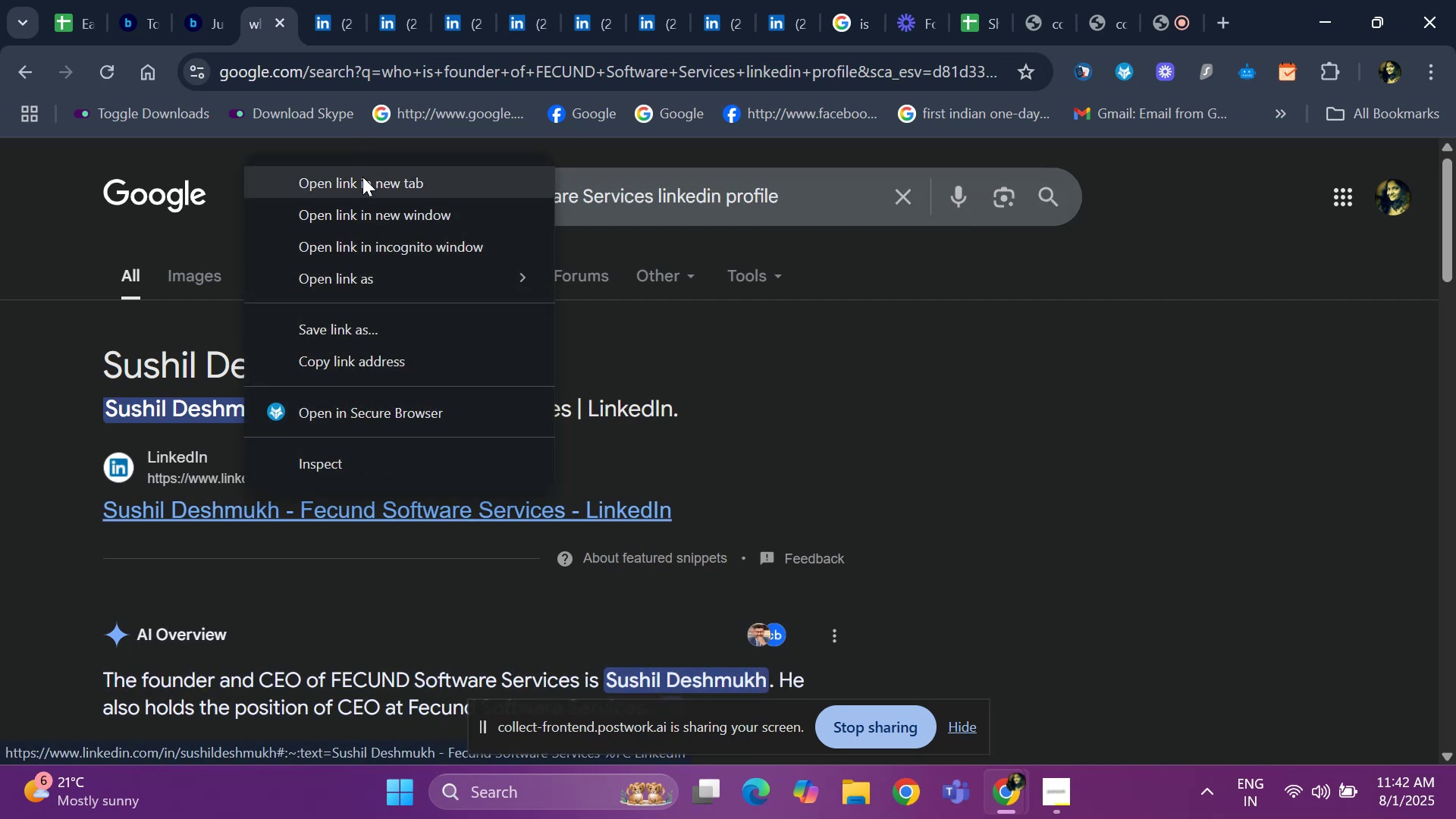 
left_click([362, 177])
 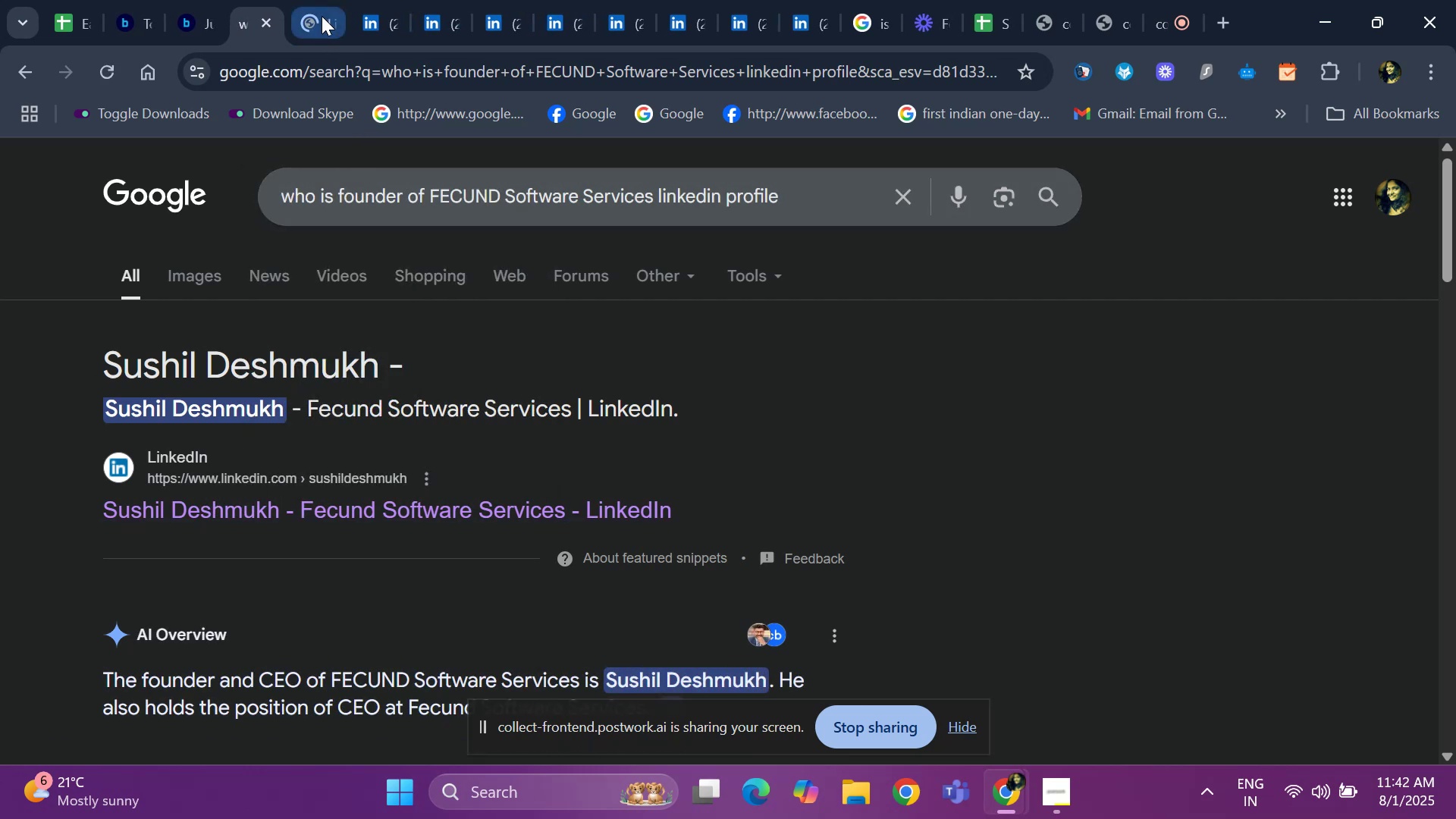 
left_click([322, 16])
 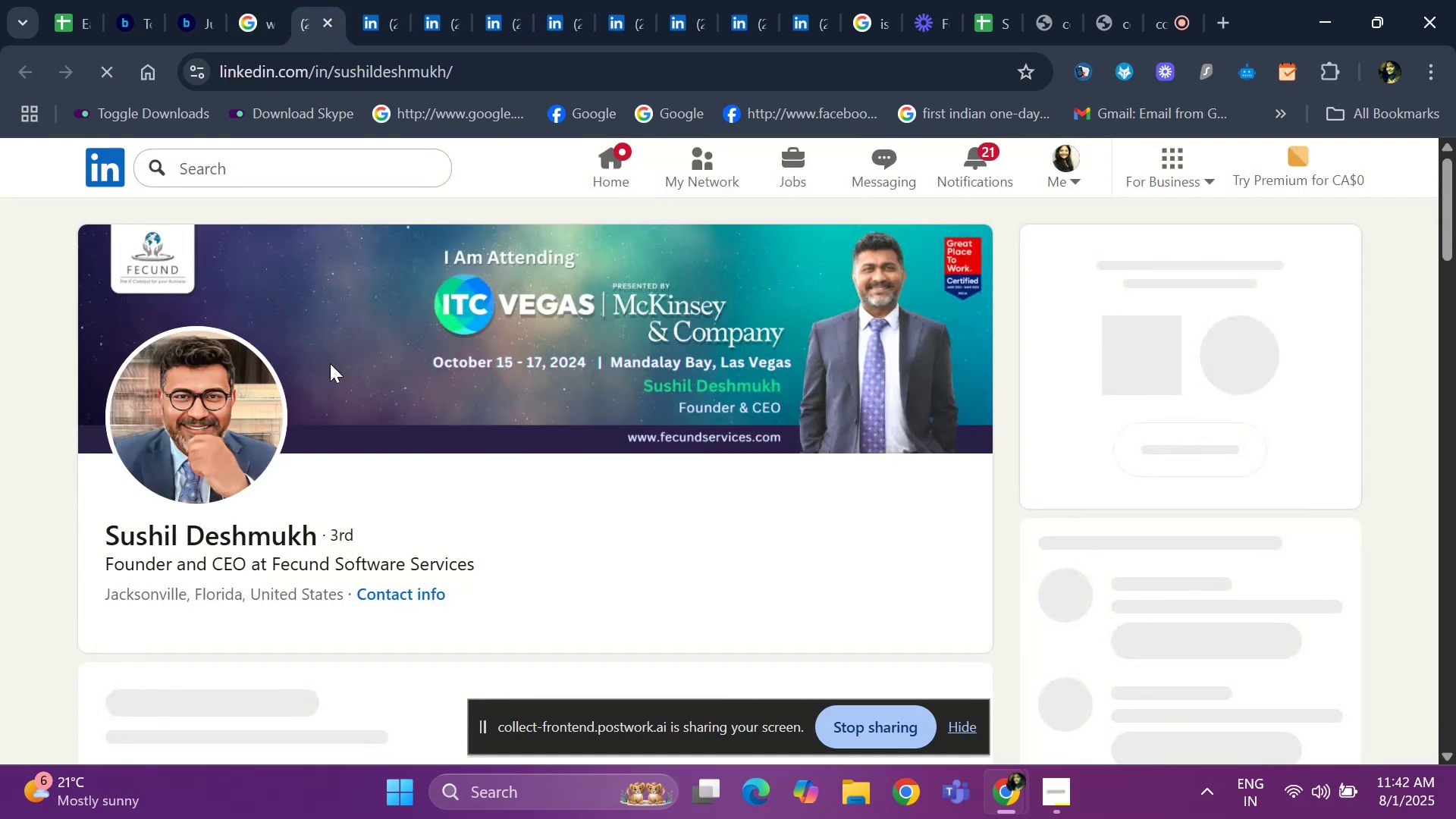 
key(ArrowDown)
 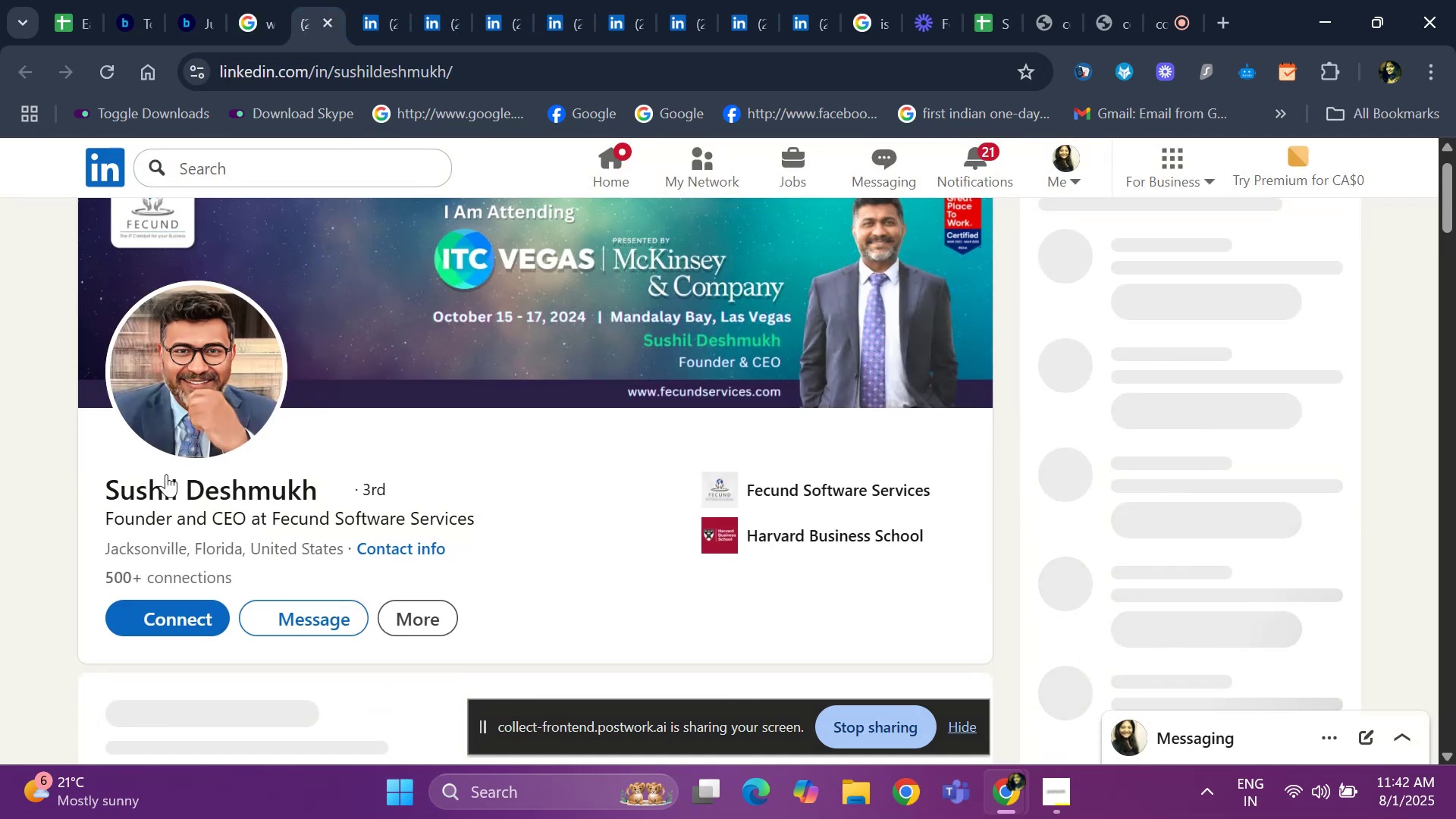 
key(ArrowDown)
 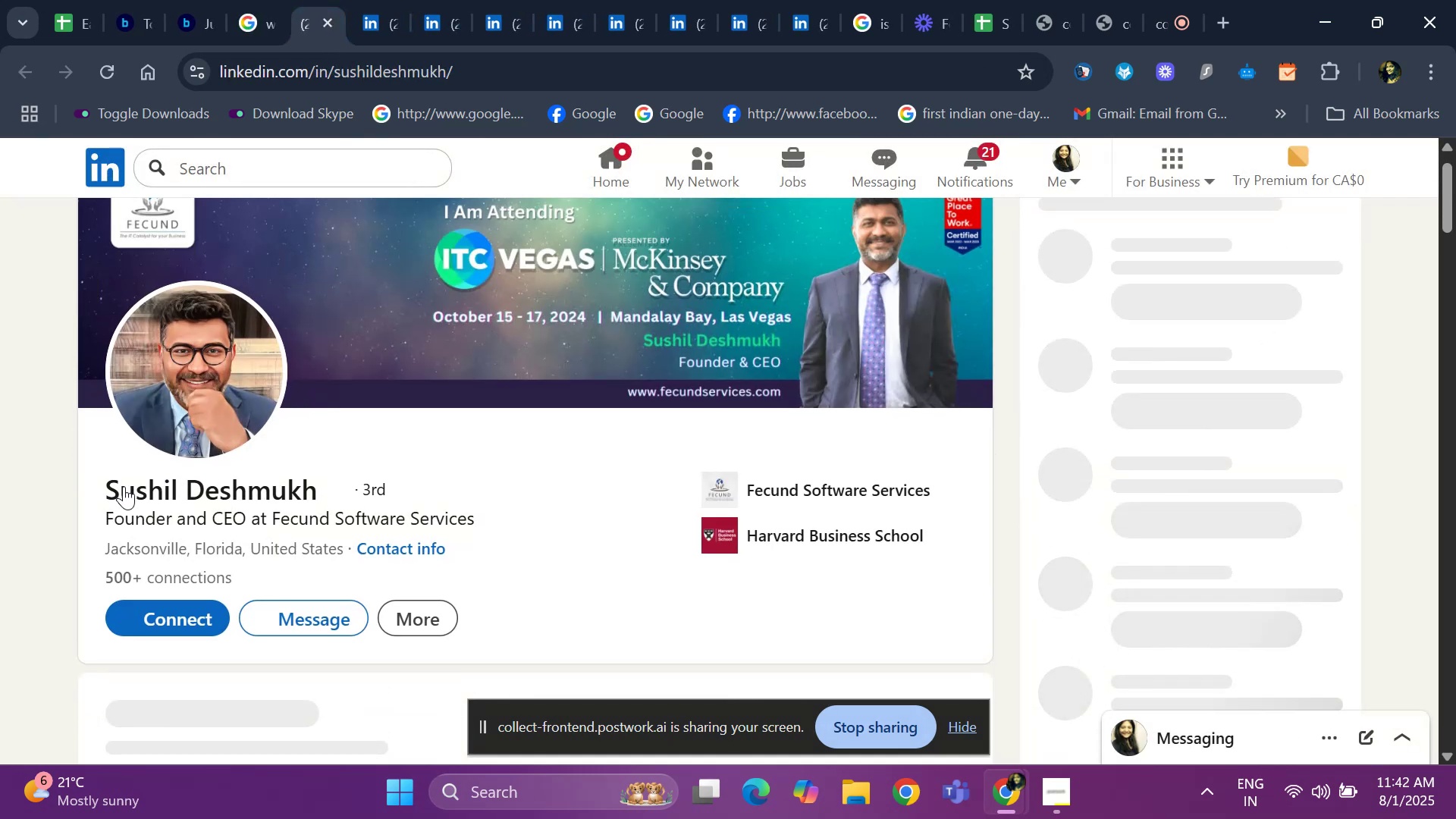 
hold_key(key=ArrowDown, duration=1.19)
 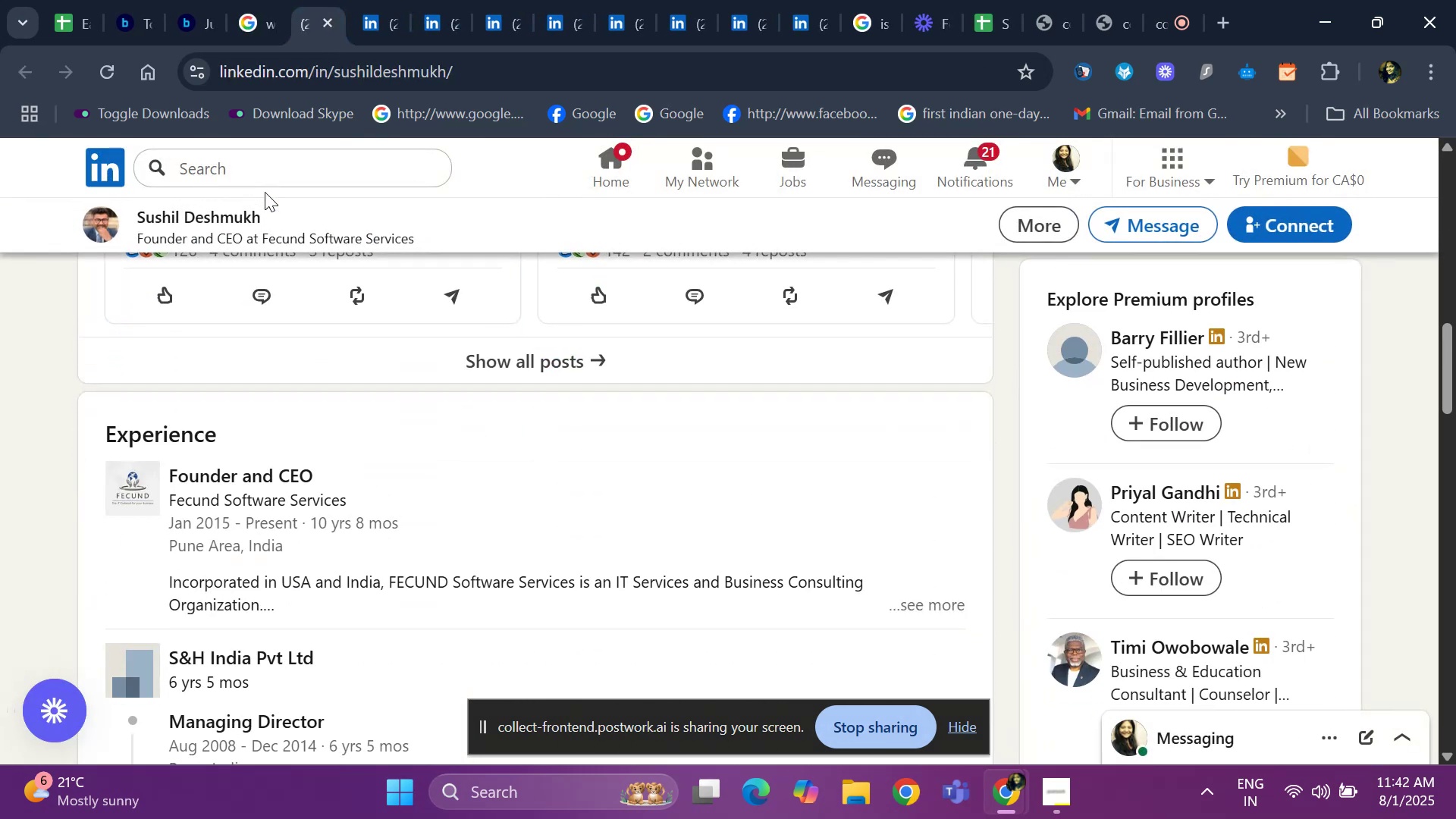 
hold_key(key=ArrowUp, duration=0.45)
 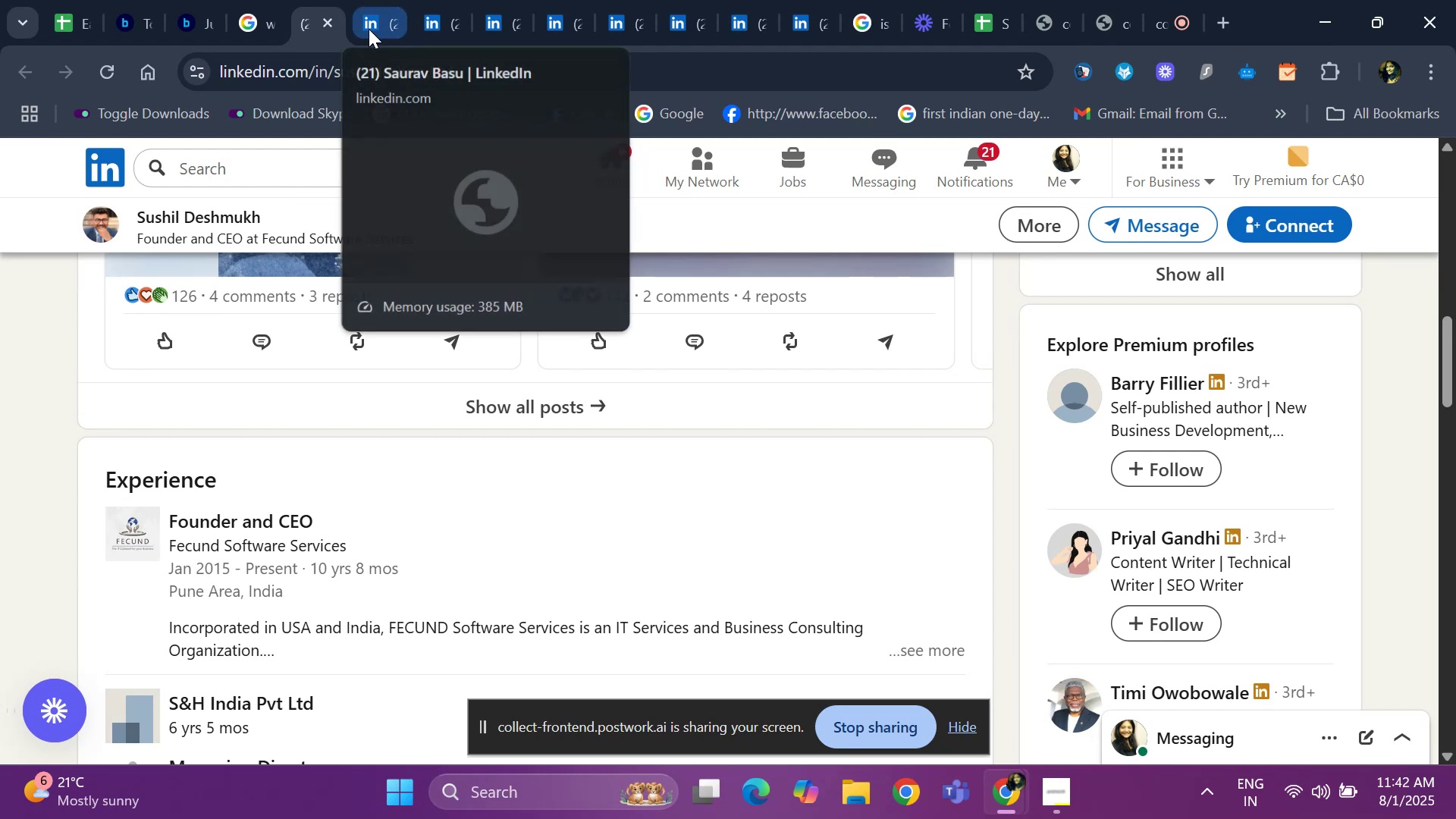 
left_click([369, 29])
 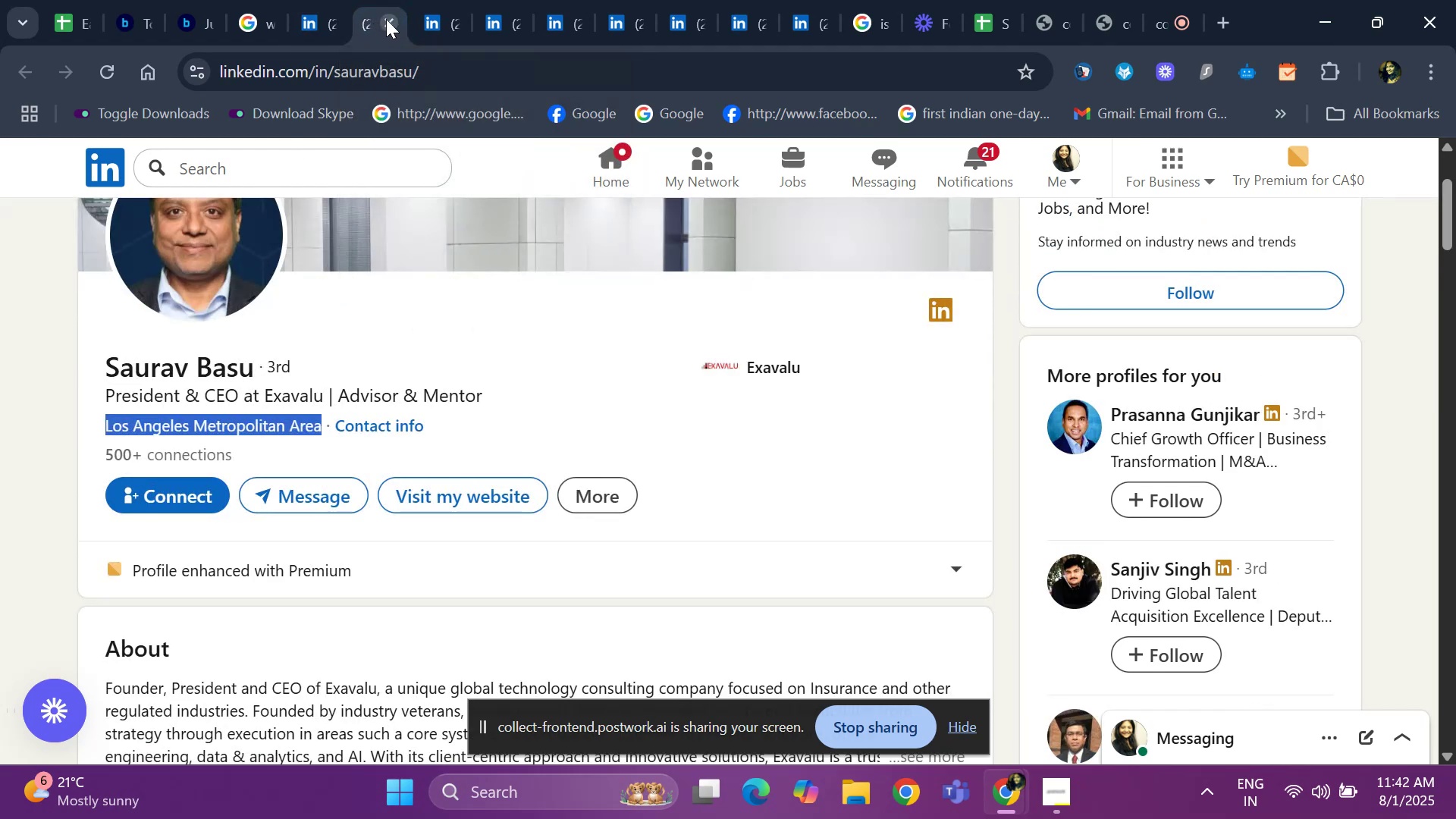 
left_click([388, 22])
 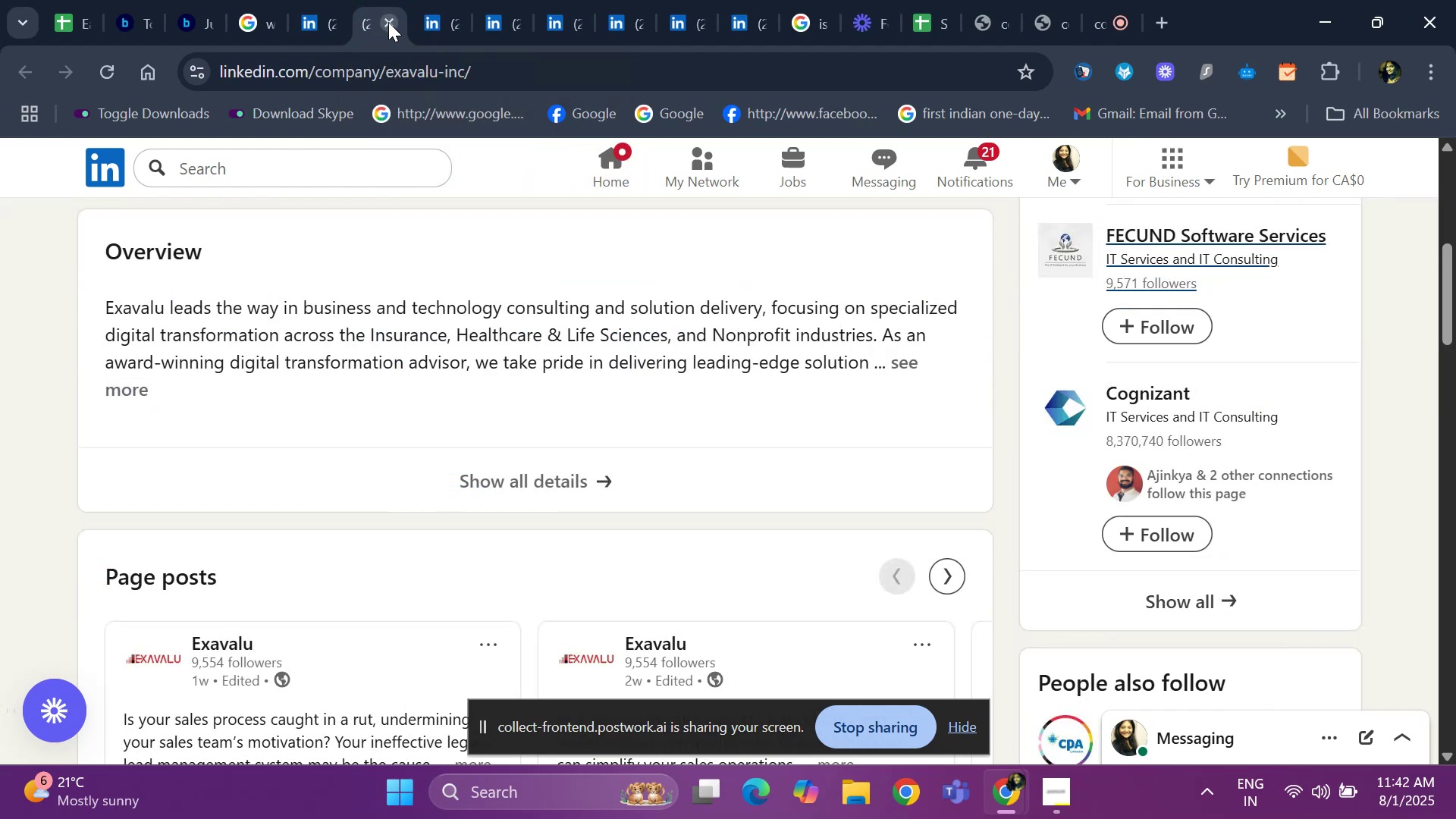 
hold_key(key=ArrowUp, duration=0.67)
 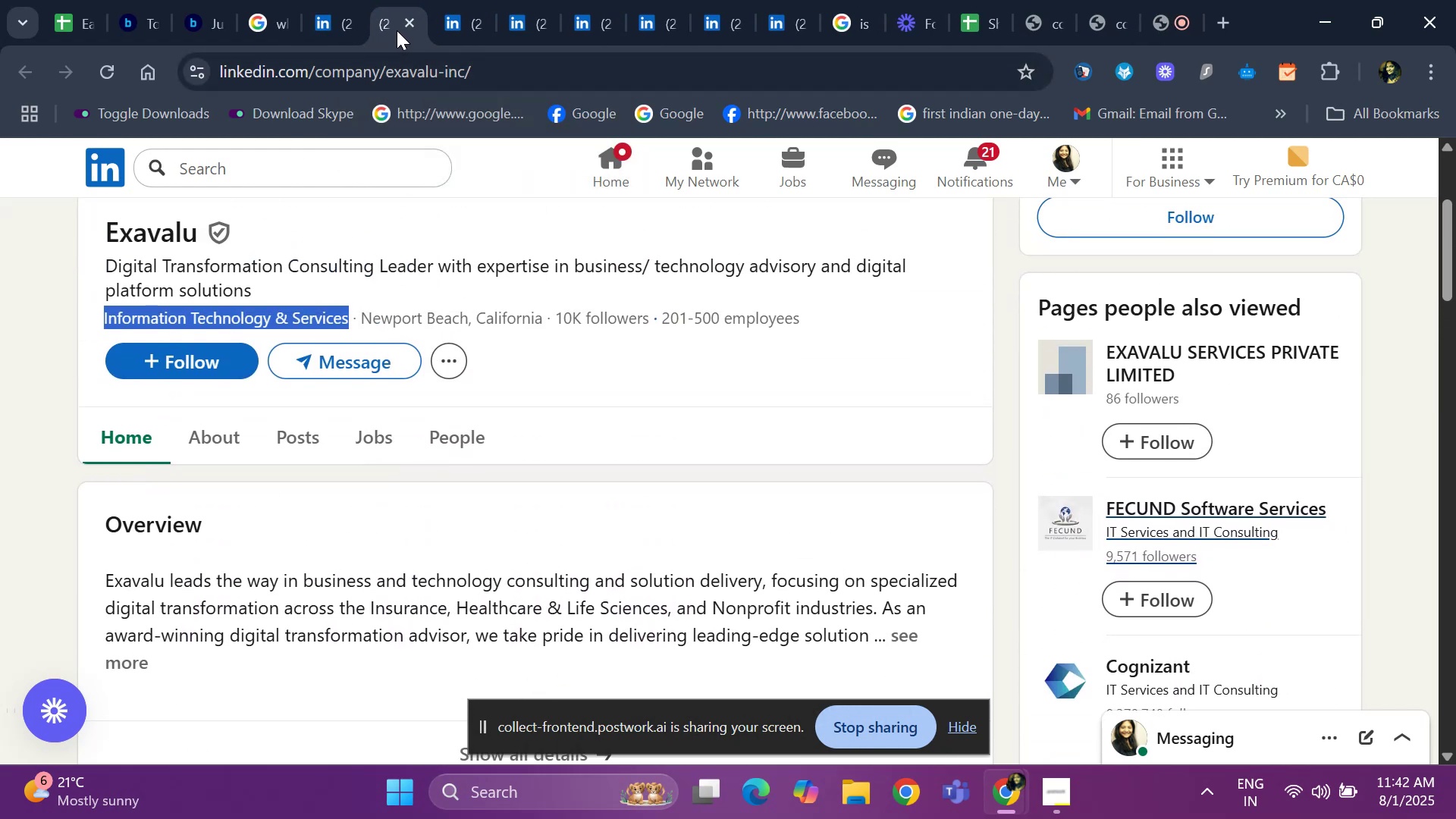 
left_click_drag(start_coordinate=[395, 29], to_coordinate=[552, 17])
 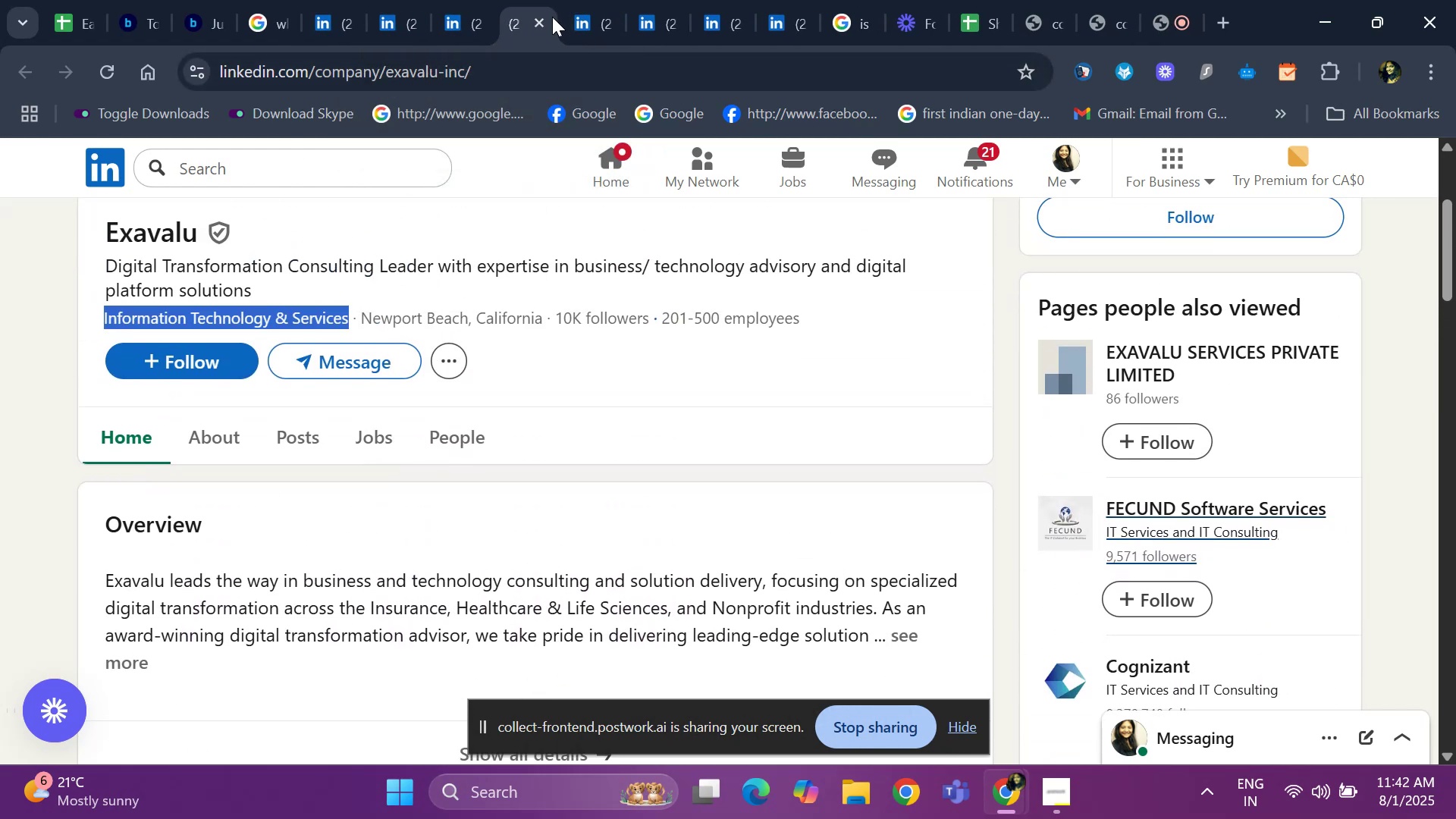 
right_click([552, 17])
 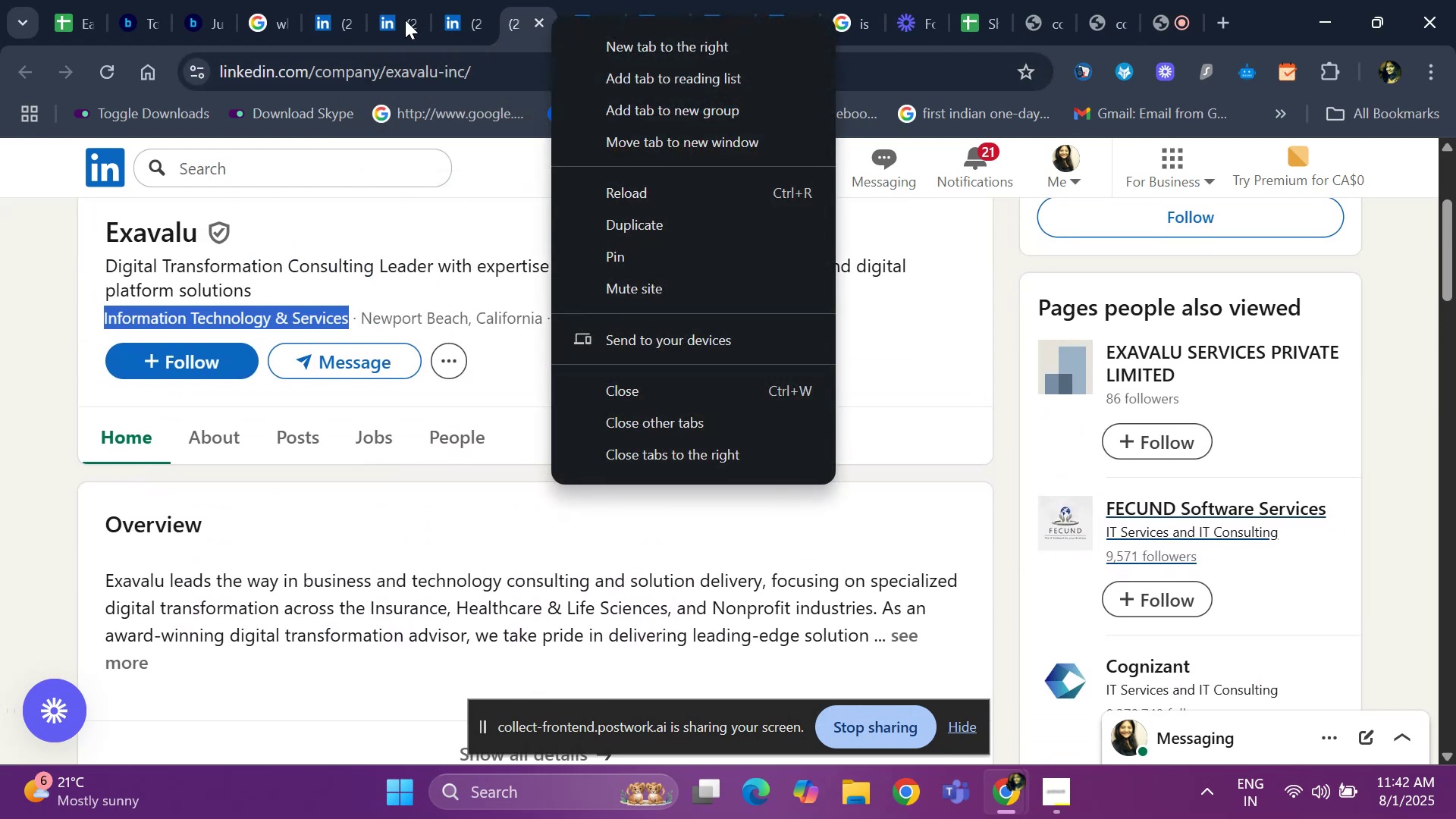 
left_click([405, 20])
 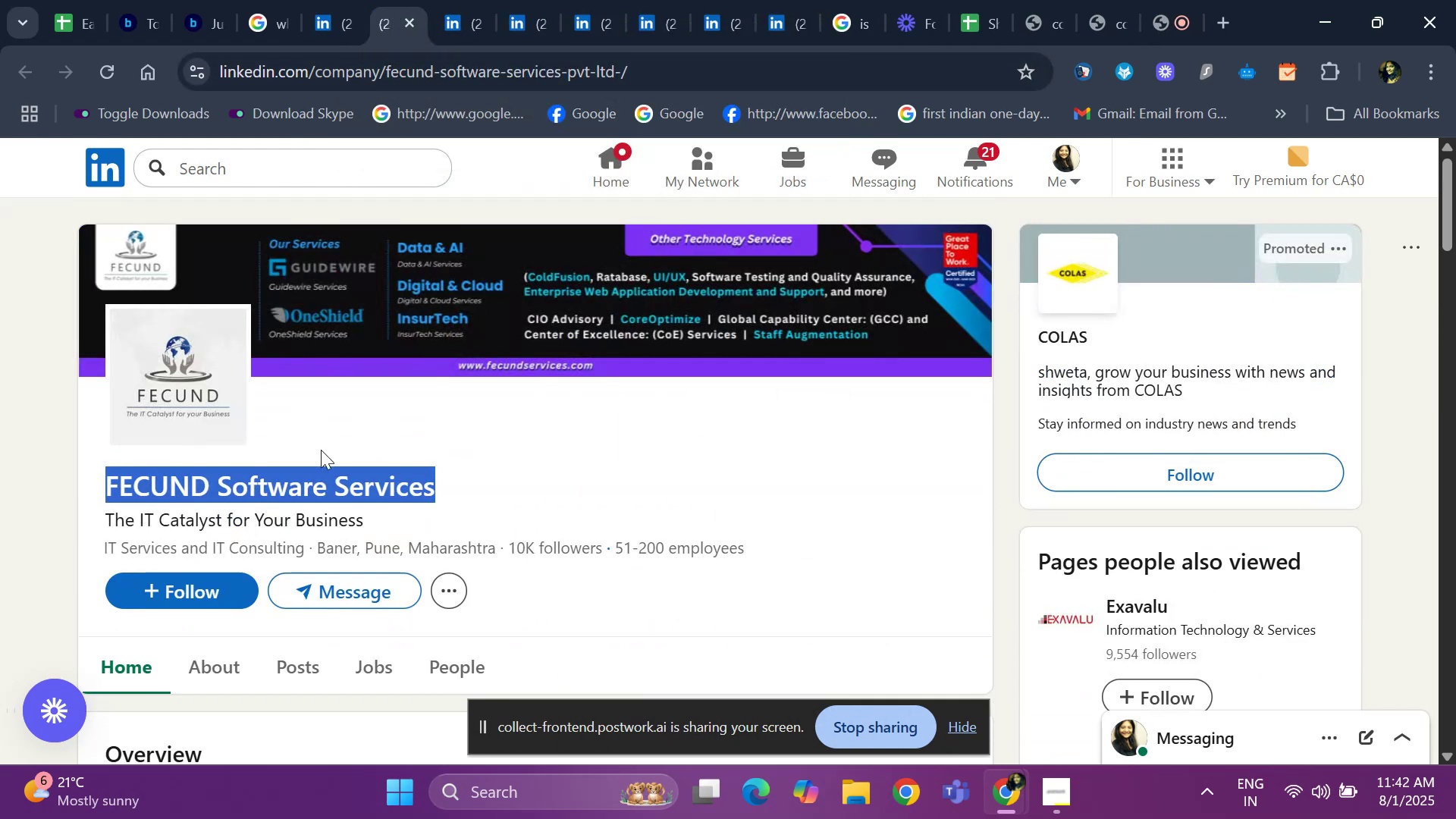 
left_click([323, 455])
 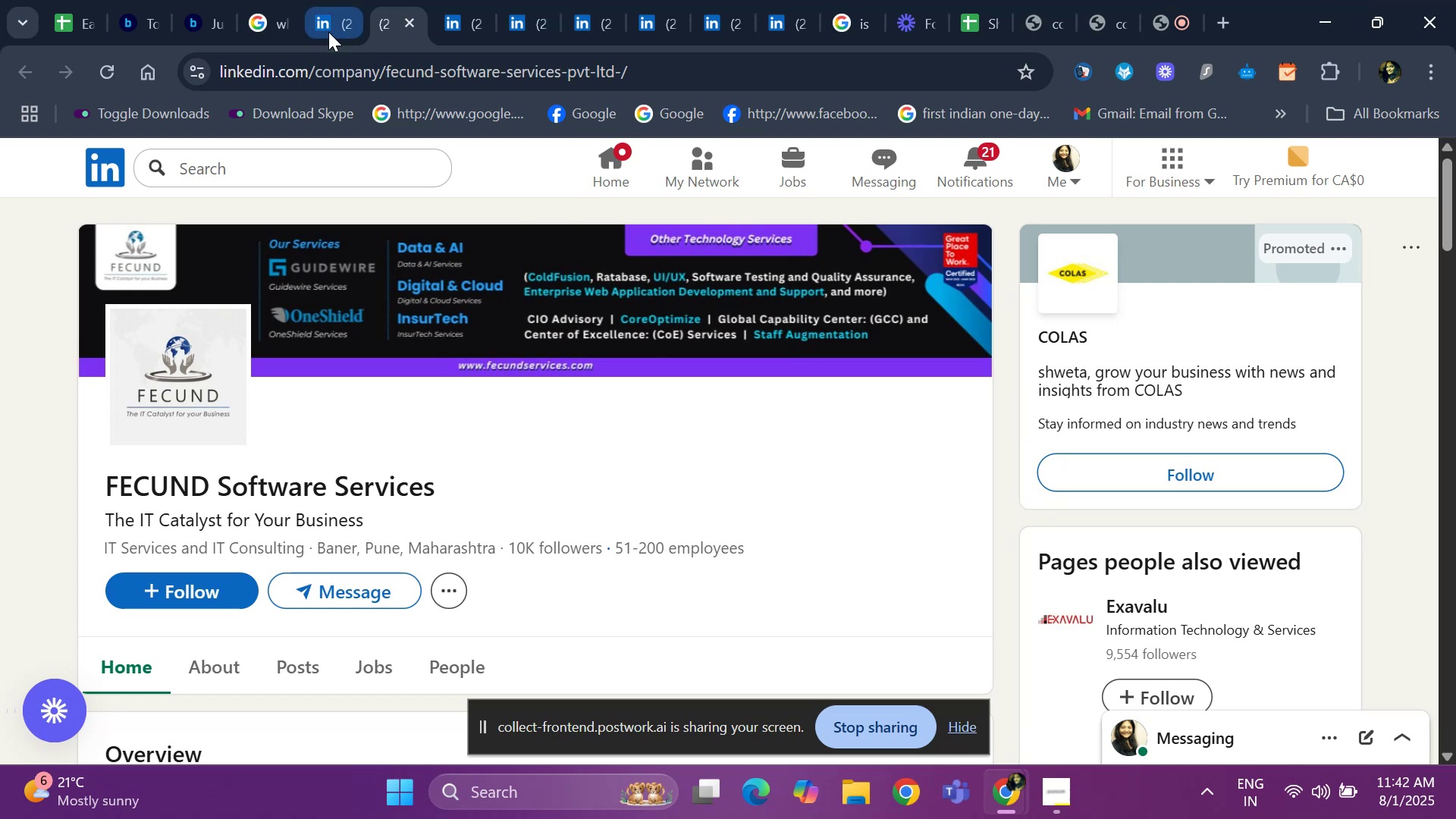 
left_click([328, 32])
 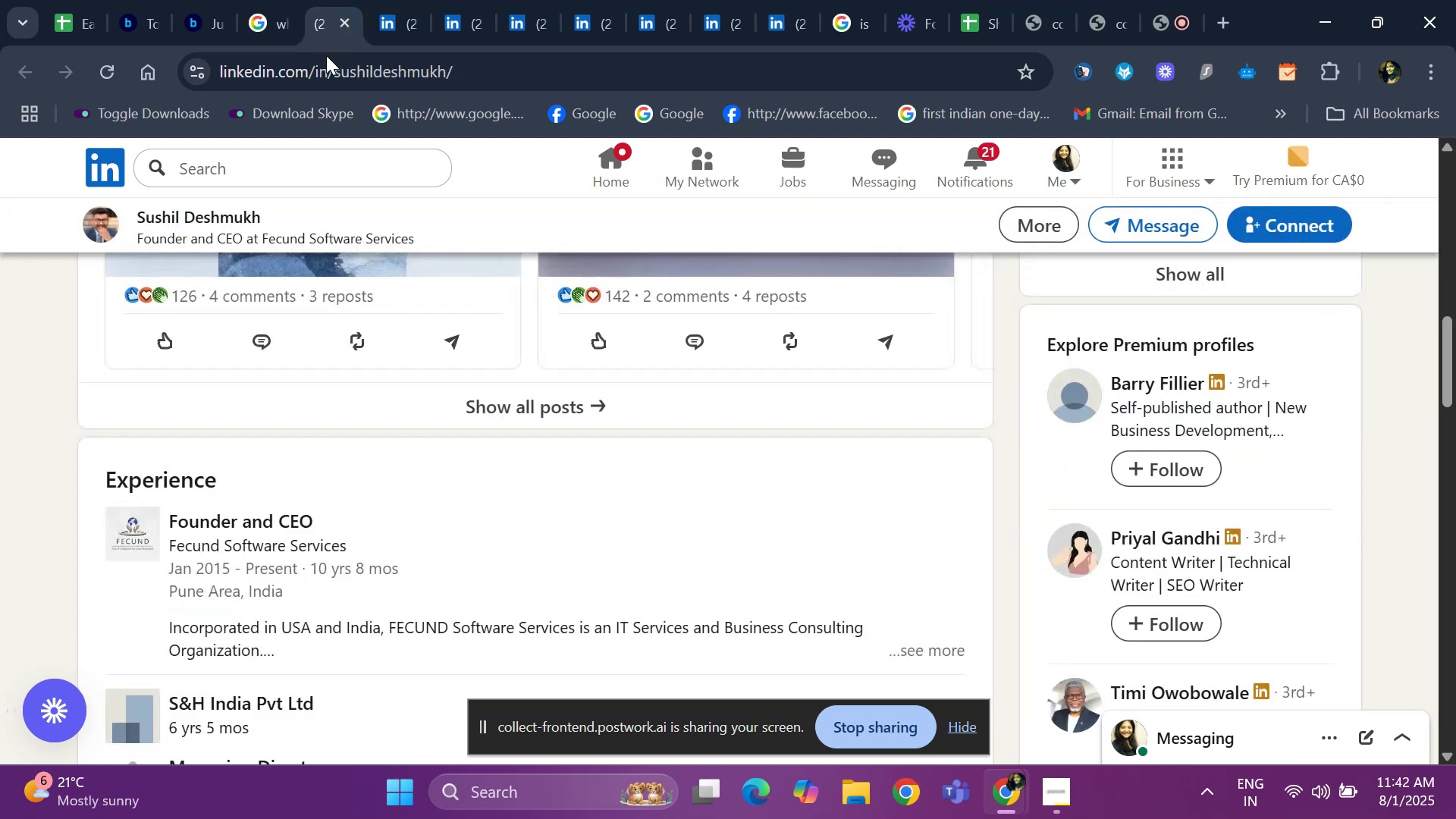 
hold_key(key=ArrowUp, duration=1.26)
 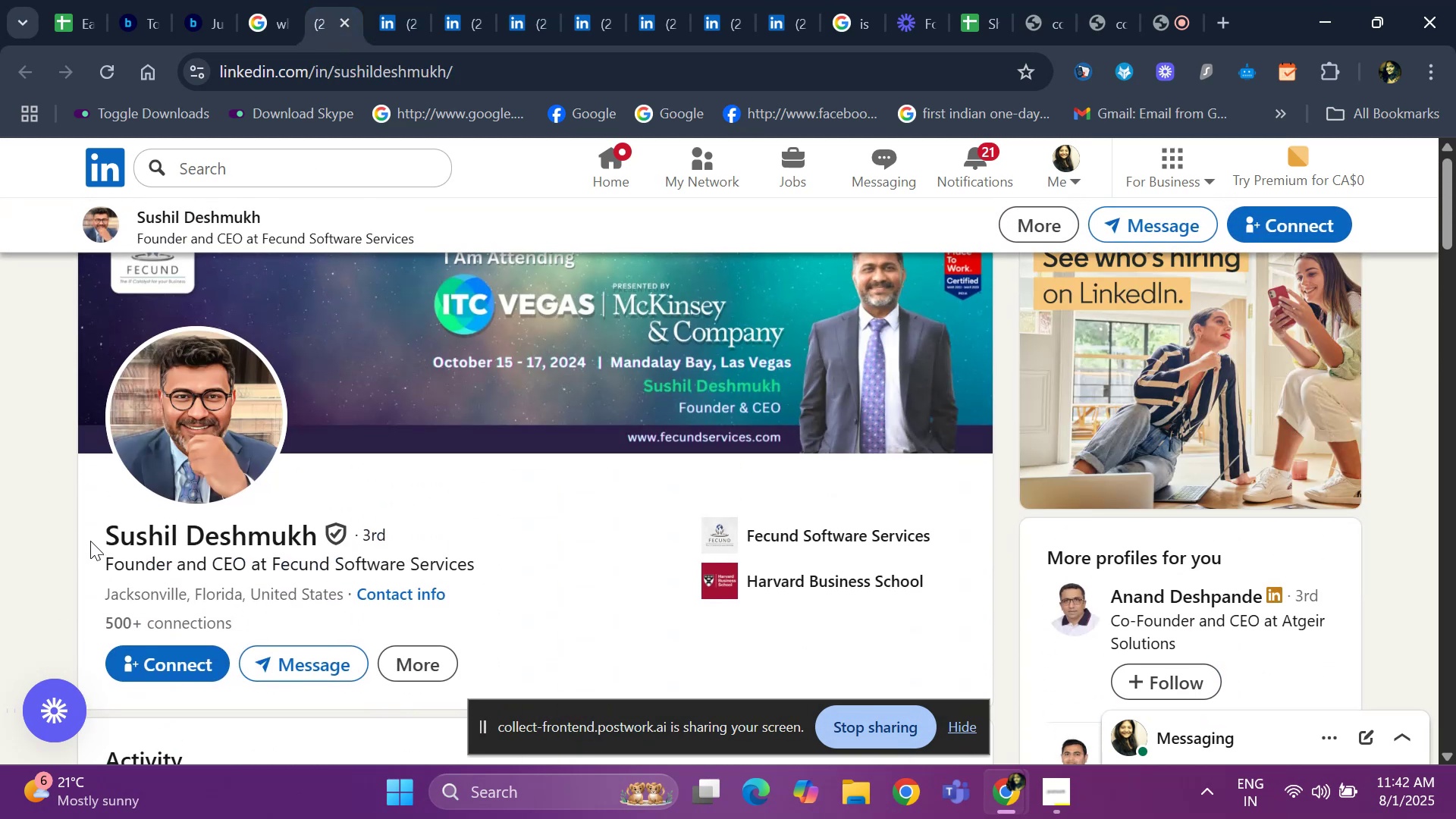 
left_click_drag(start_coordinate=[90, 539], to_coordinate=[321, 543])
 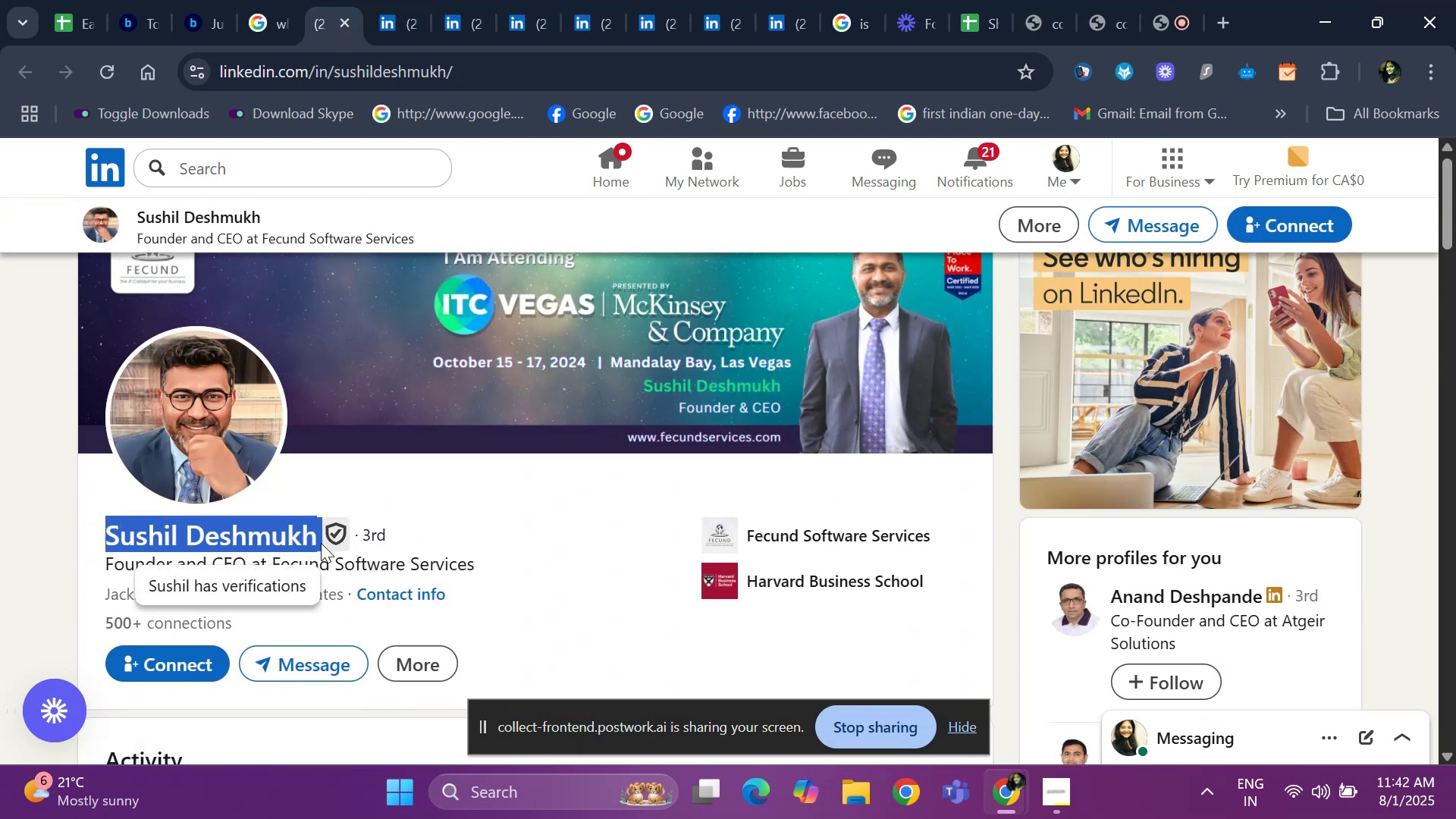 
key(Control+C)
 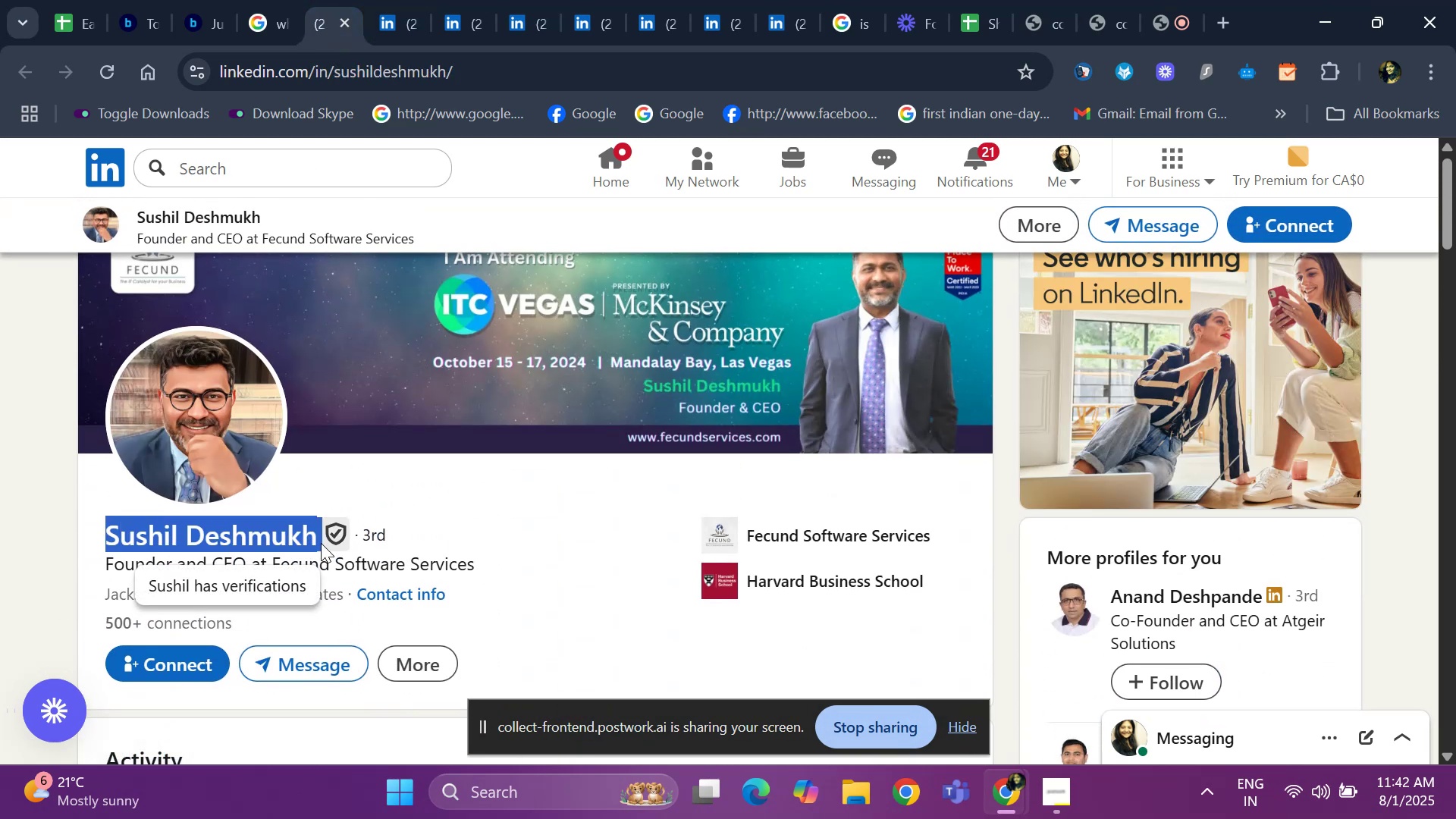 
key(Control+V)
 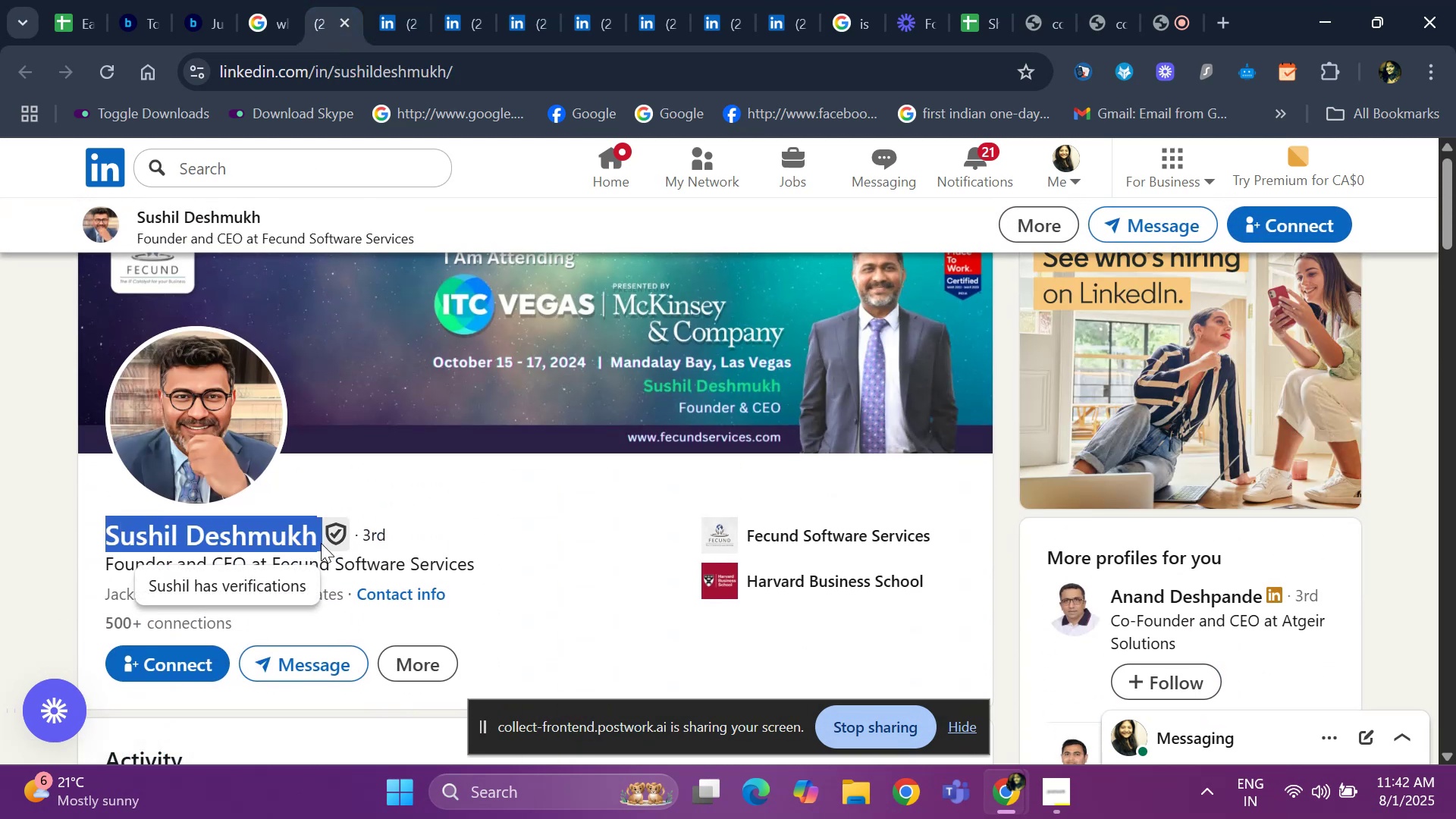 
key(Control+C)
 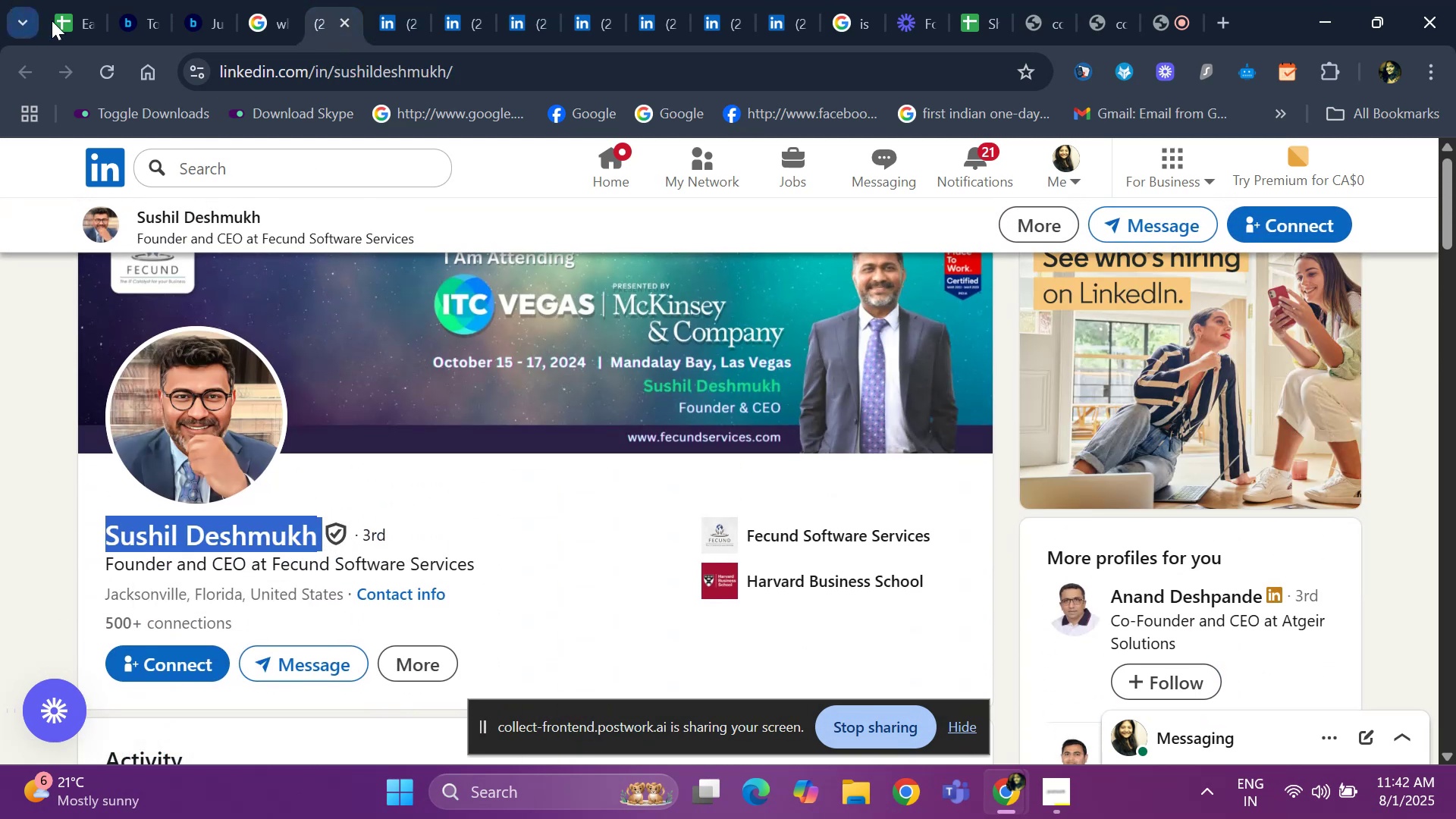 
left_click([62, 24])
 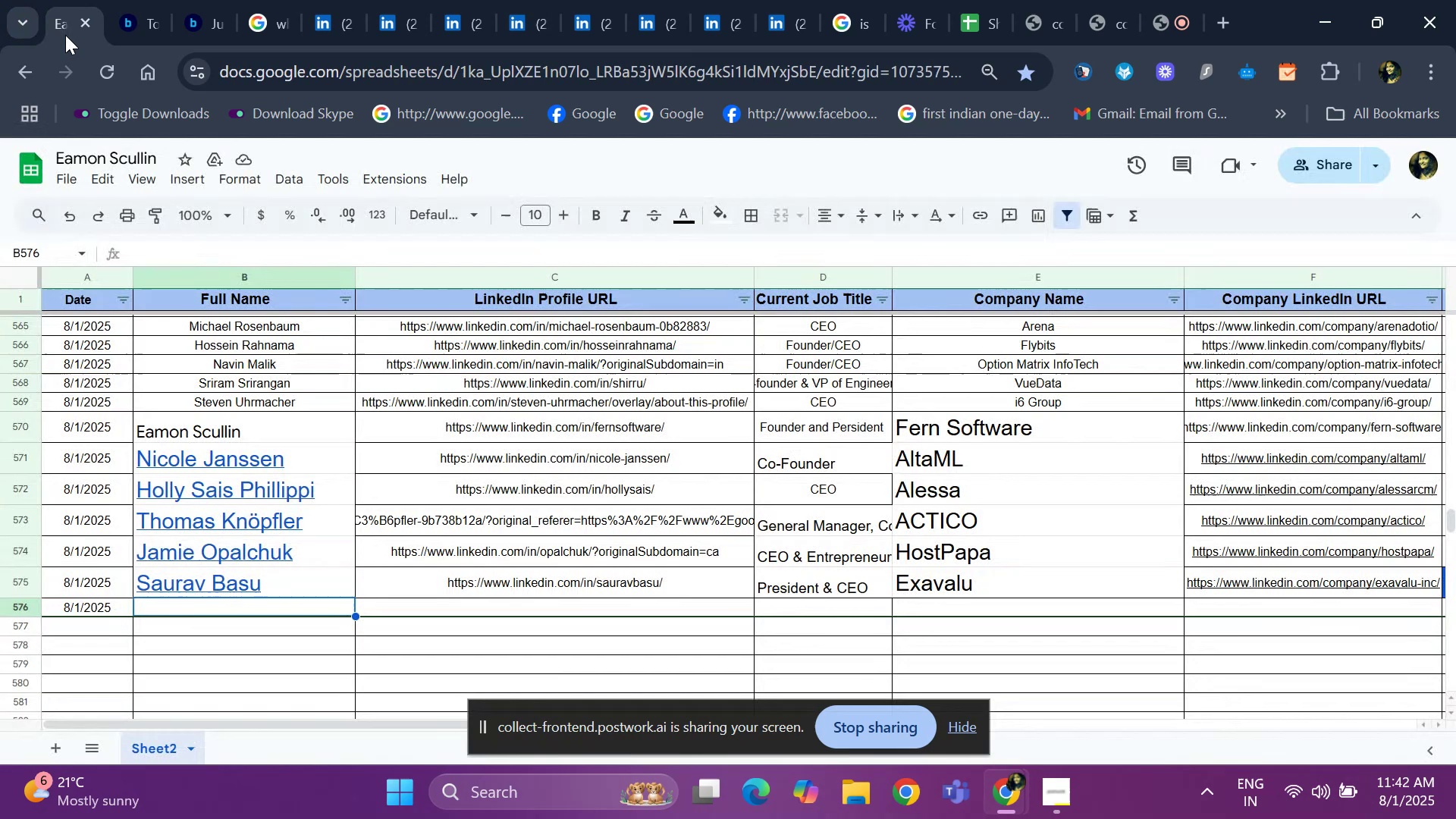 
key(Control+ControlLeft)
 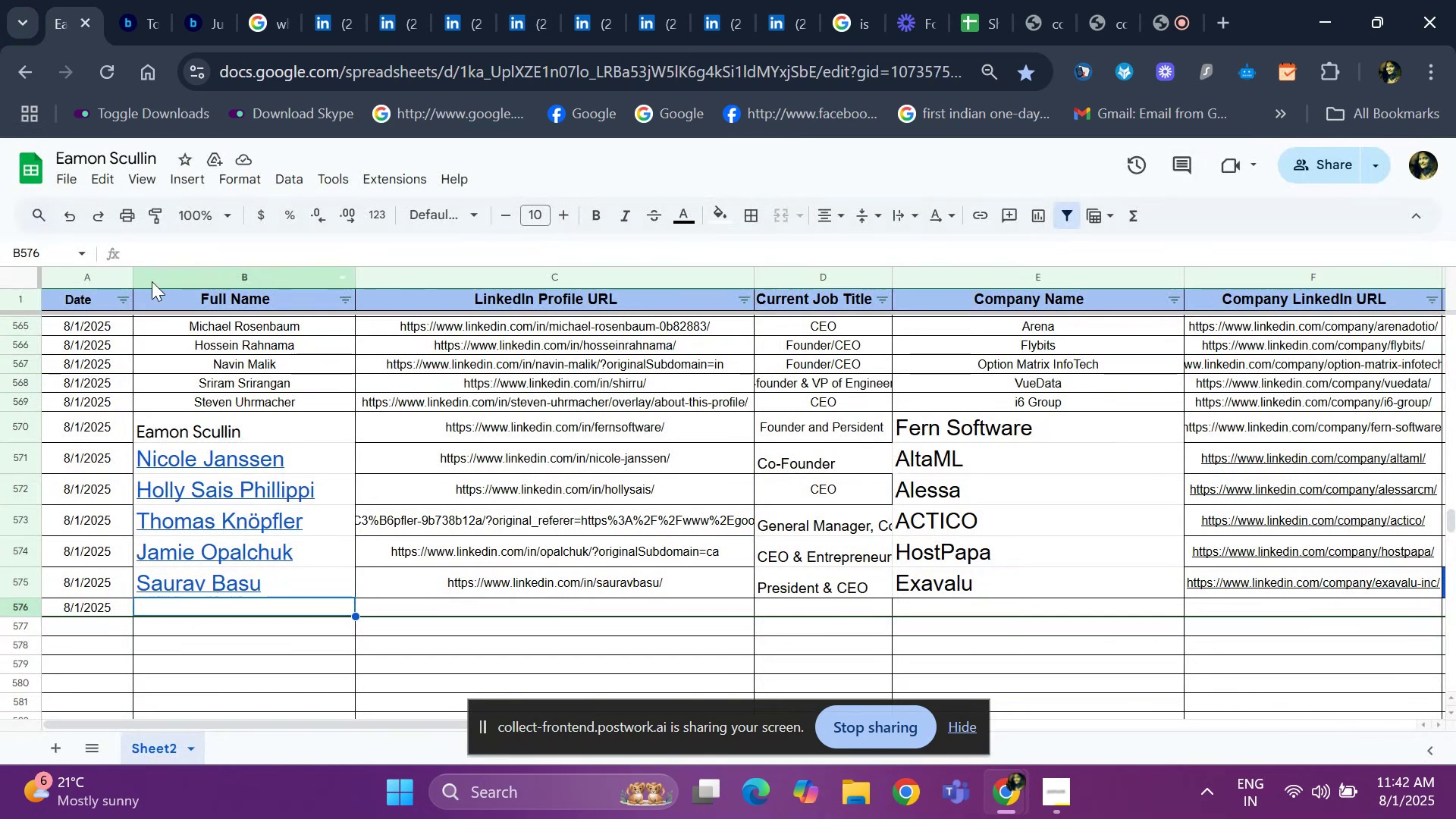 
key(Control+V)
 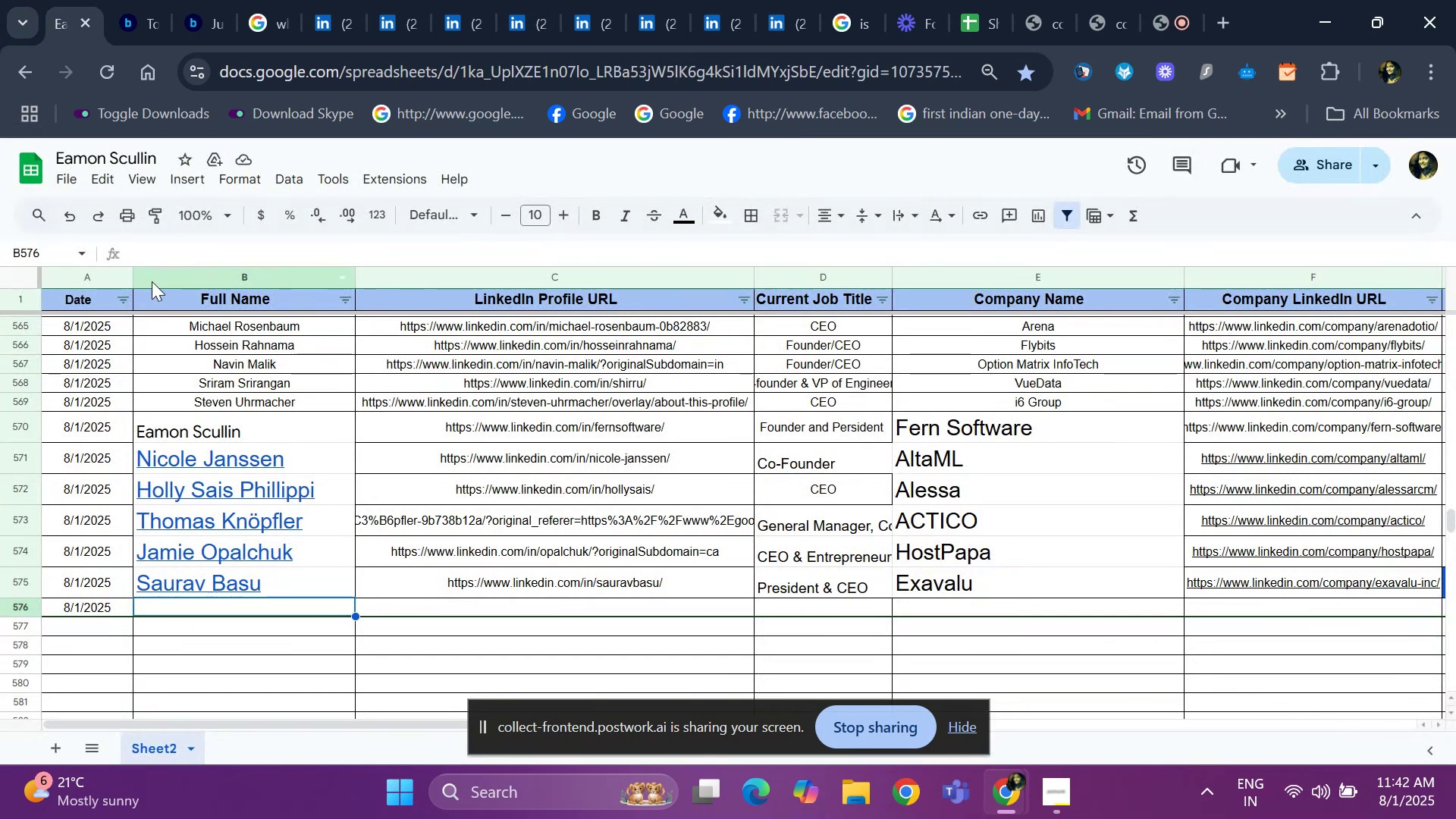 
key(ArrowRight)
 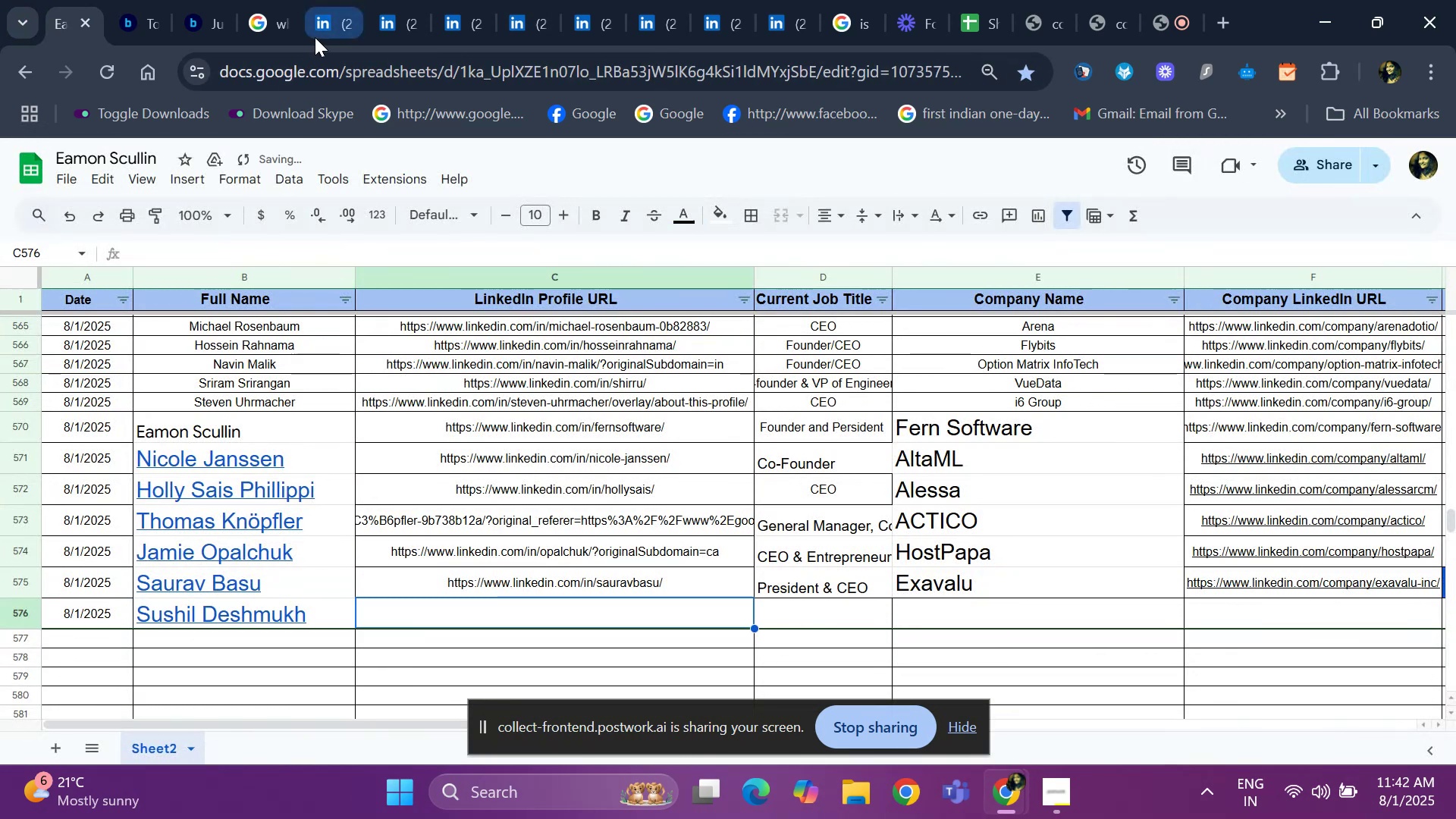 
left_click([328, 34])
 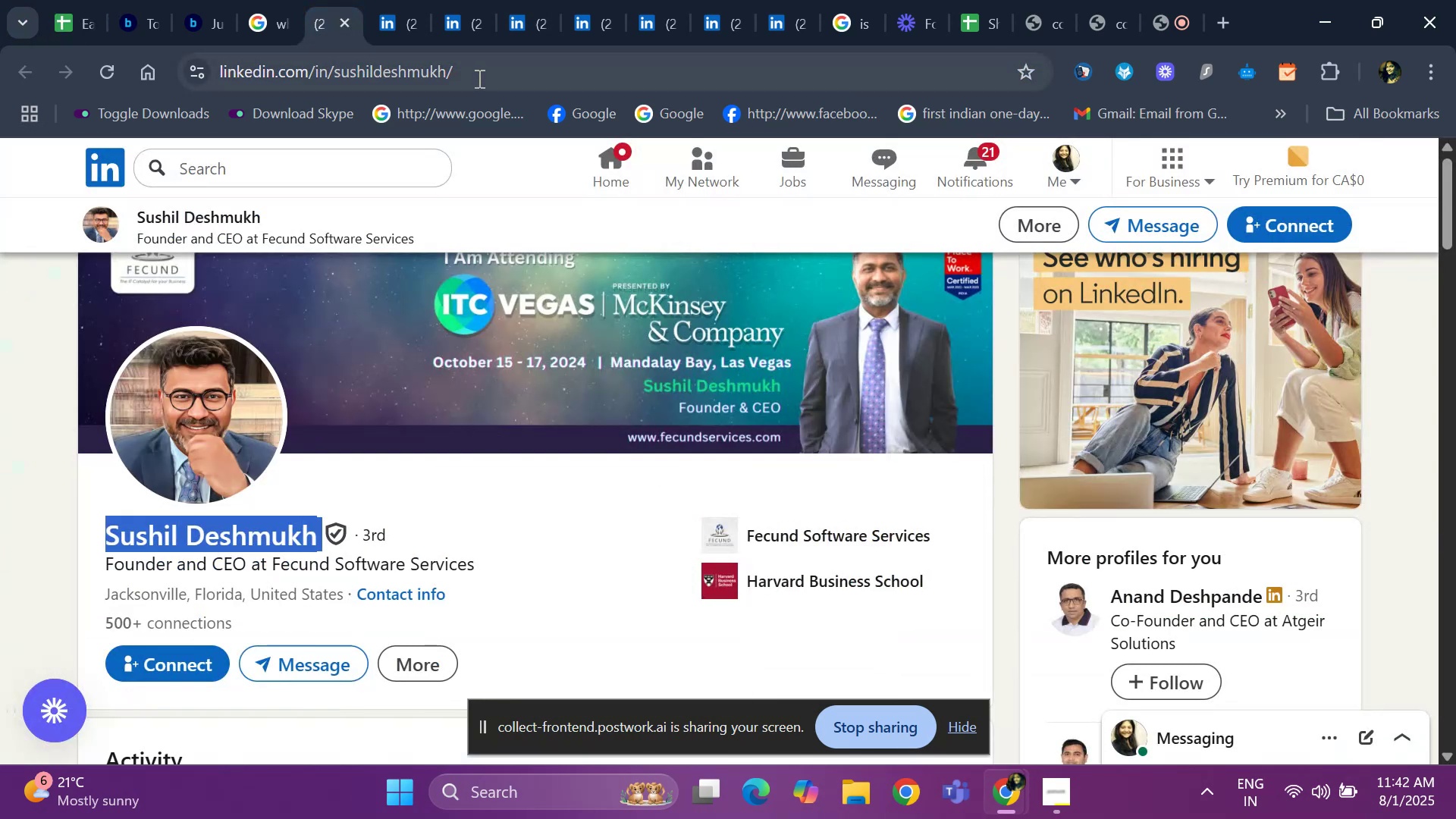 
left_click([478, 78])
 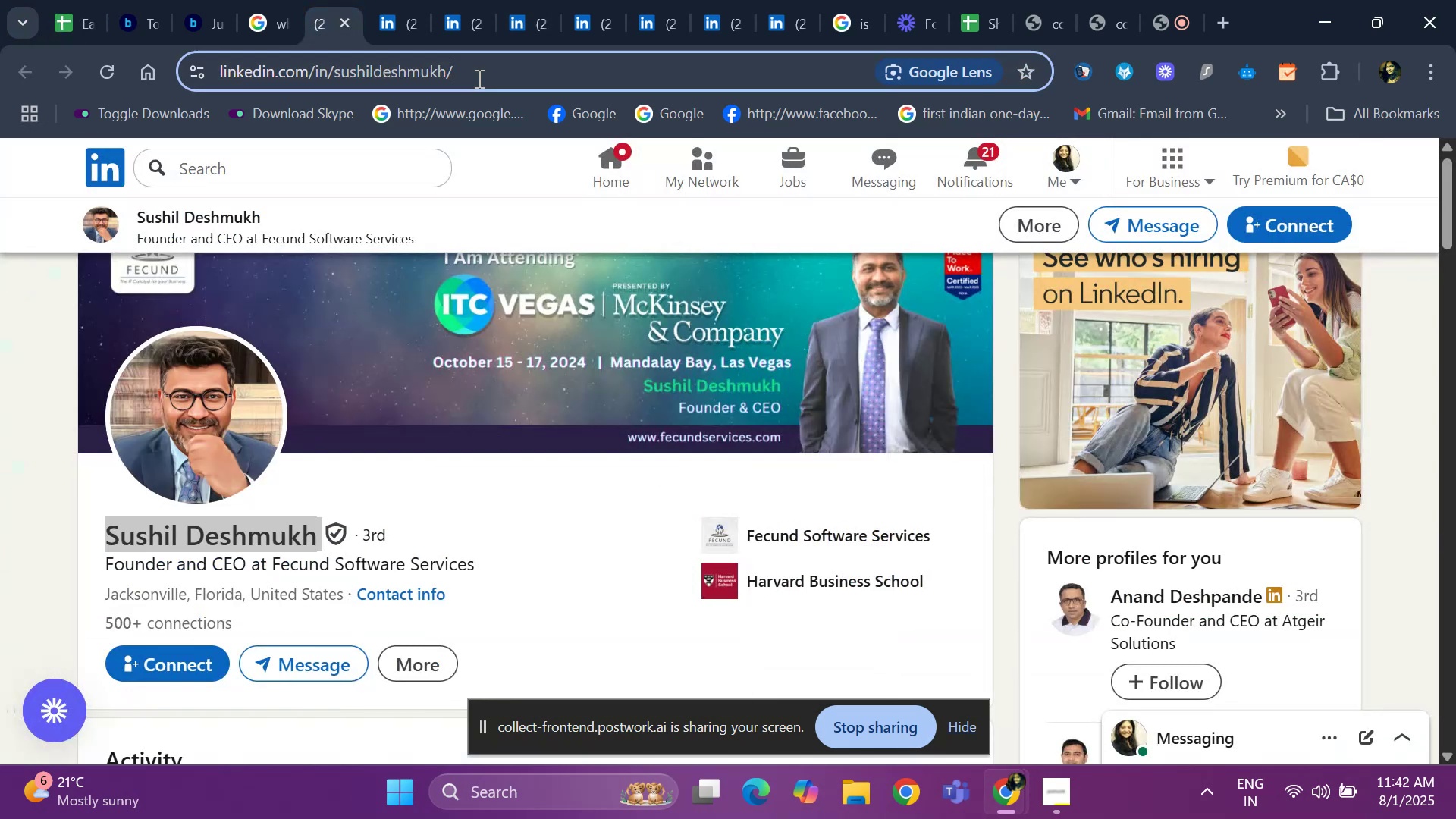 
key(Control+C)
 